 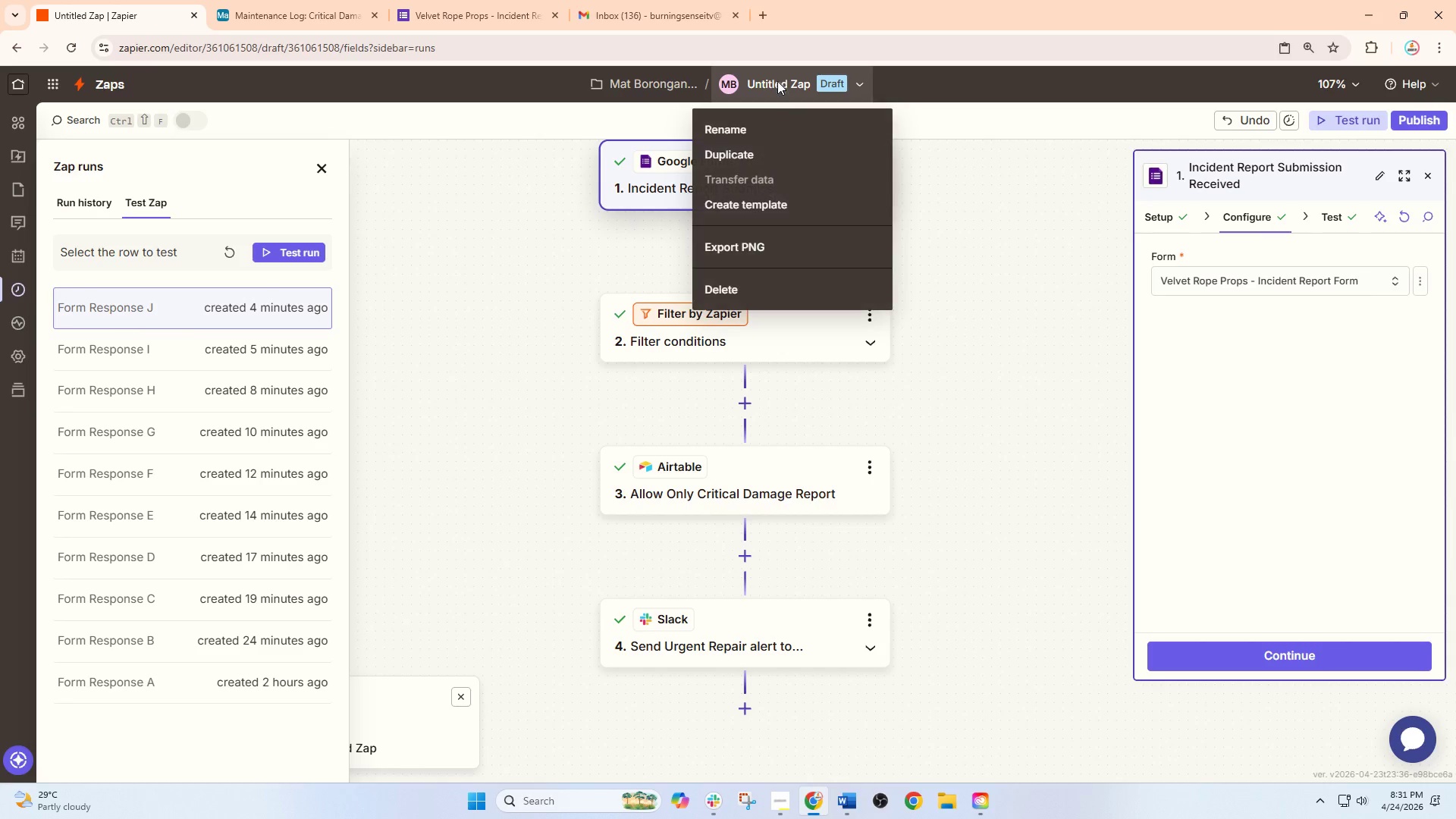 
left_click([753, 124])
 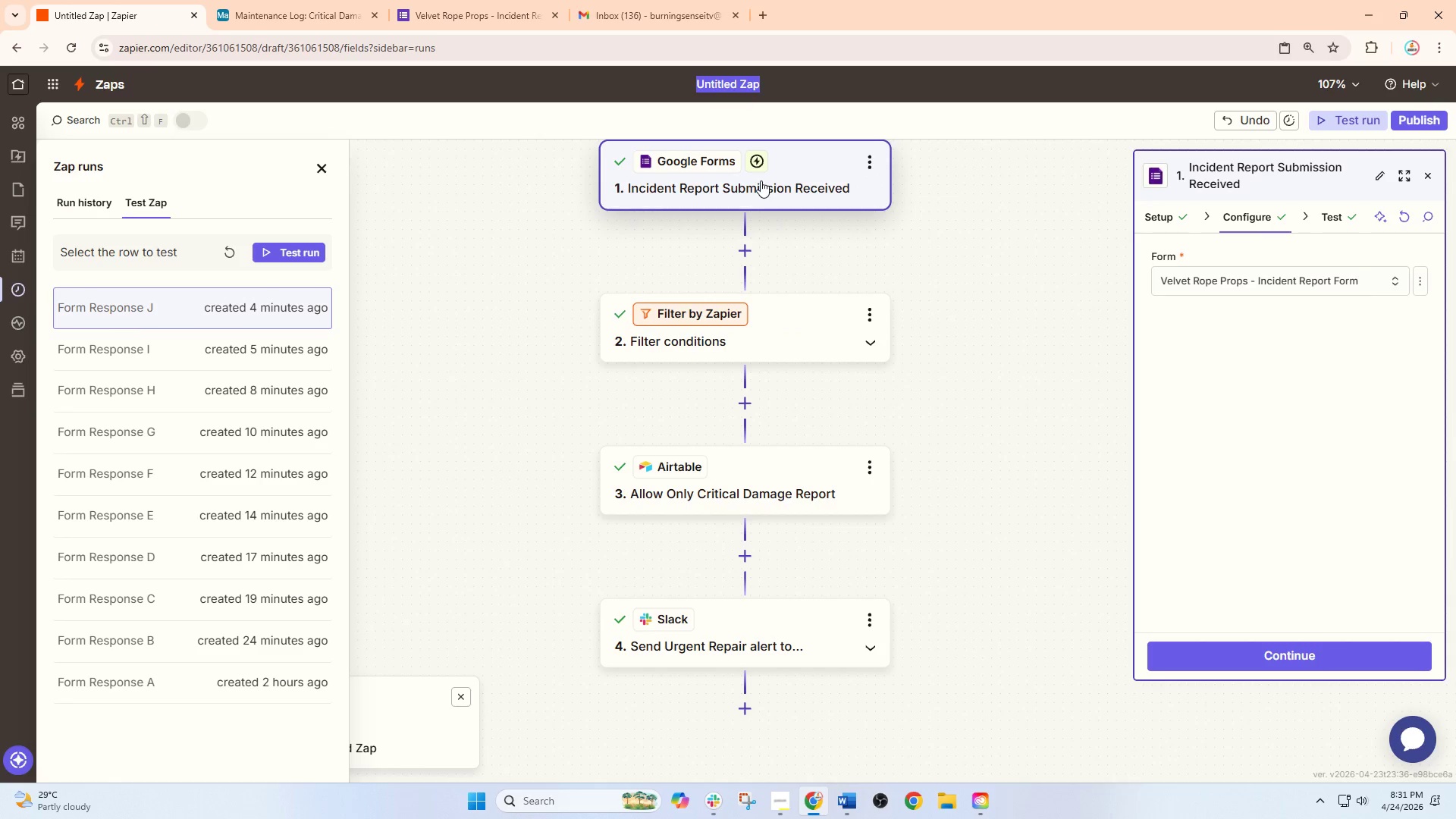 
type(Velvet Rope Props - Critical Damage la)
key(Backspace)
key(Backspace)
type(AL)
key(Backspace)
type(lert System)
 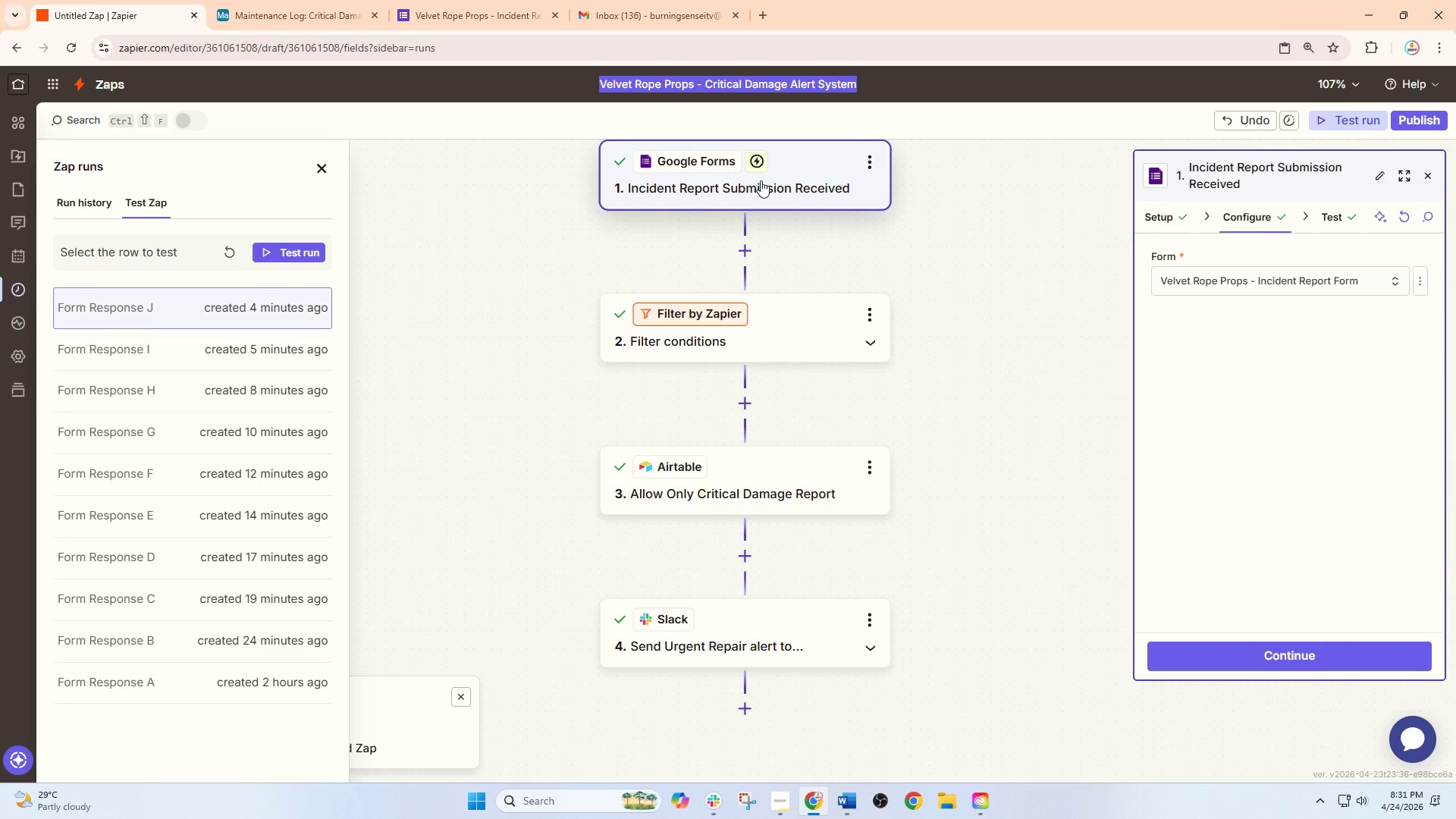 
key(Control+A)
 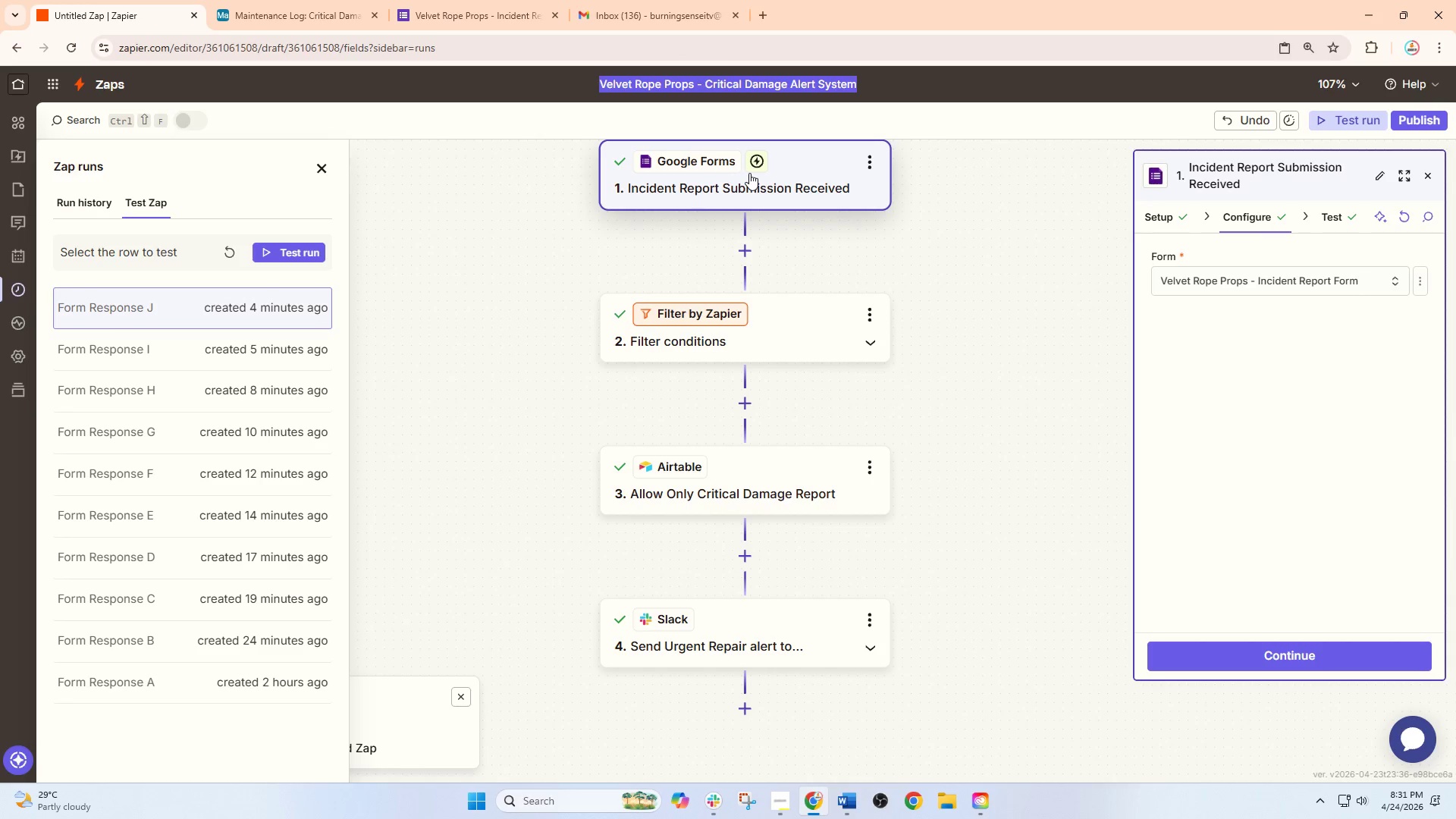 
key(Control+C)
 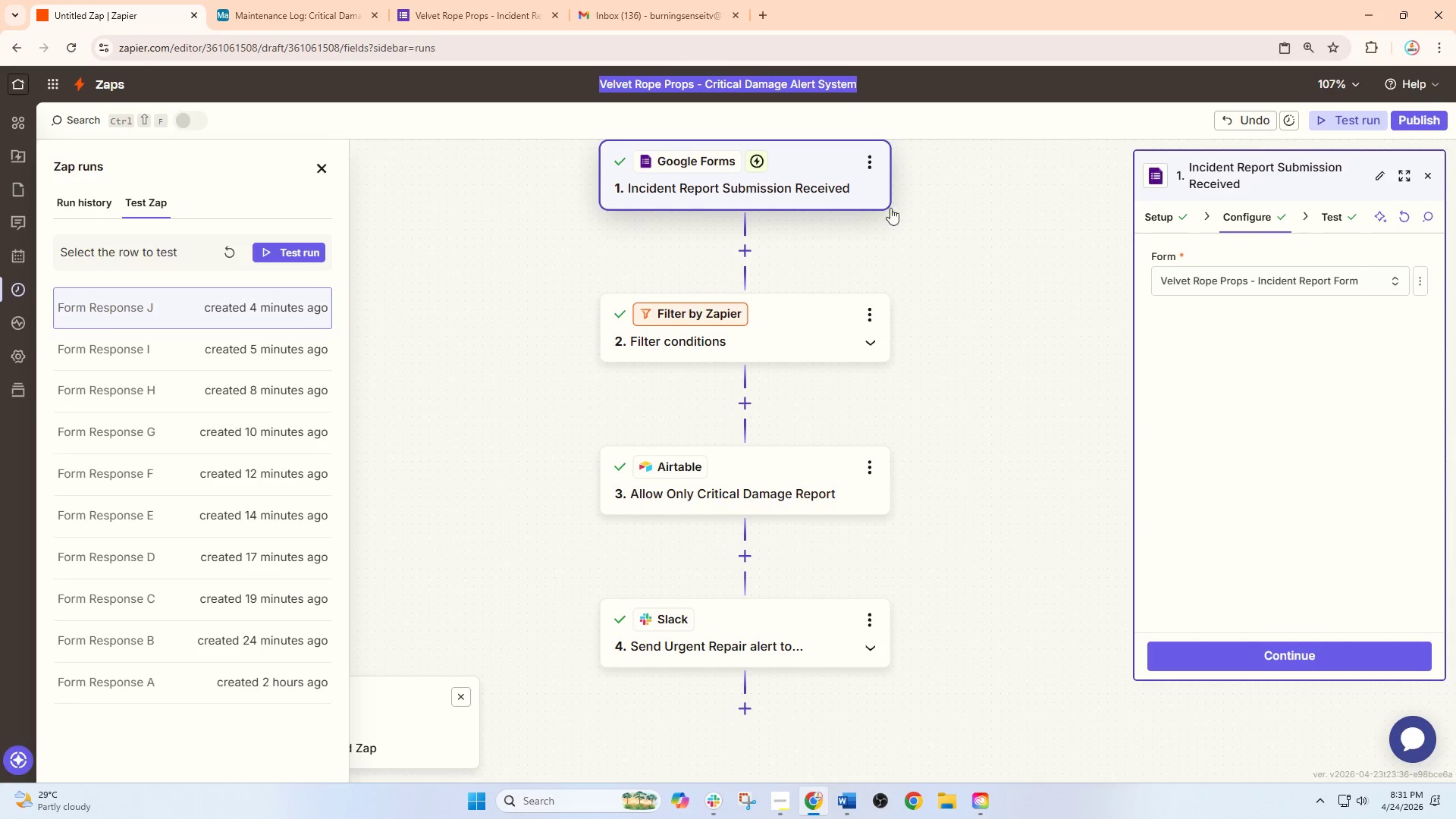 
left_click([966, 242])
 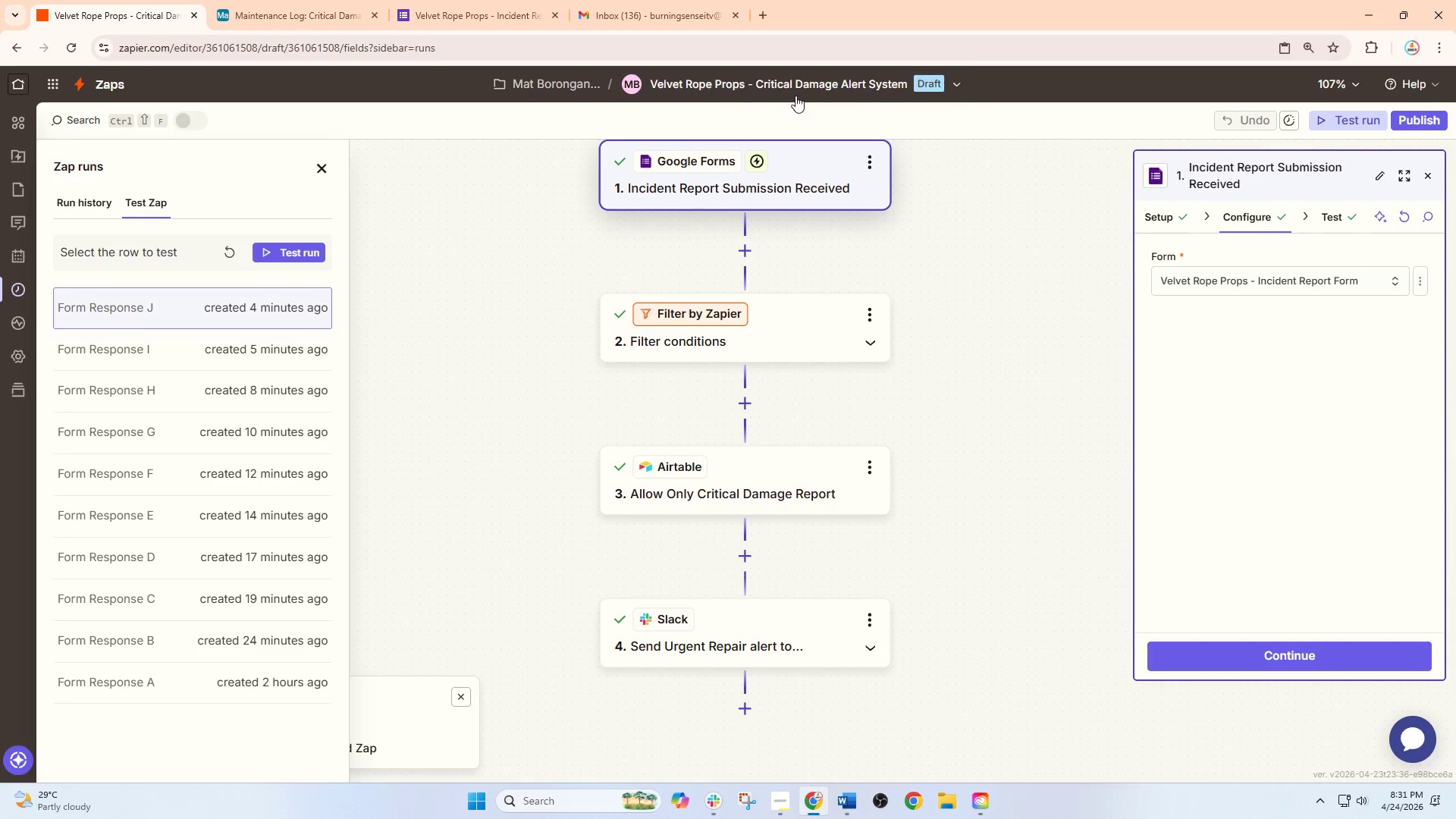 
left_click([799, 85])
 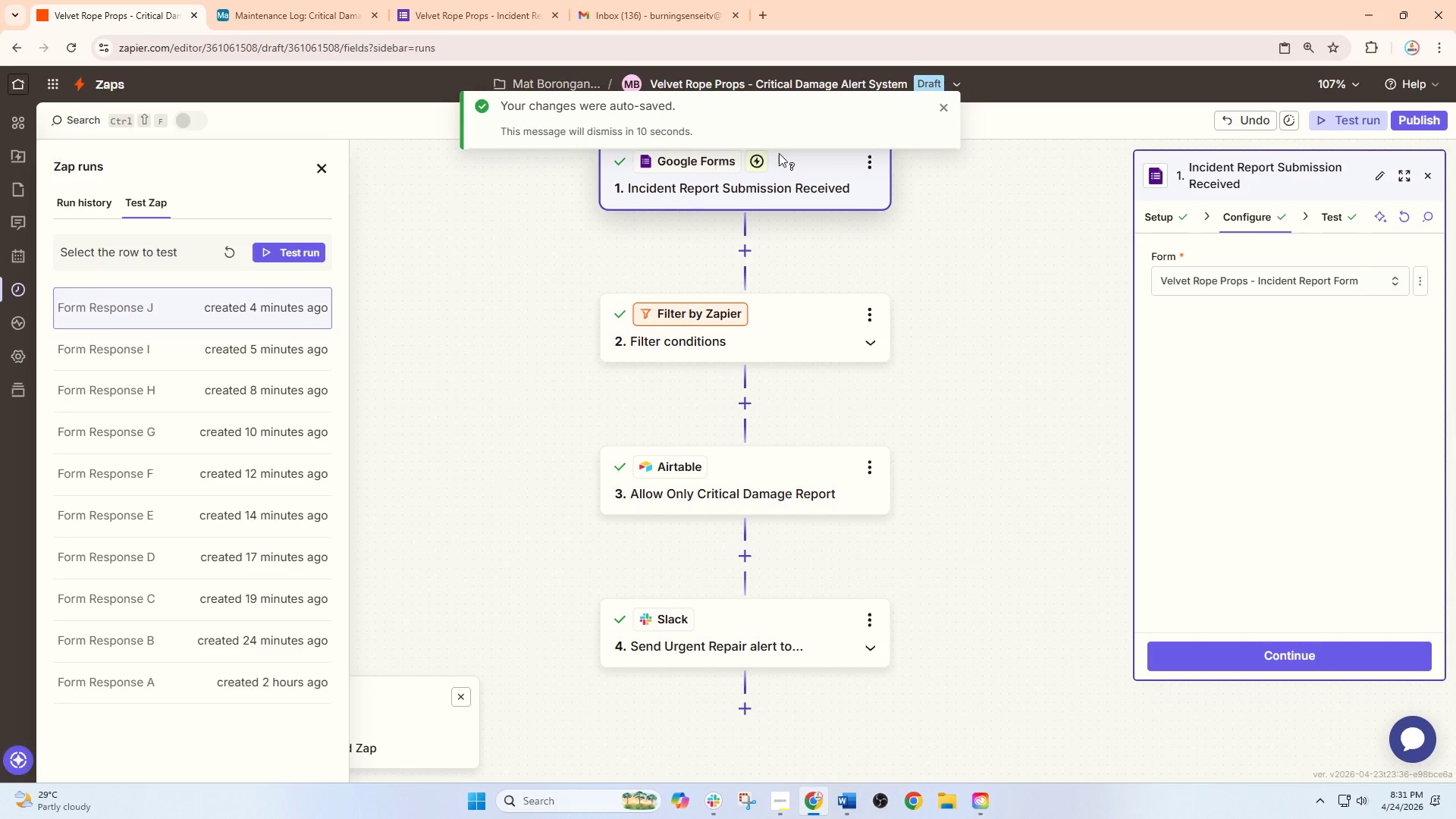 
left_click_drag(start_coordinate=[1009, 219], to_coordinate=[1009, 215])
 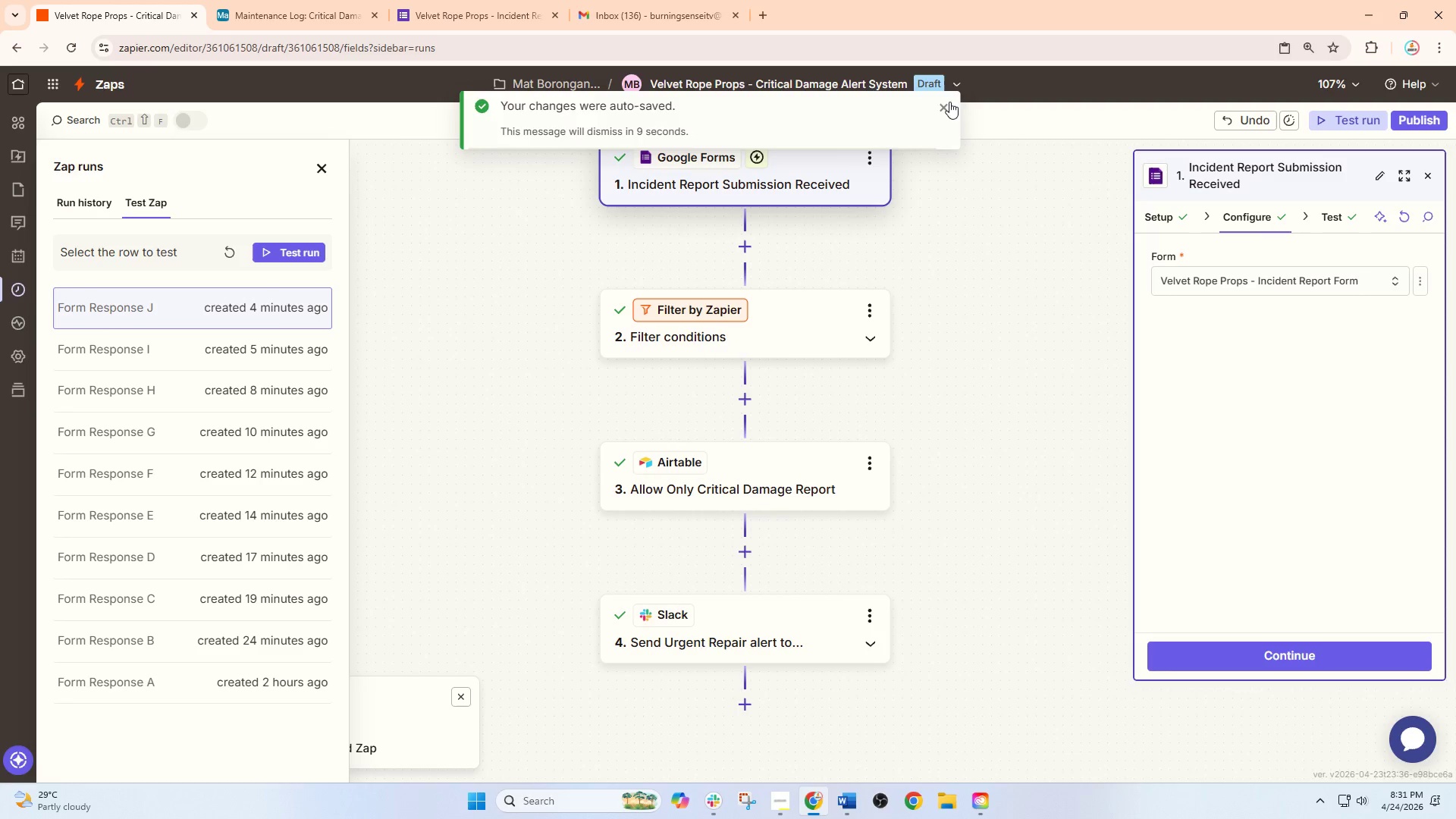 
left_click([947, 102])
 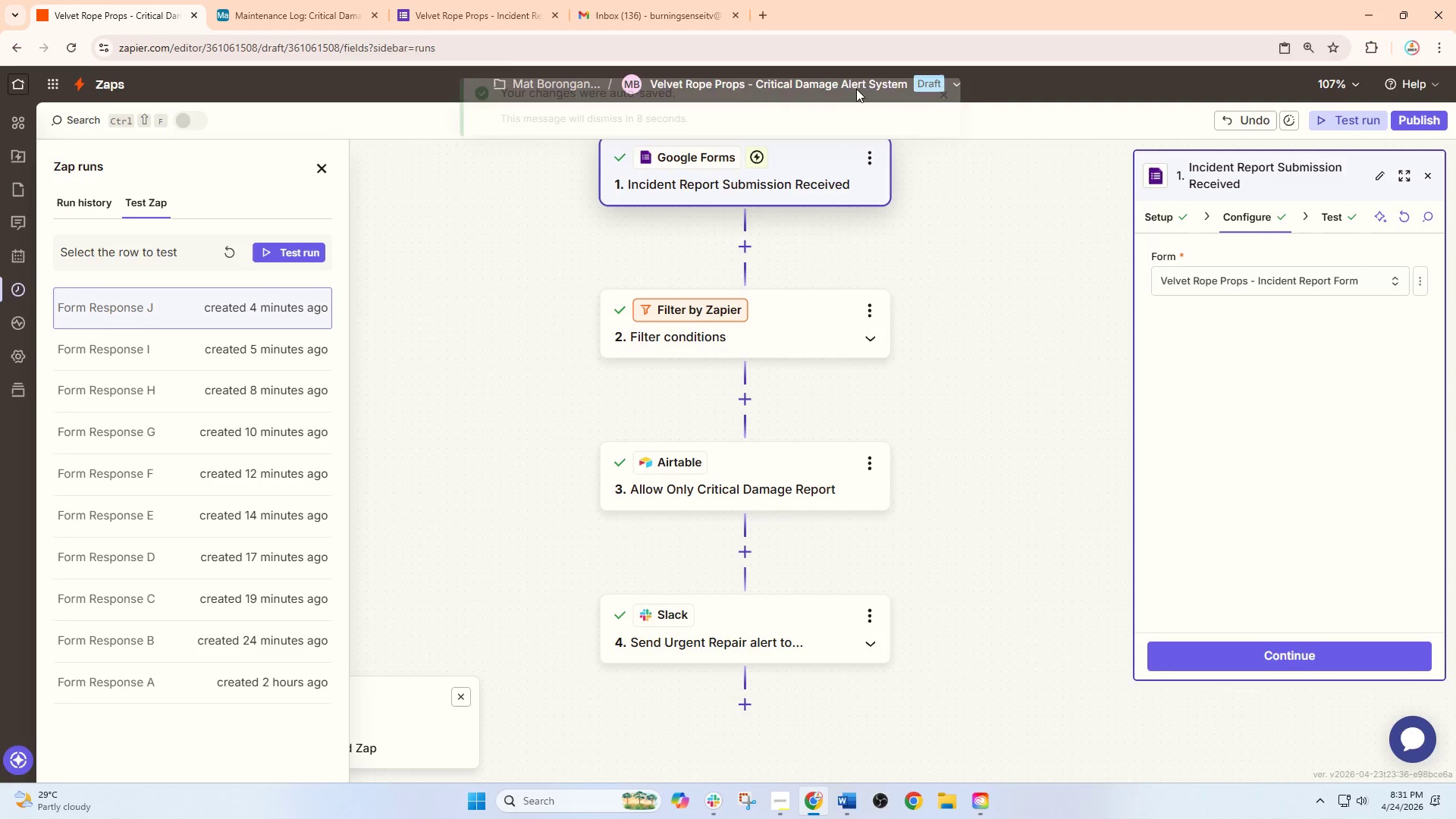 
left_click([856, 89])
 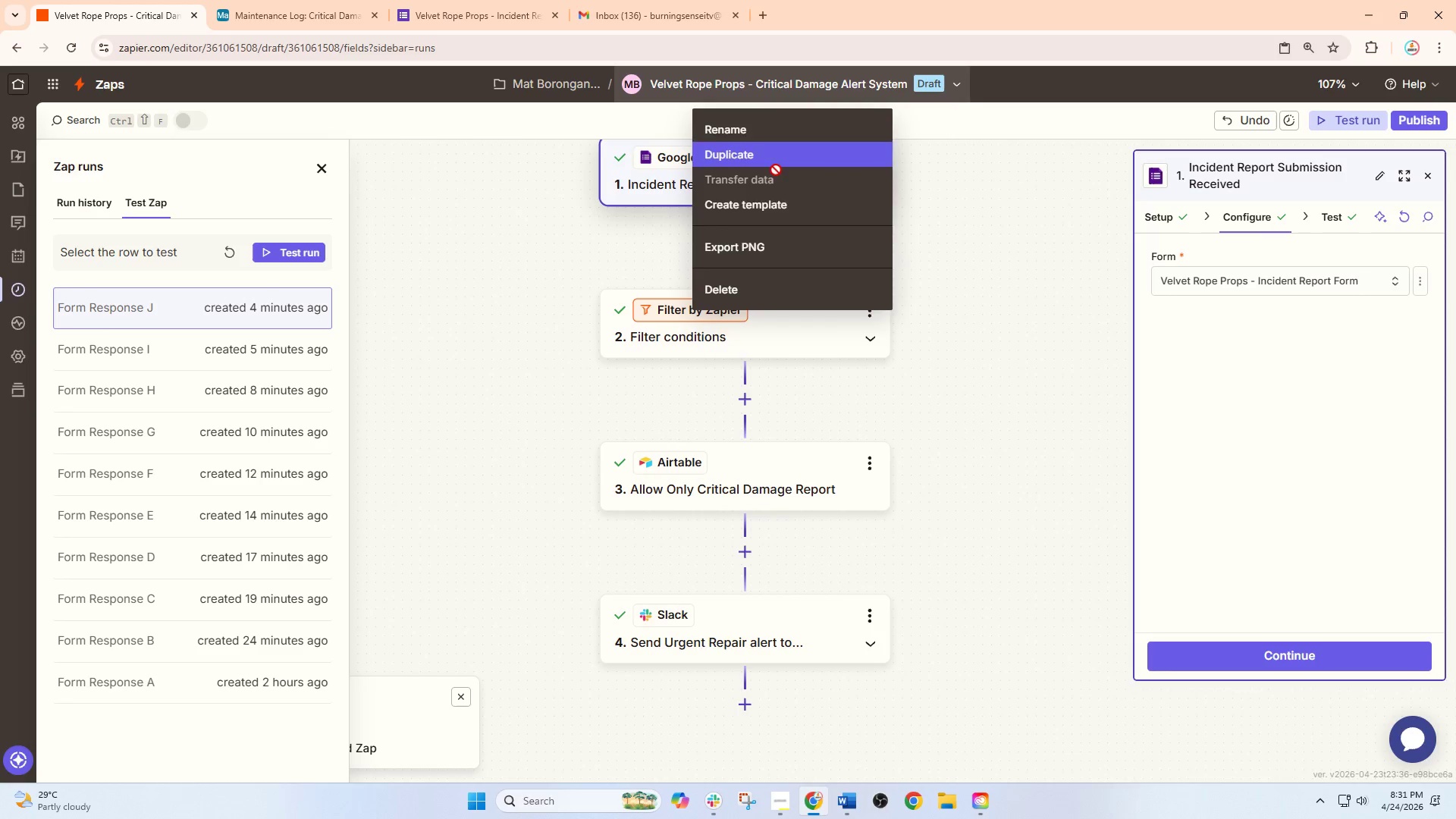 
left_click([771, 209])
 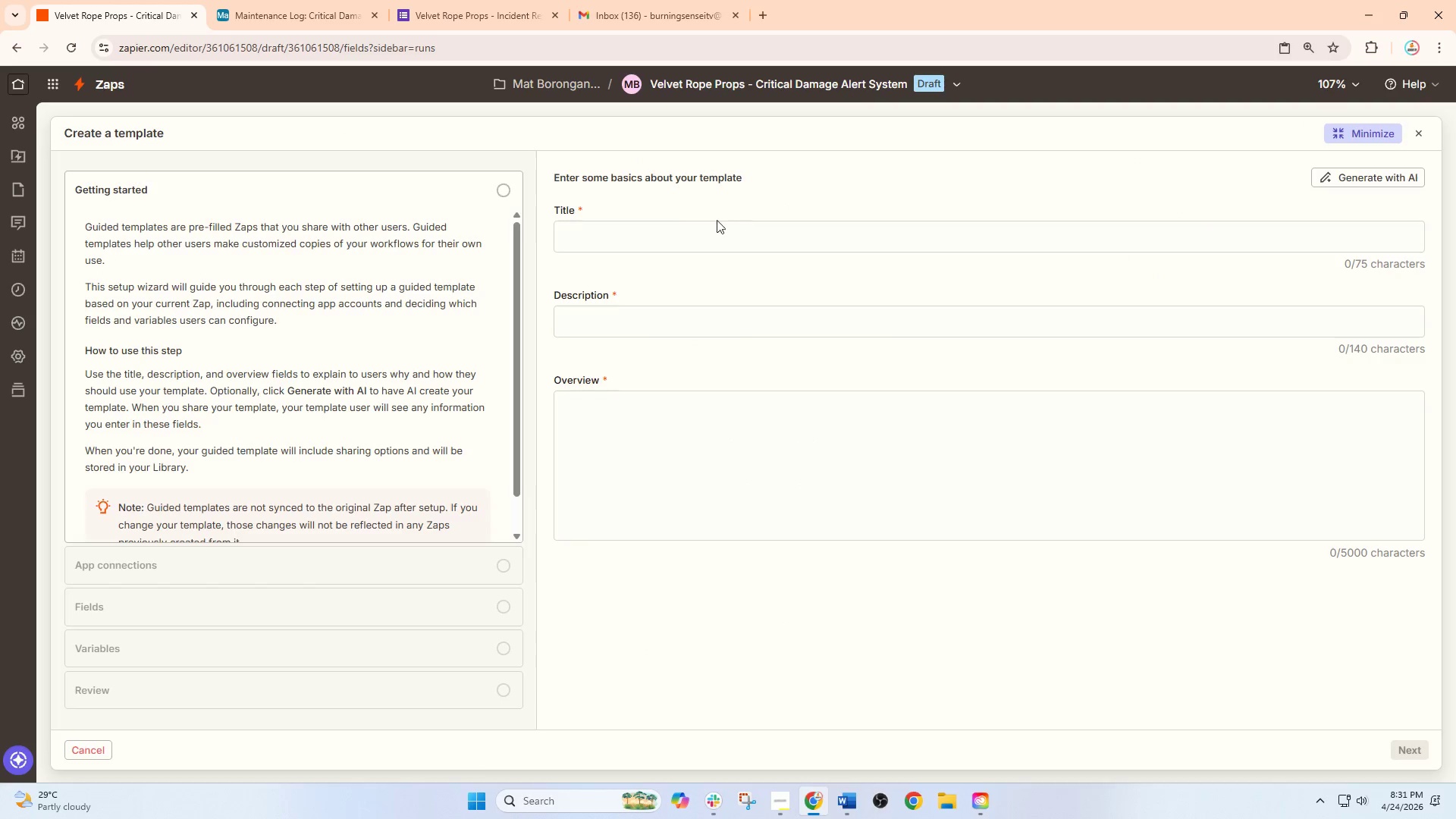 
left_click([663, 244])
 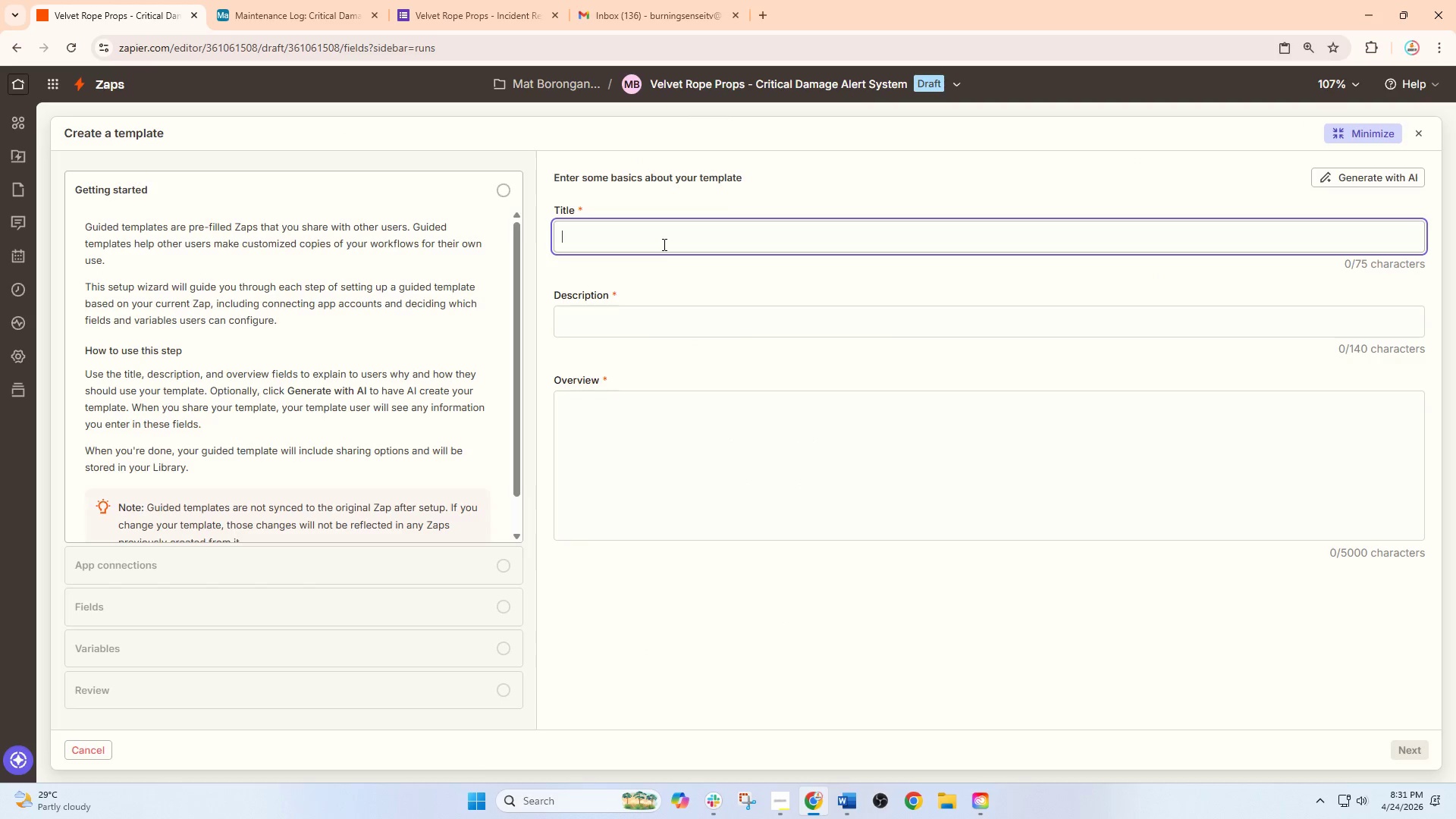 
key(Control+V)
 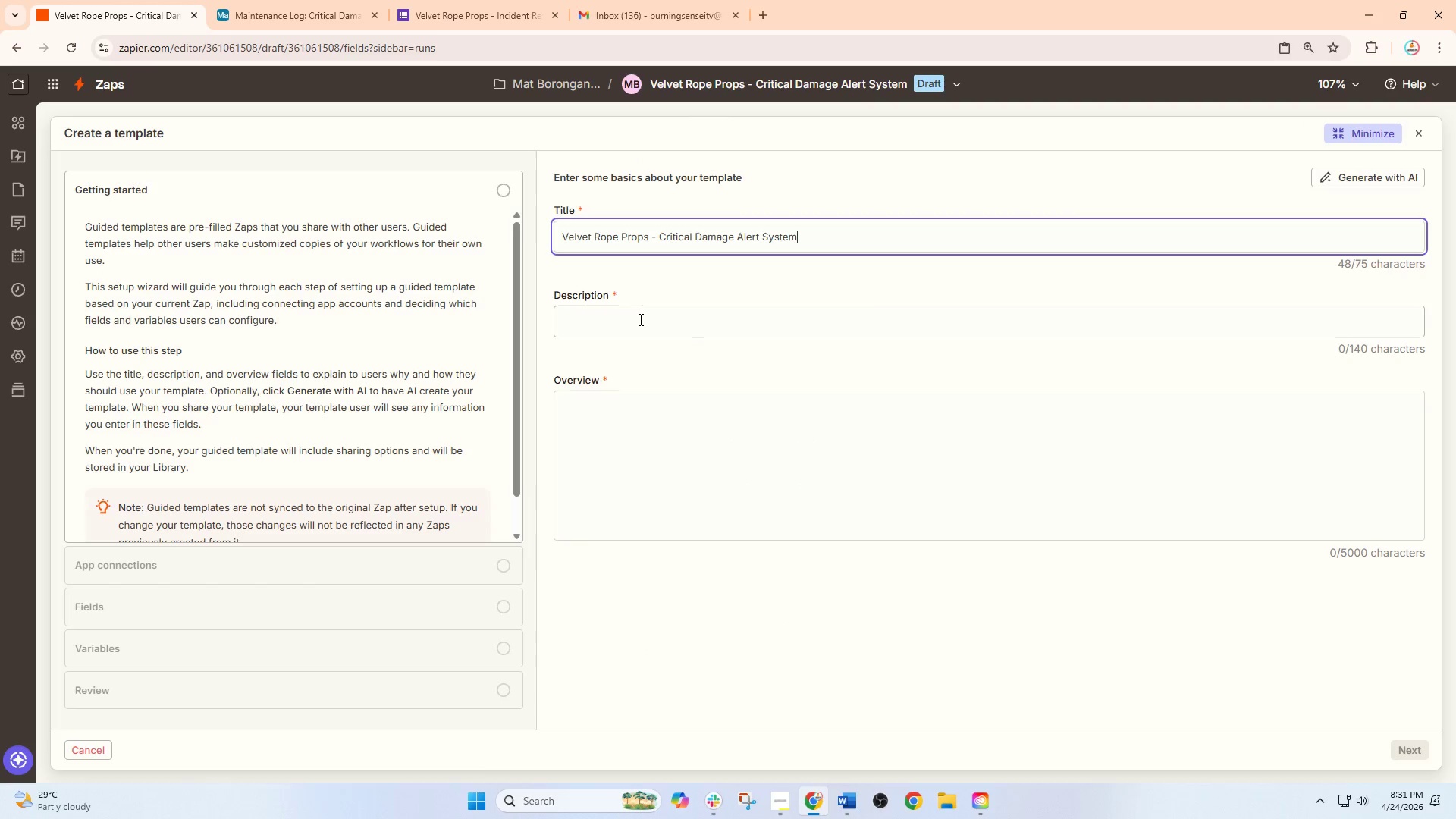 
left_click([639, 319])
 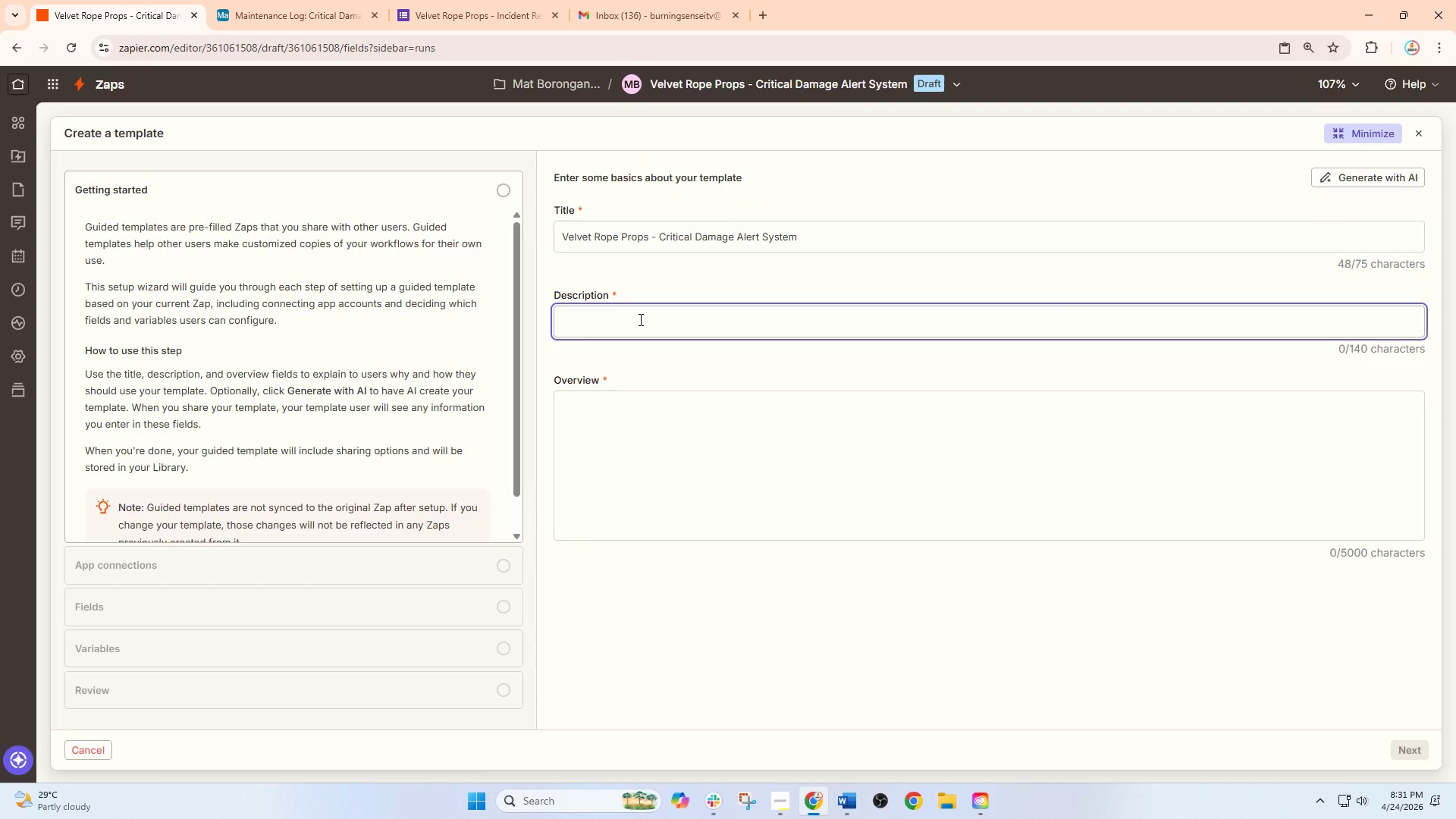 
type(Automayi)
key(Backspace)
key(Backspace)
type(tically captures severe damage repoit)
key(Backspace)
key(Backspace)
key(Backspace)
type(orts, logs them in Airtable, andf )
key(Backspace)
key(Backspace)
type( alerts the repair the)
key(Backspace)
key(Backspace)
type(eam instantly via Slcak)
key(Backspace)
key(Backspace)
key(Backspace)
type(ac)
key(Backspace)
type(ck)
 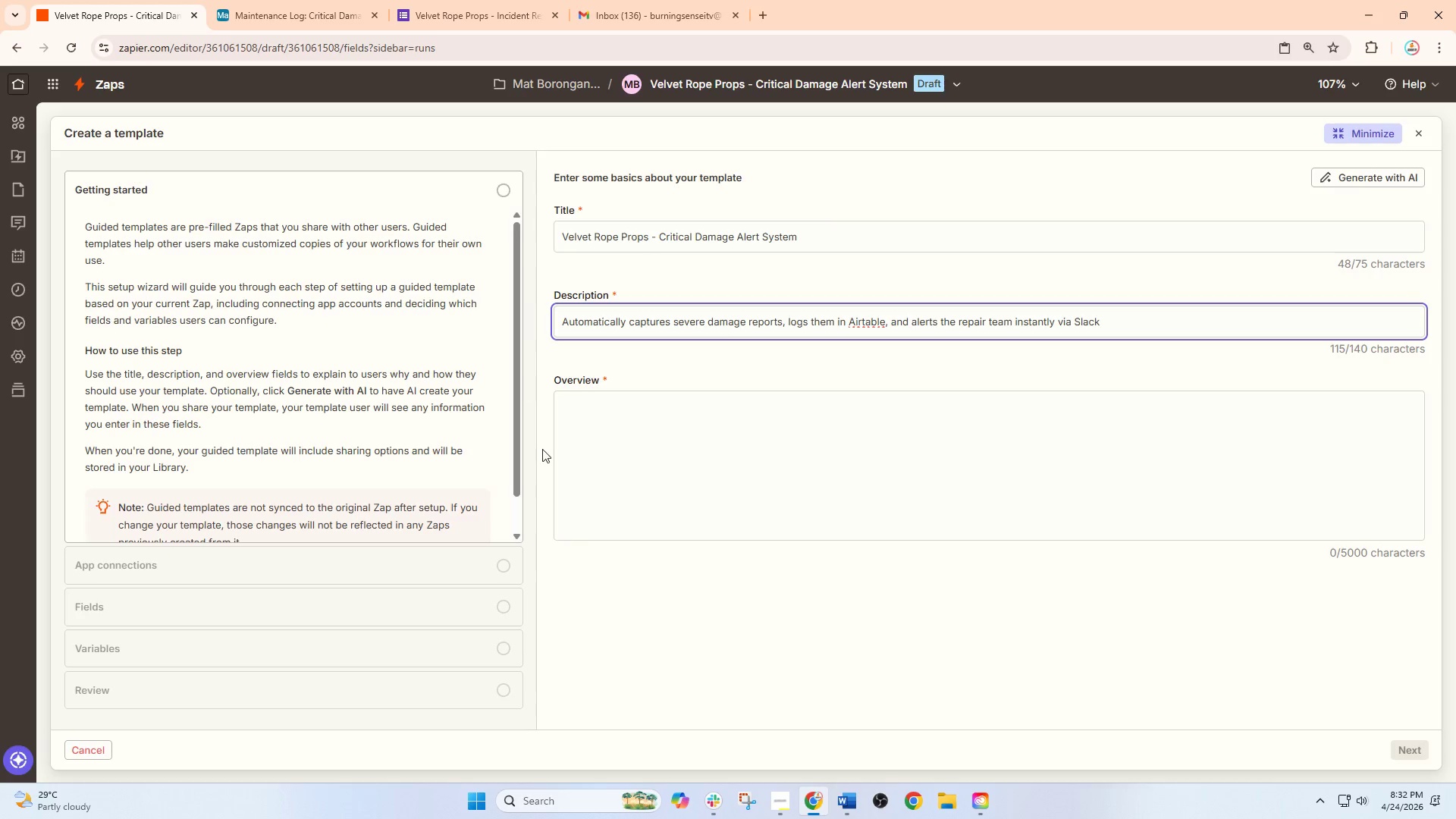 
left_click([609, 413])
 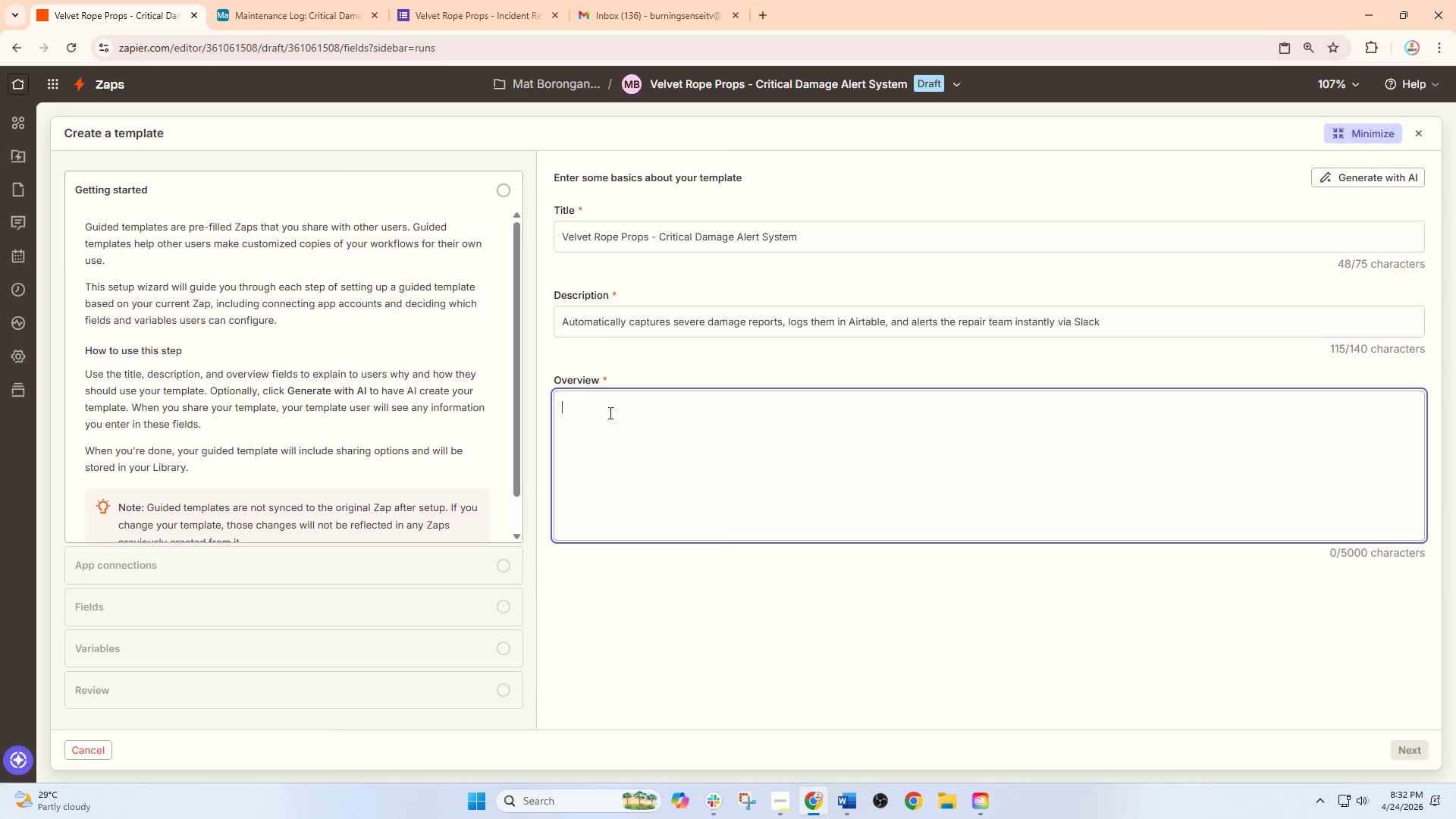 
type(A msa)
key(Backspace)
key(Backspace)
type(s)
key(Backspace)
key(Backspace)
type(smart ZX)
key(Backspace)
type(apioe)
key(Backspace)
type(e)
key(Backspace)
type(r)
key(Backspace)
key(Backspace)
type(er workl)
key(Backspace)
type(flow for urgent event damage reports using Google Forms,Ai)
key(Backspace)
key(Backspace)
type( Airtabb)
key(Backspace)
type(le trackimng)
key(Backspace)
key(Backspace)
key(Backspace)
type(ng, and instant Slack alert)
 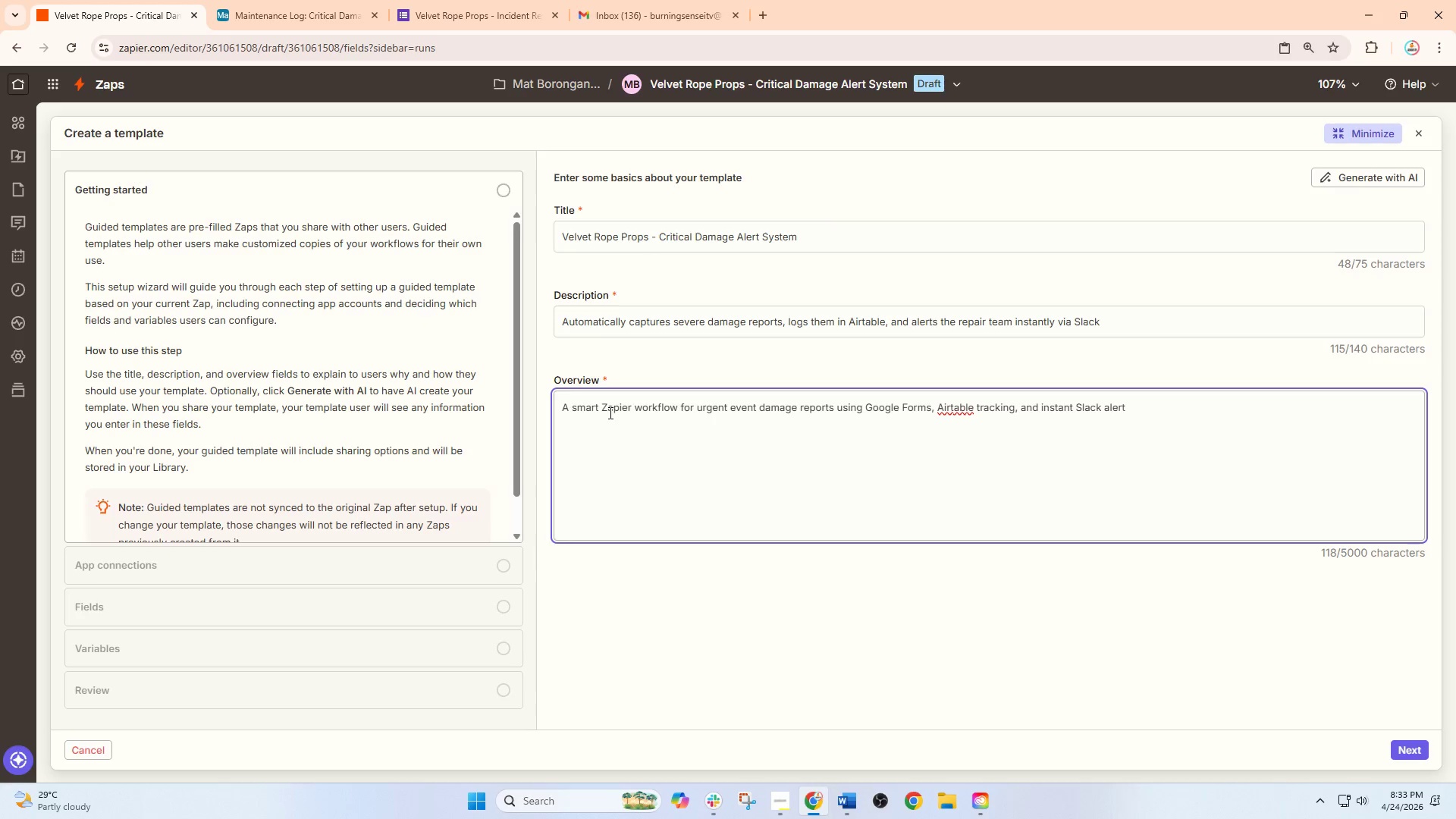 
key(S)
 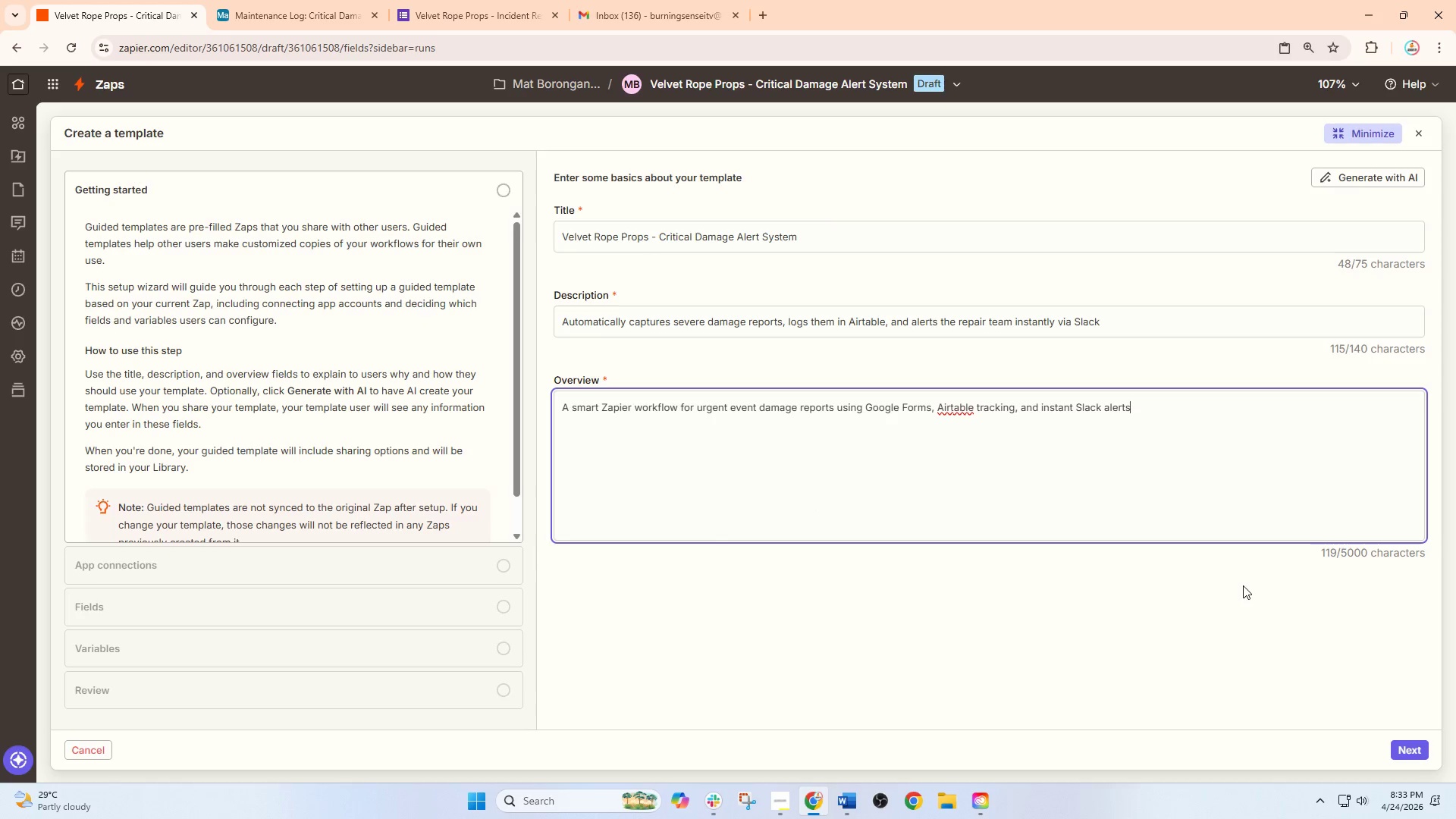 
key(Period)
 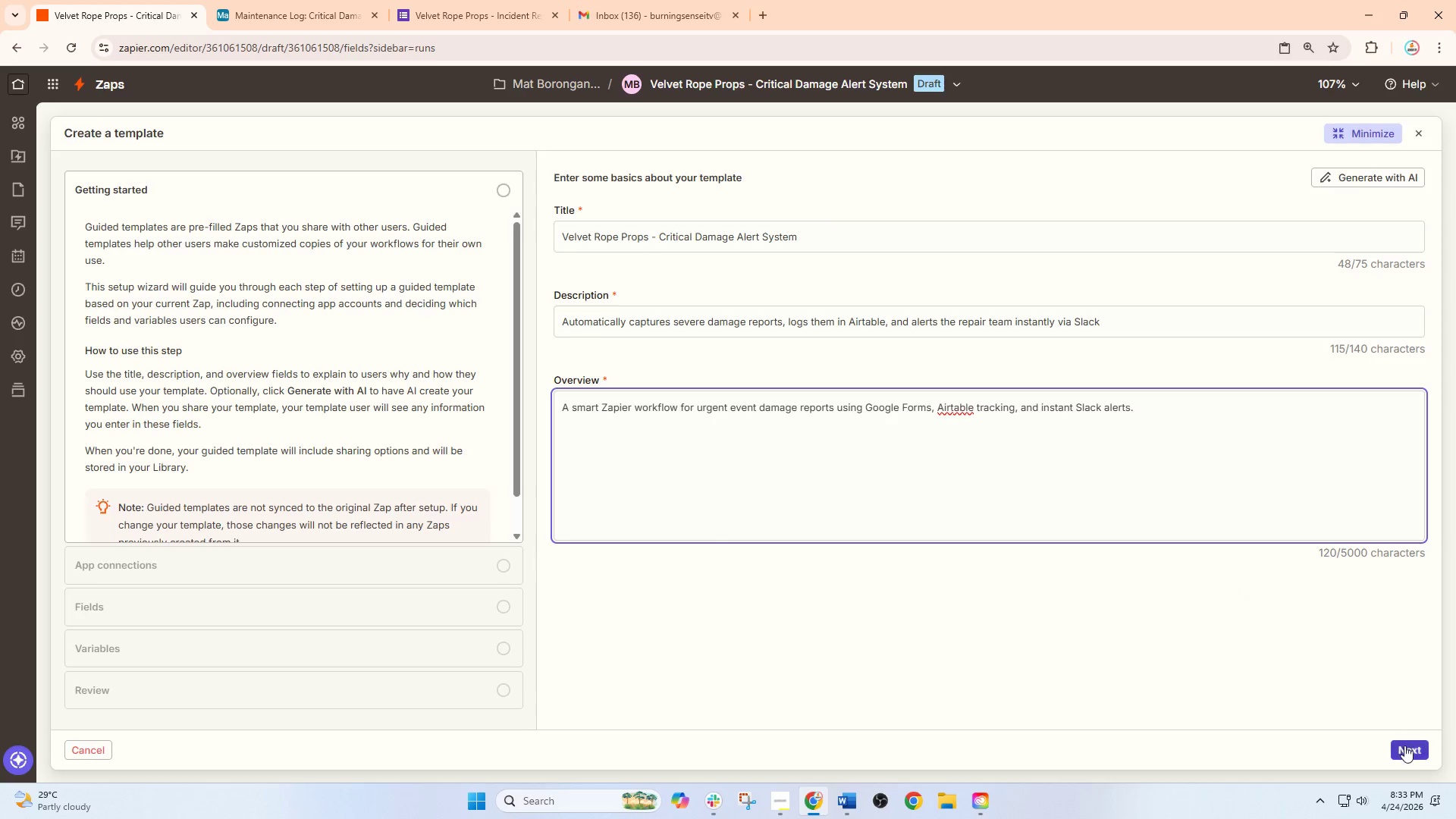 
left_click([1407, 748])
 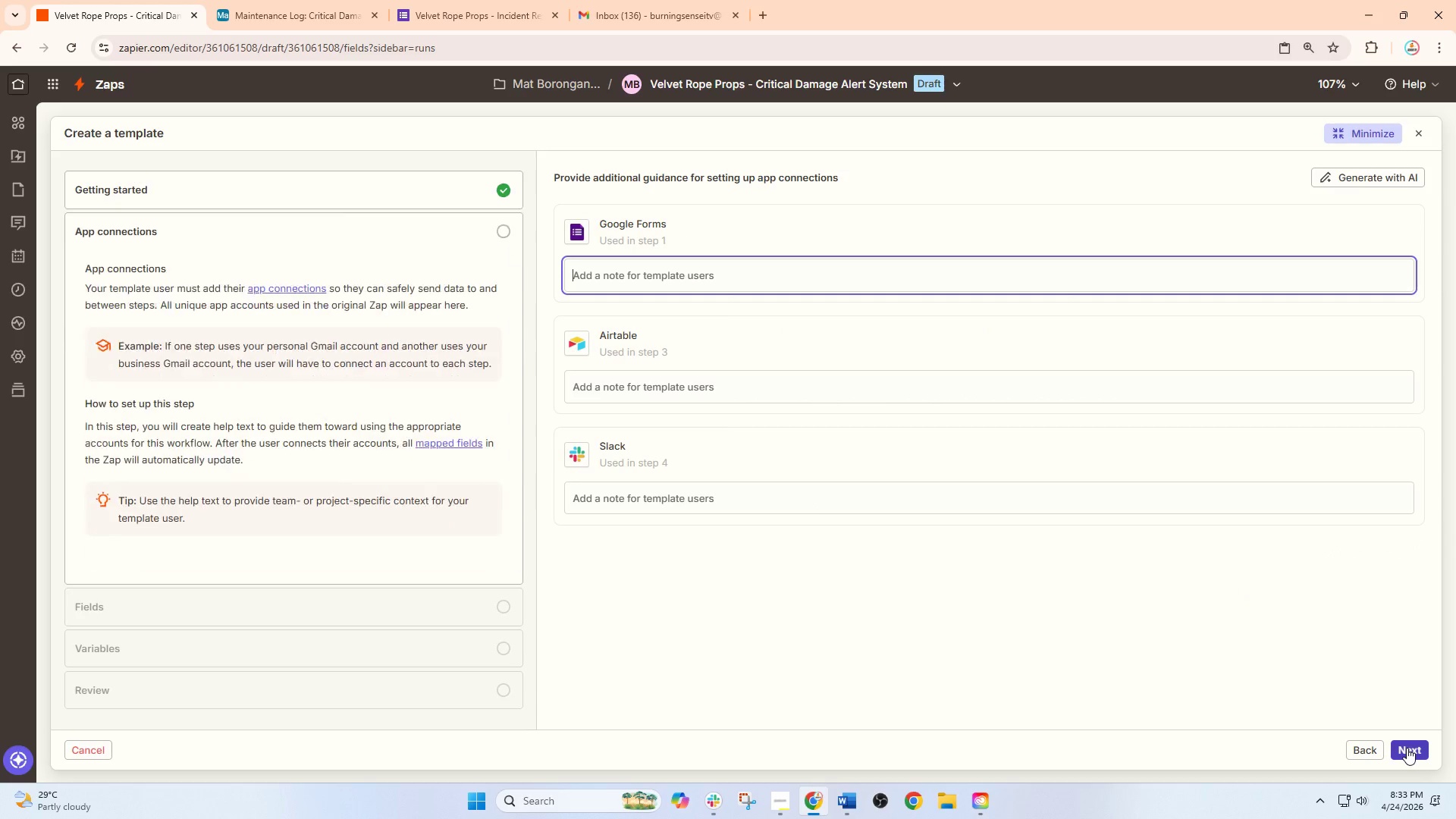 
left_click([1407, 748])
 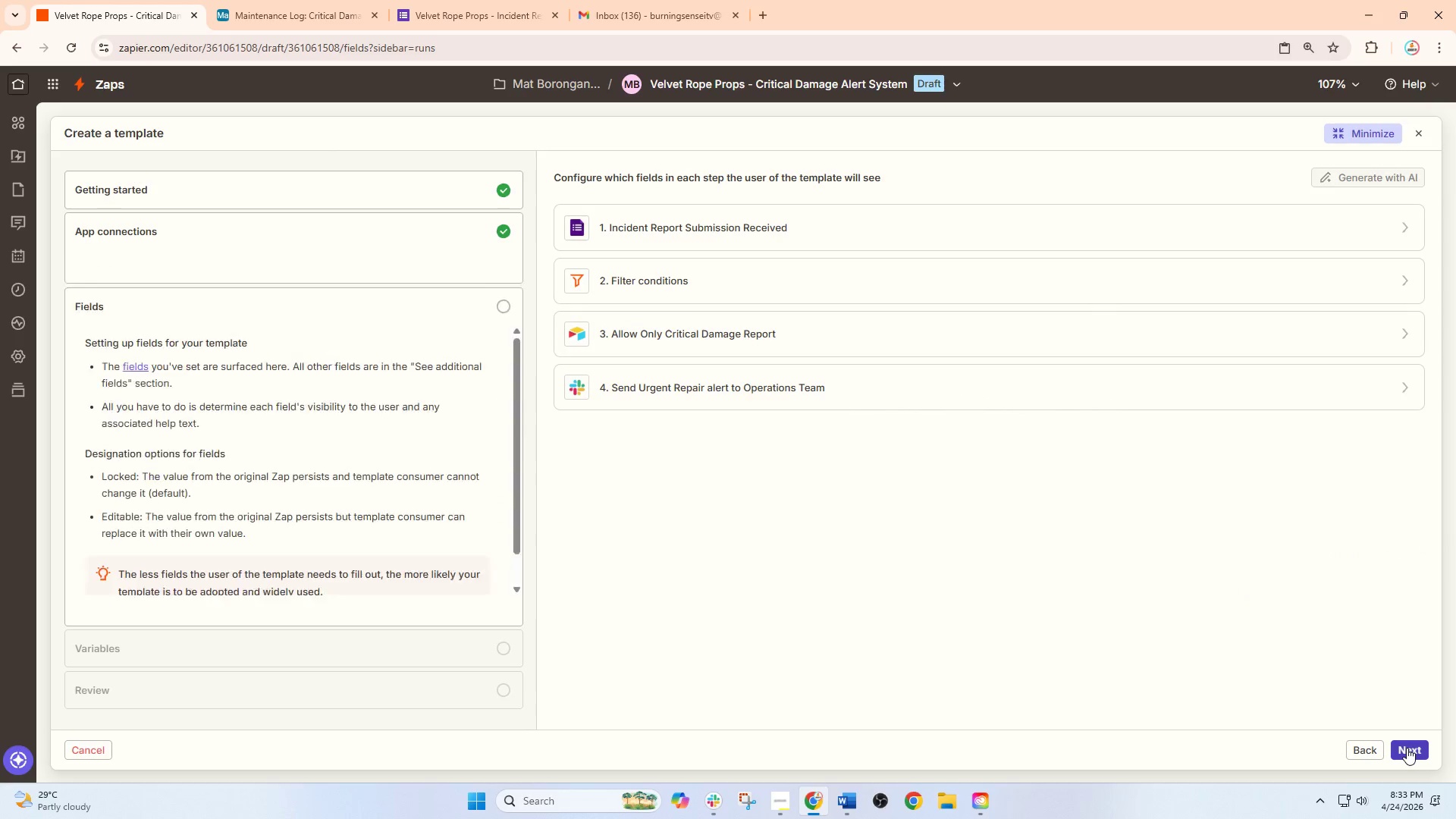 
left_click([1407, 748])
 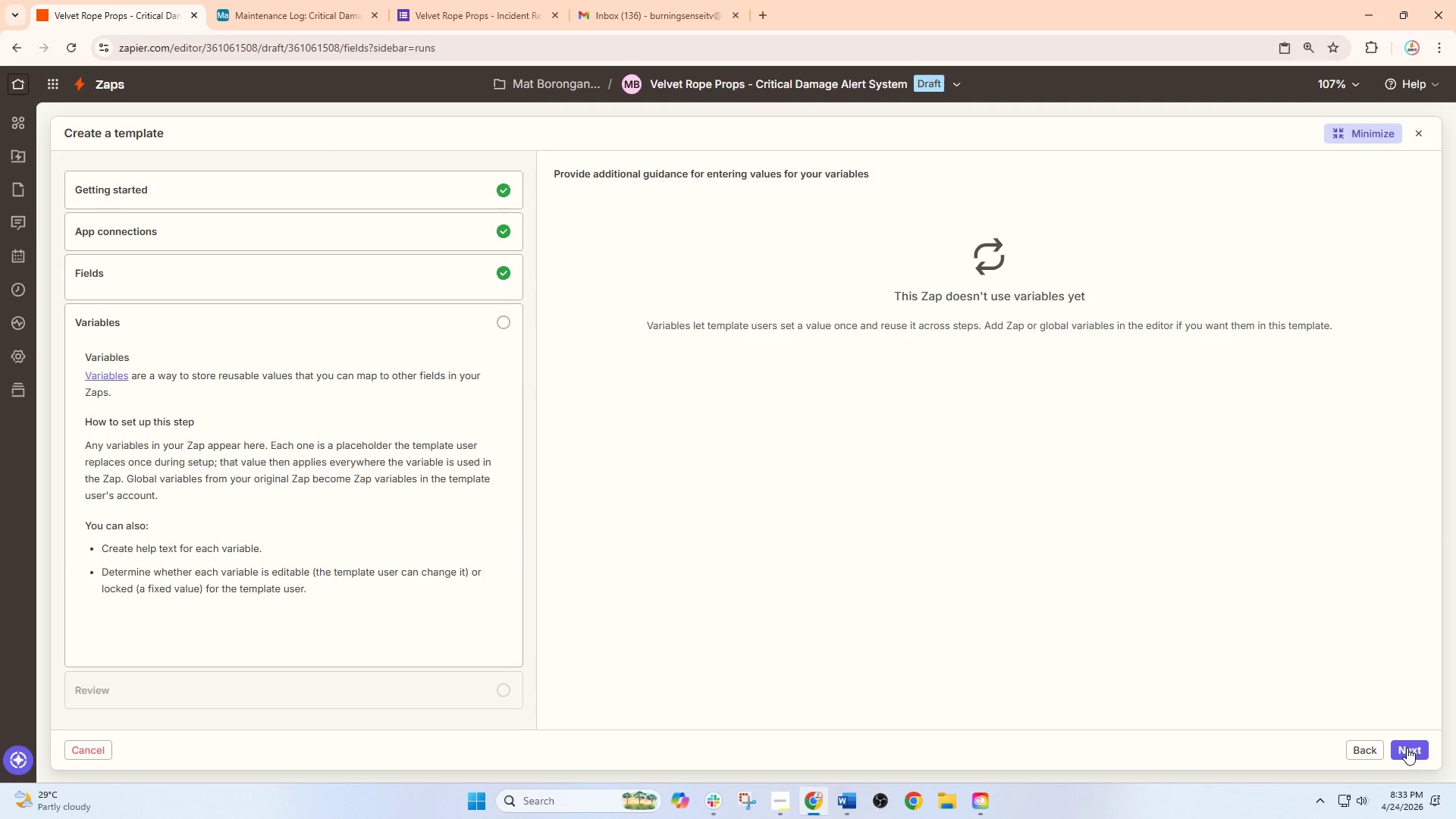 
left_click([1407, 748])
 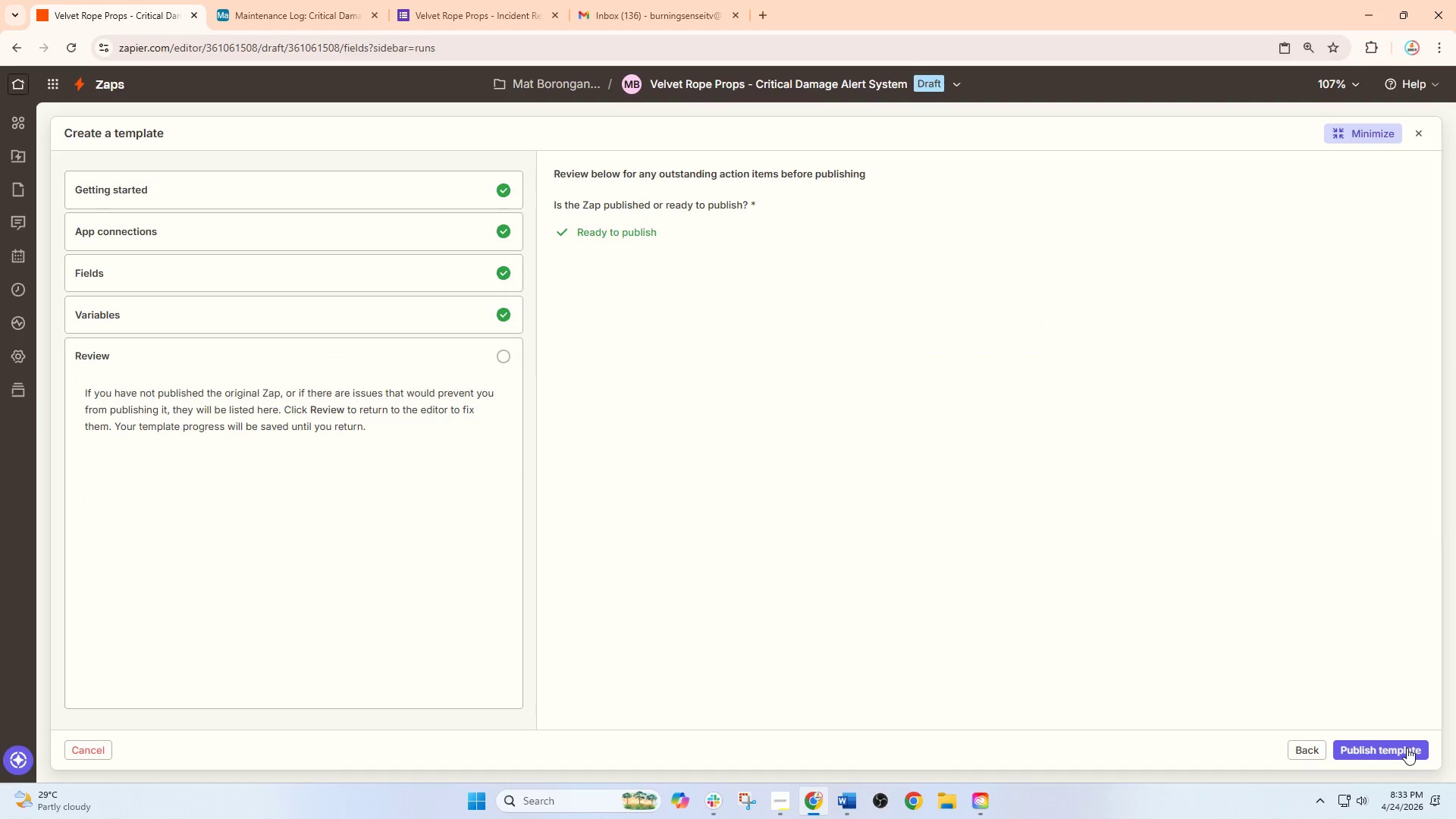 
left_click([1407, 748])
 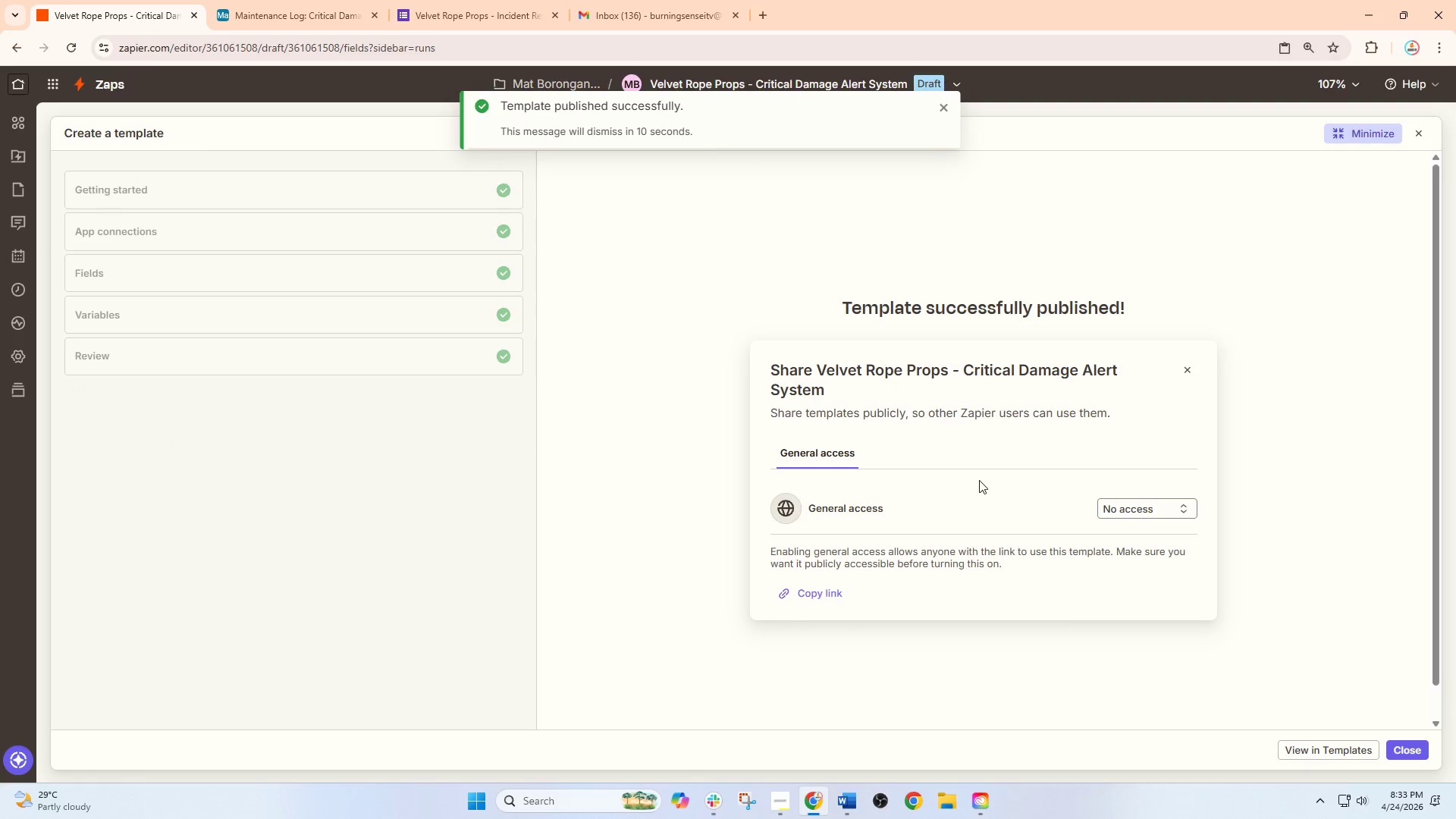 
left_click([1144, 504])
 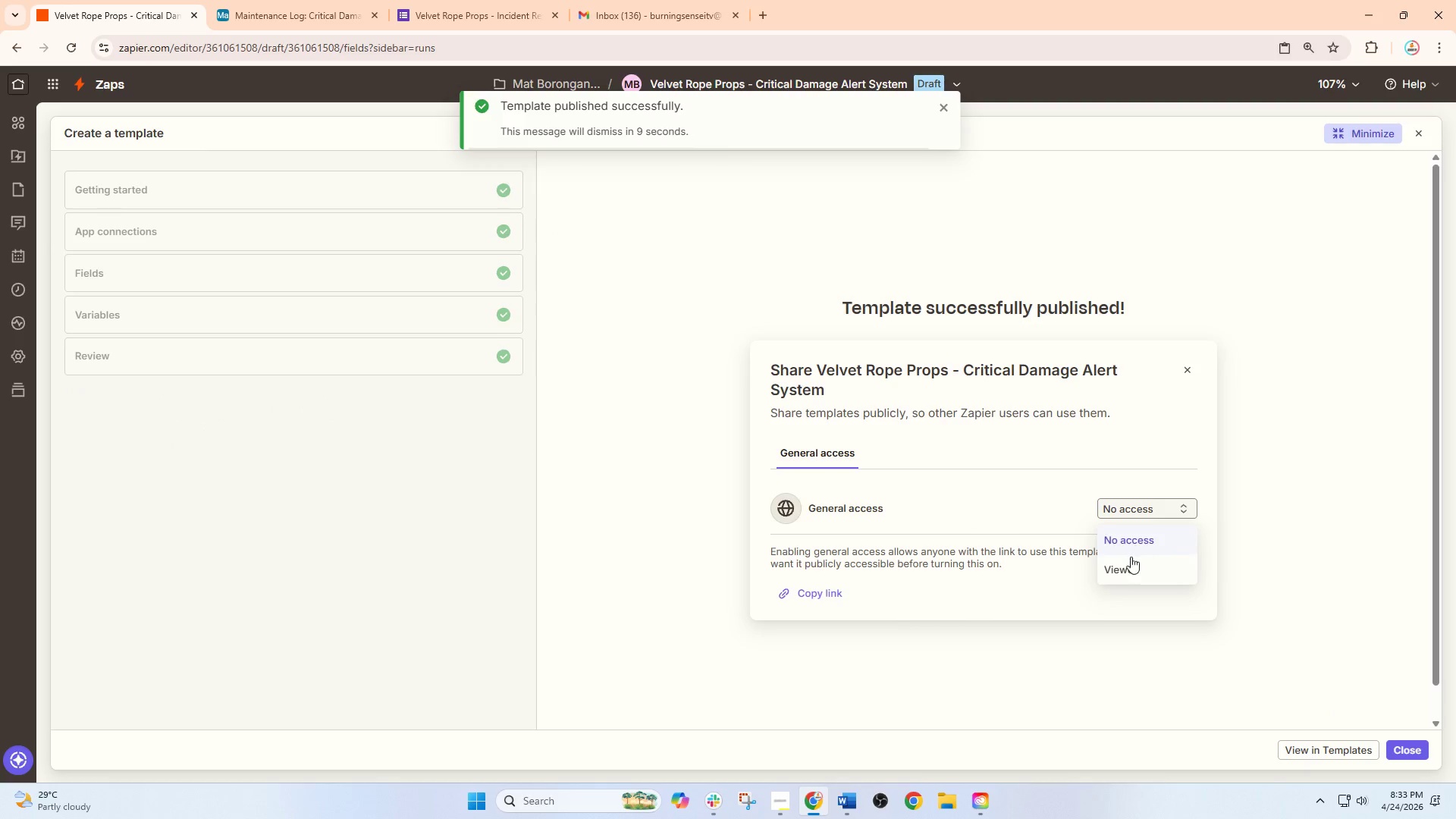 
left_click([1129, 565])
 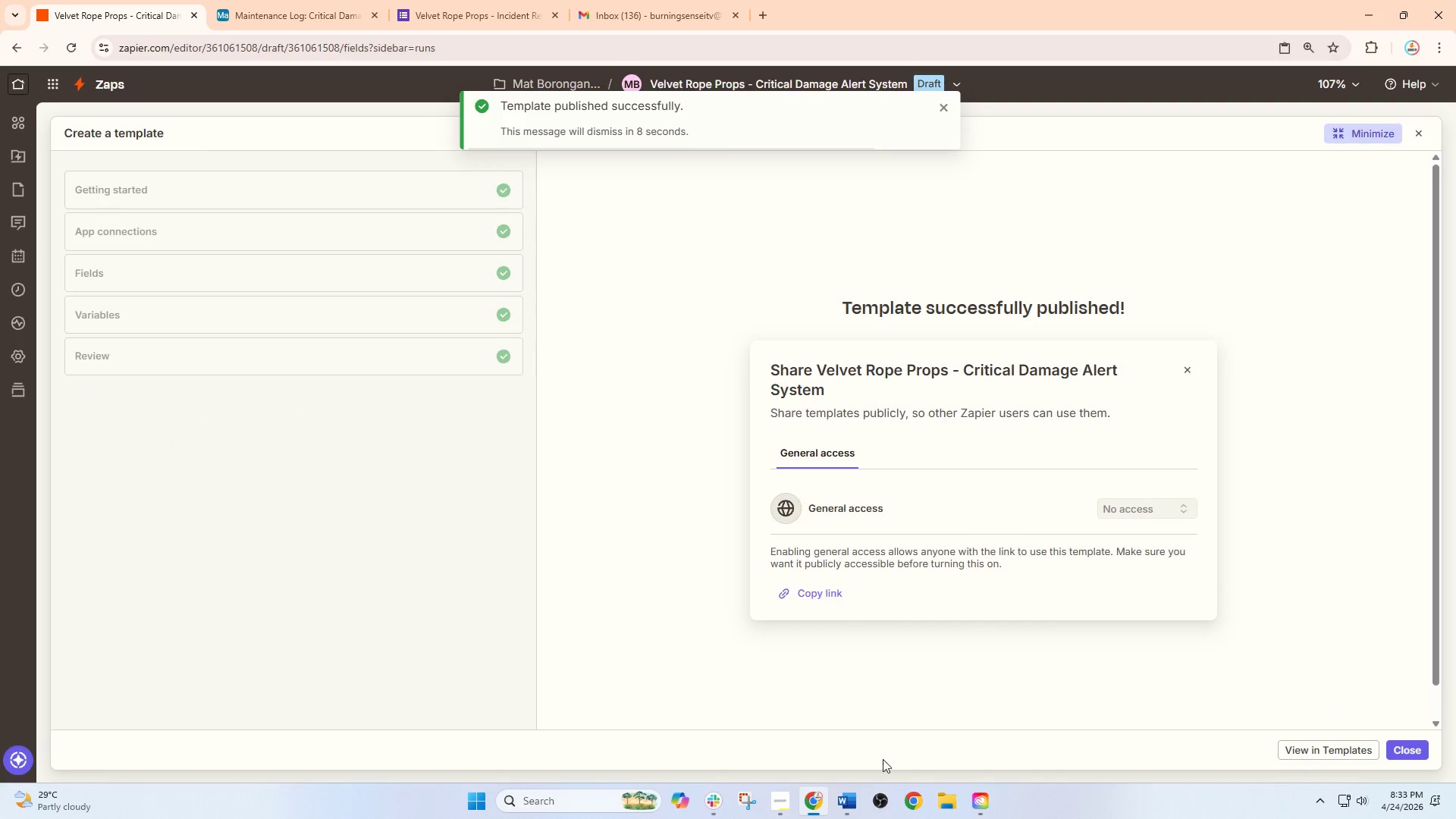 
left_click([843, 804])
 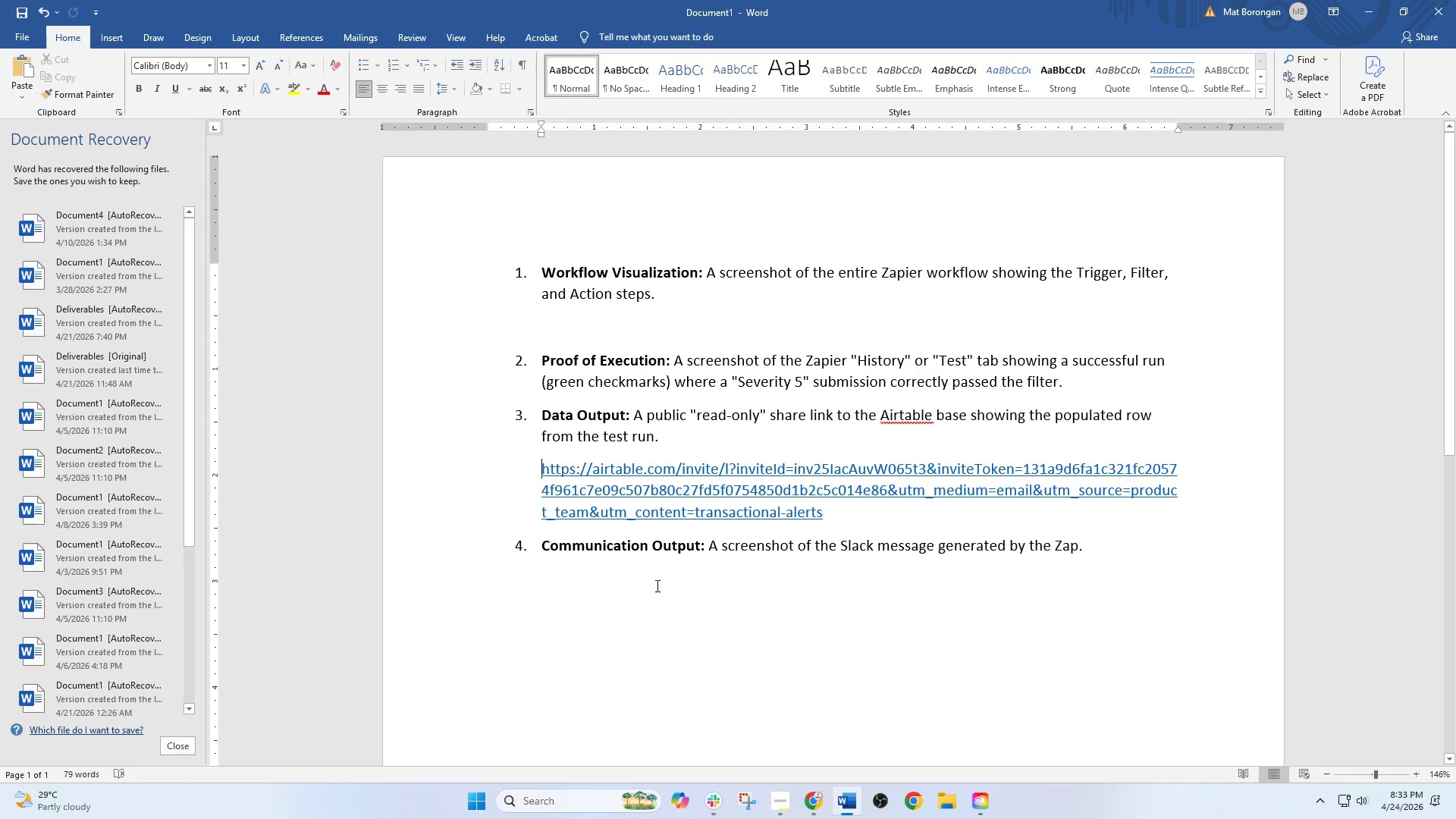 
left_click([757, 590])
 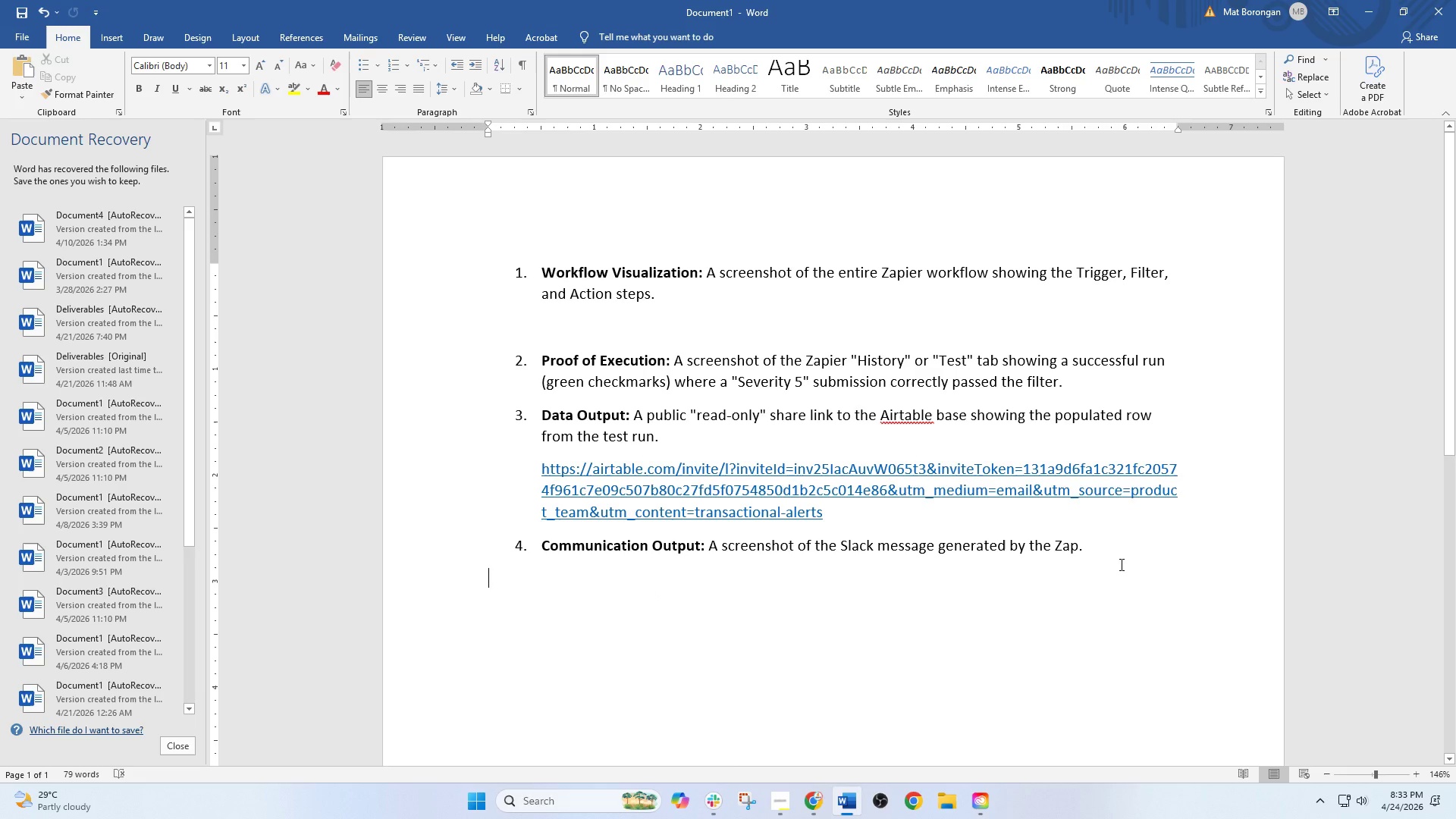 
left_click([1119, 546])
 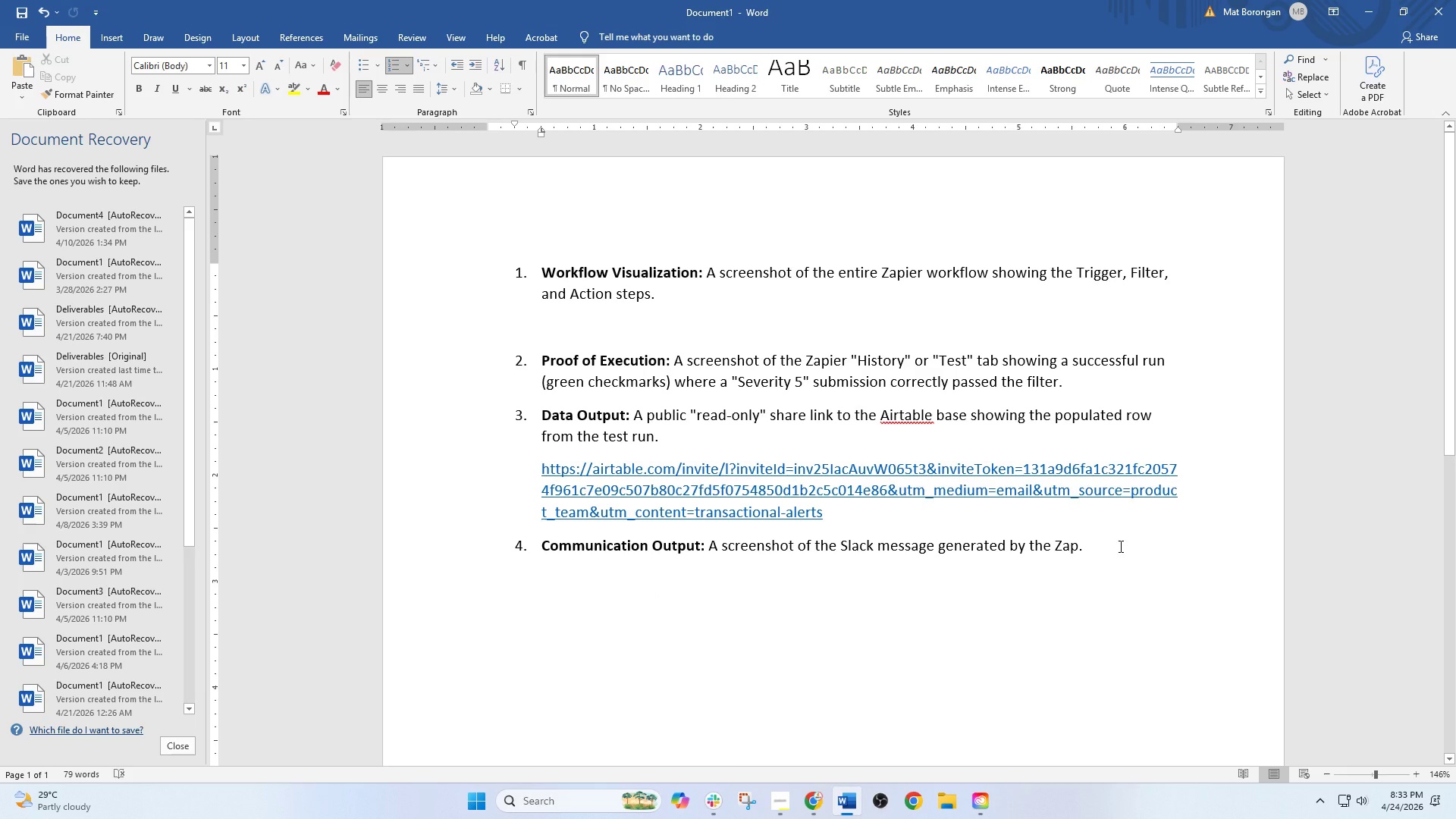 
key(Enter)
 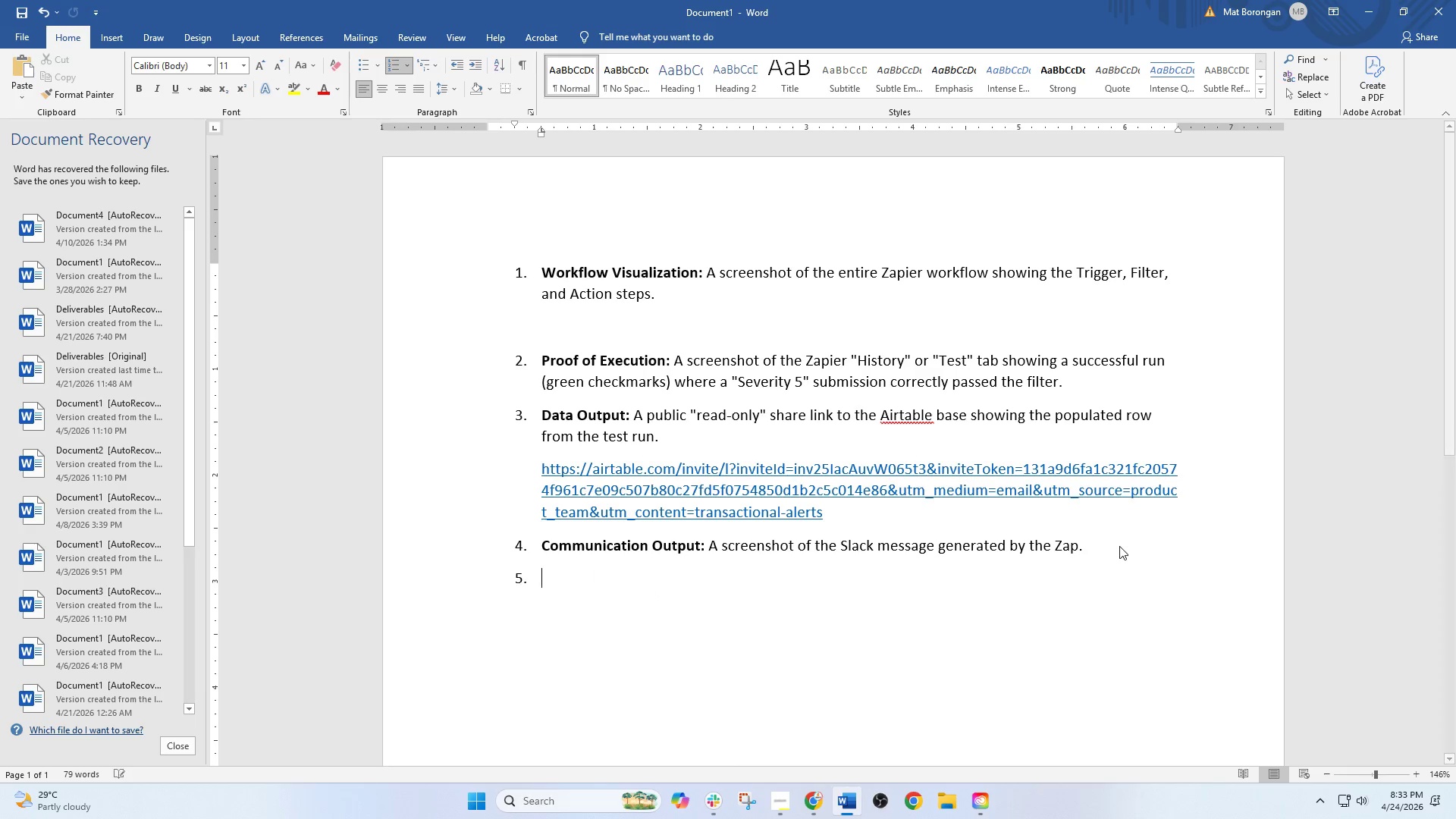 
key(Enter)
 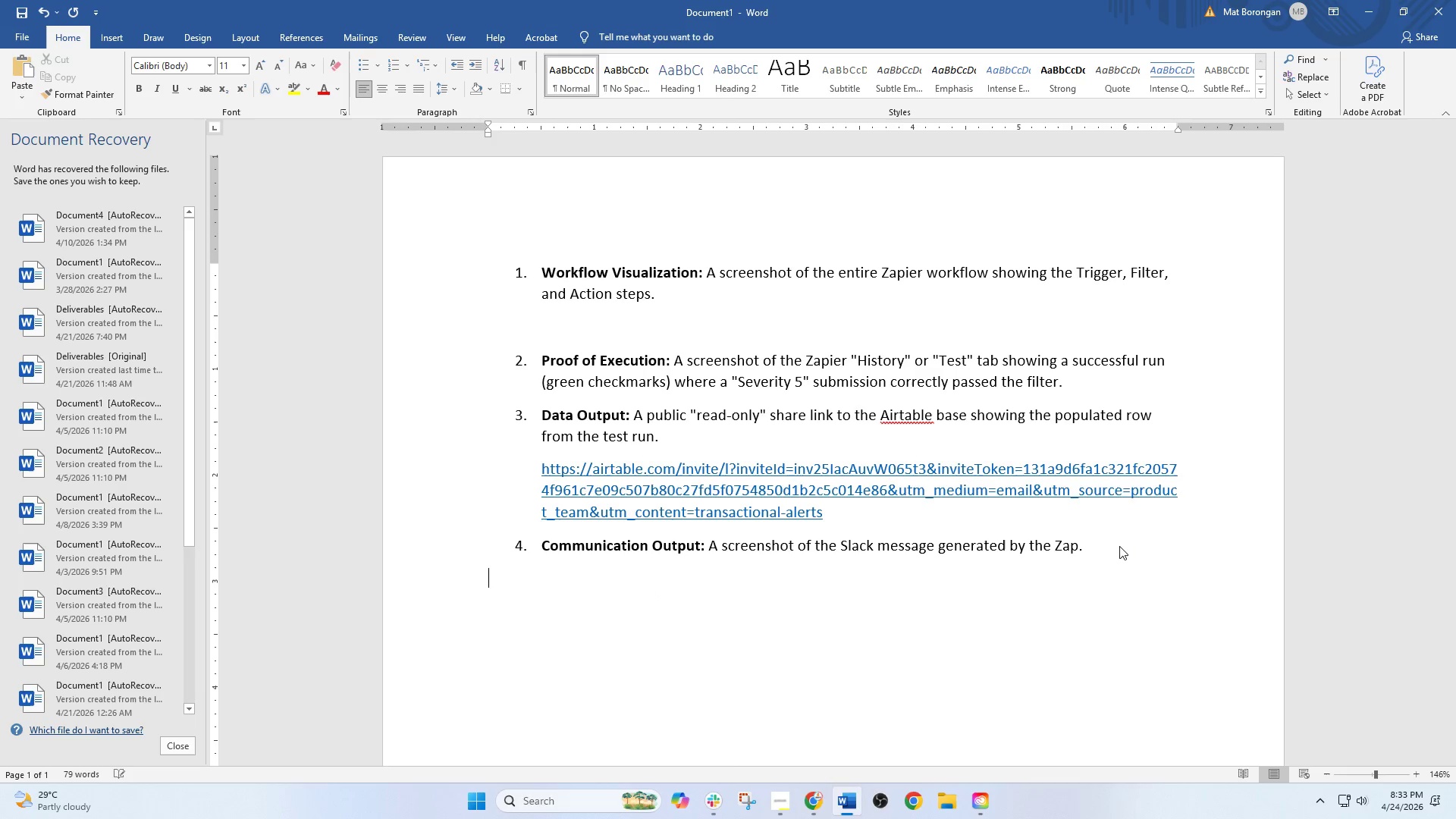 
key(Enter)
 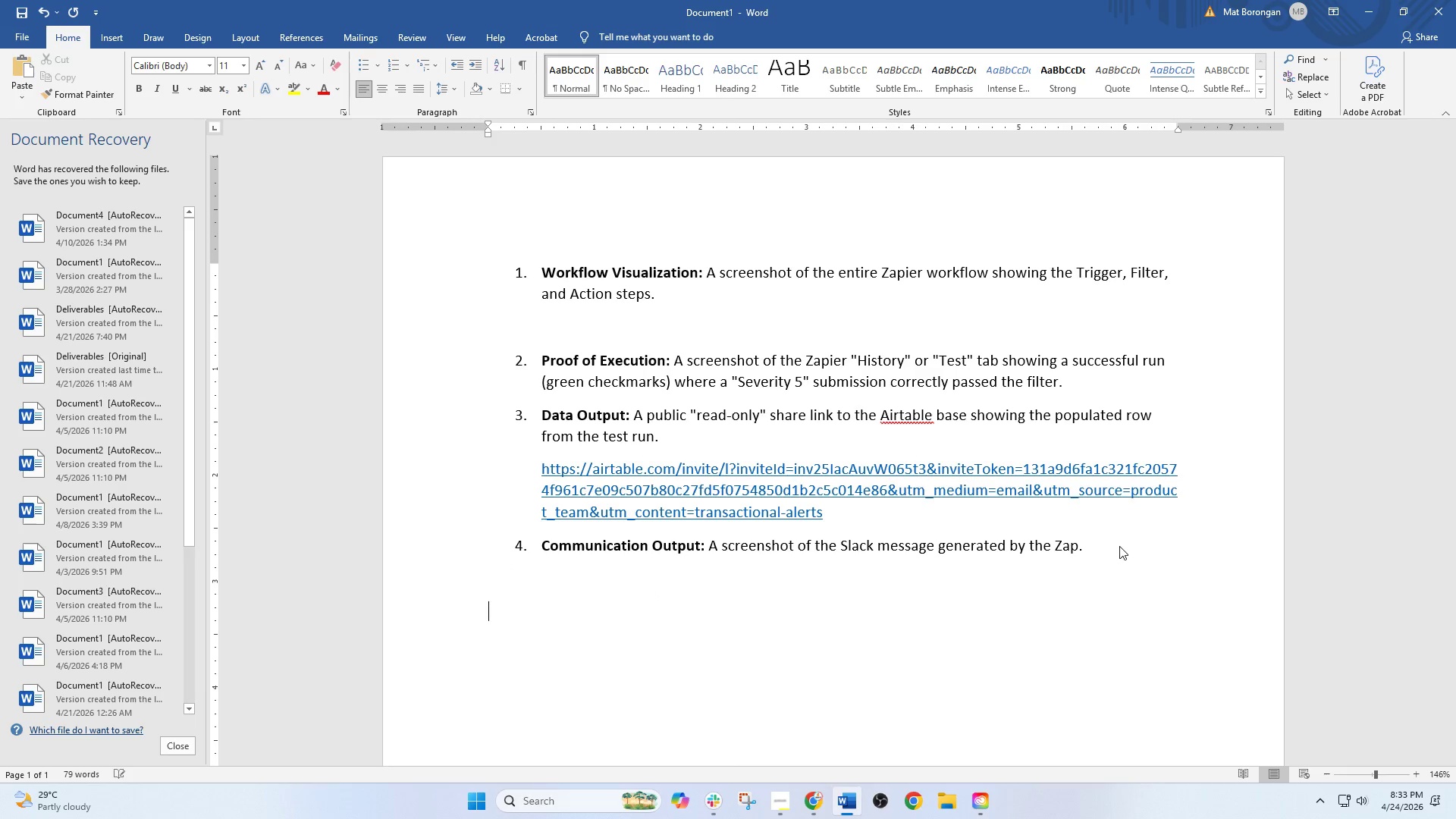 
hold_key(key=ControlLeft, duration=1.5)
 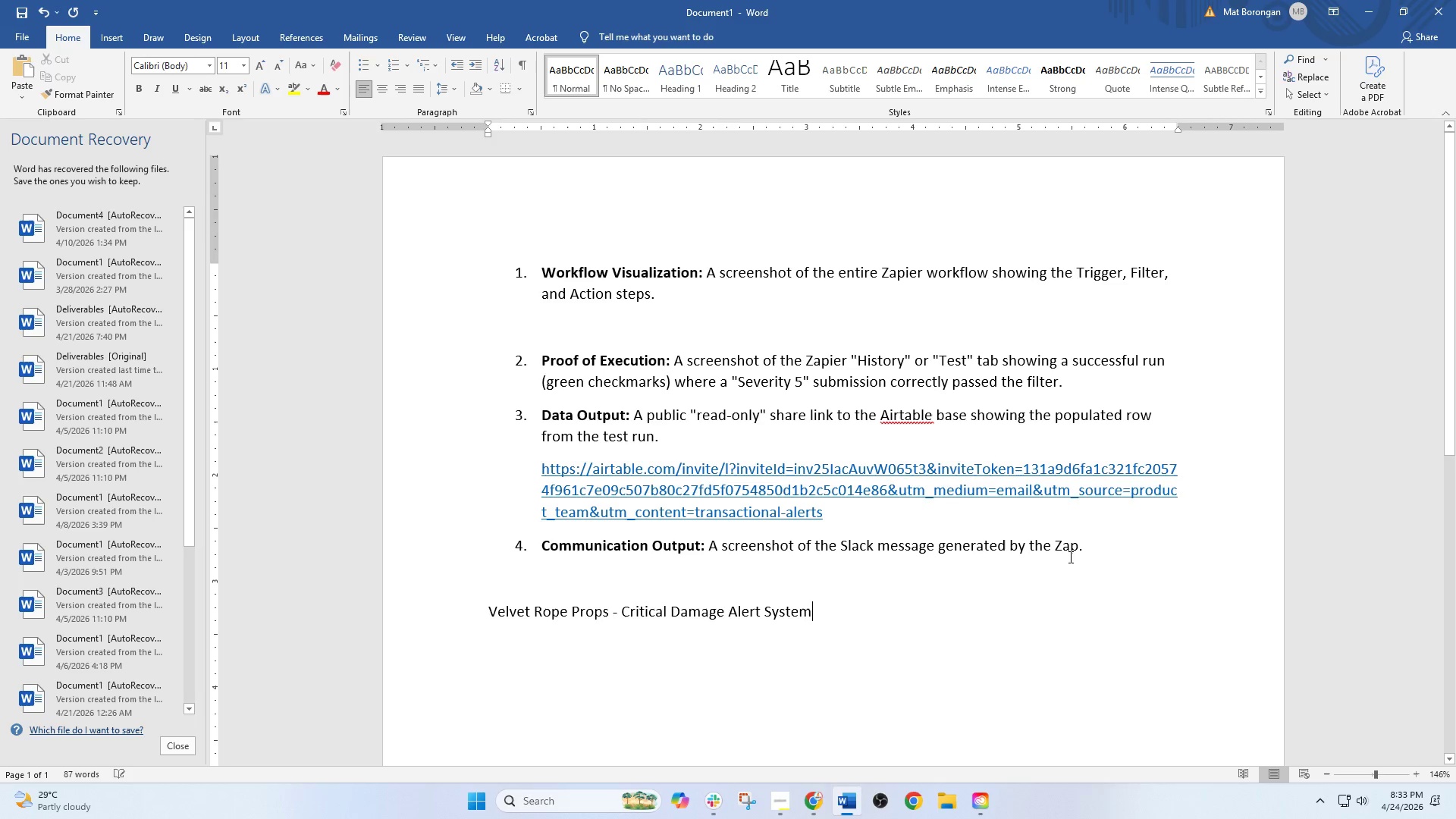 
key(Control+V)
 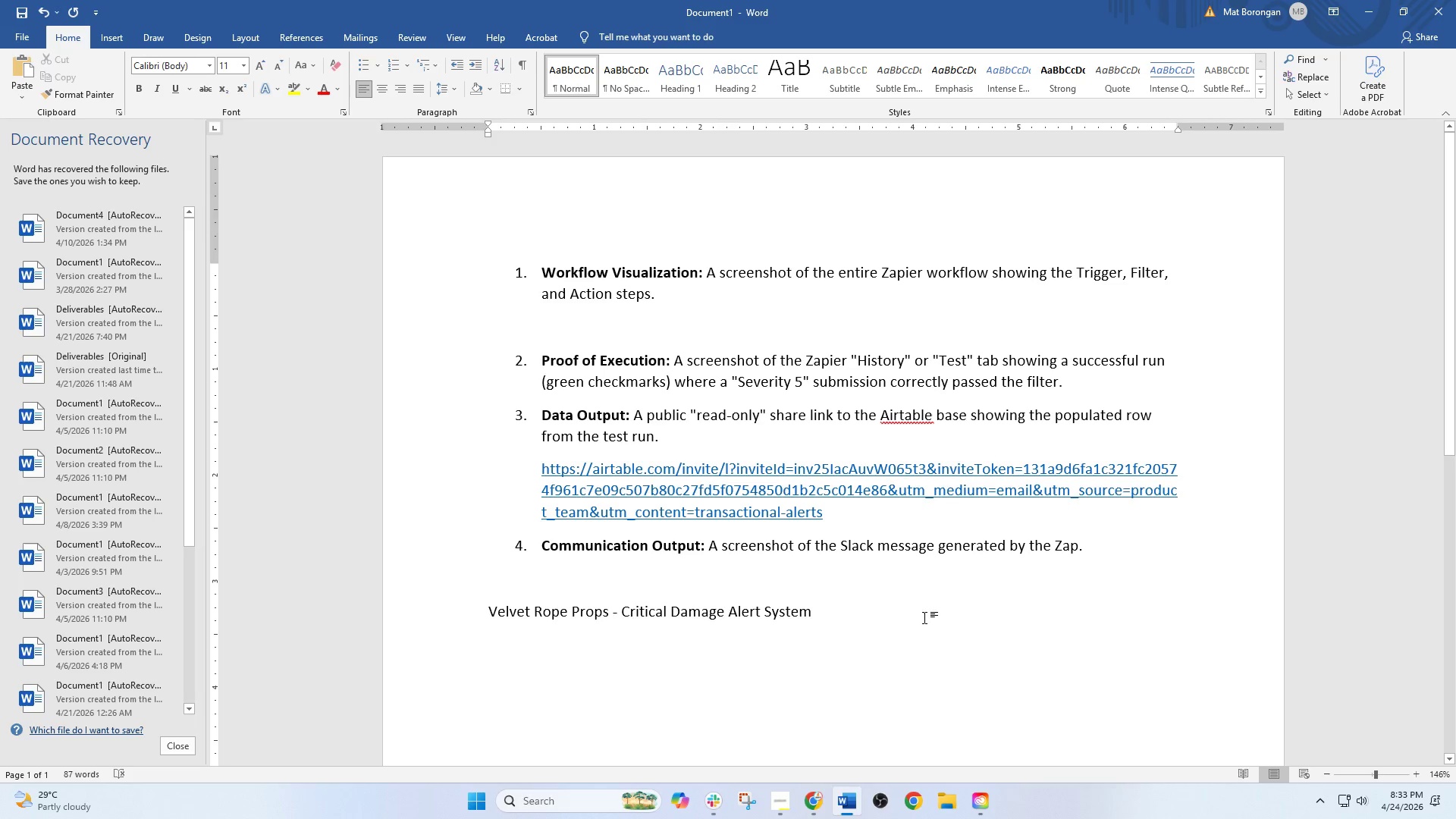 
left_click_drag(start_coordinate=[895, 617], to_coordinate=[485, 603])
 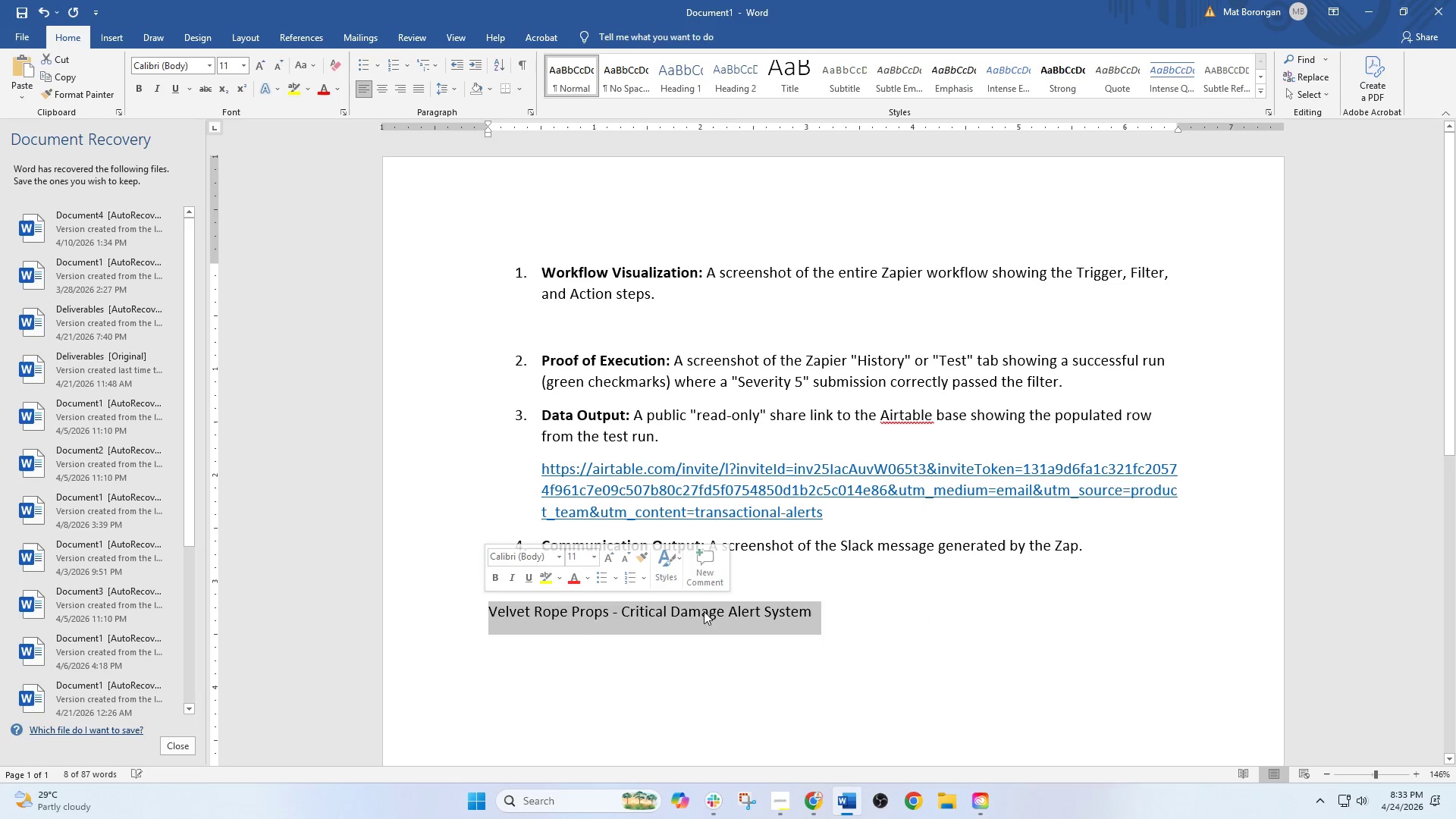 
key(Control+V)
 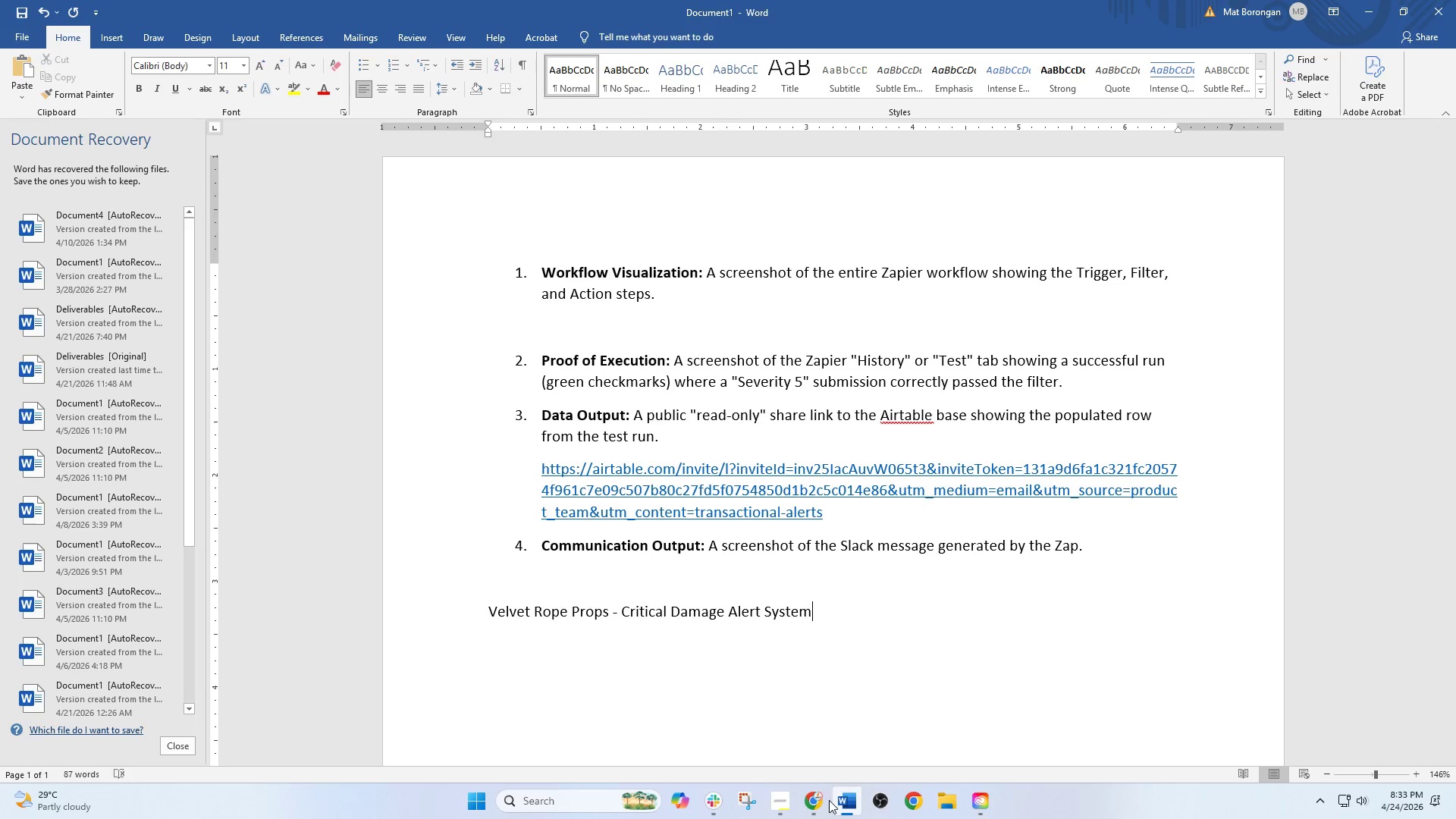 
left_click([817, 802])
 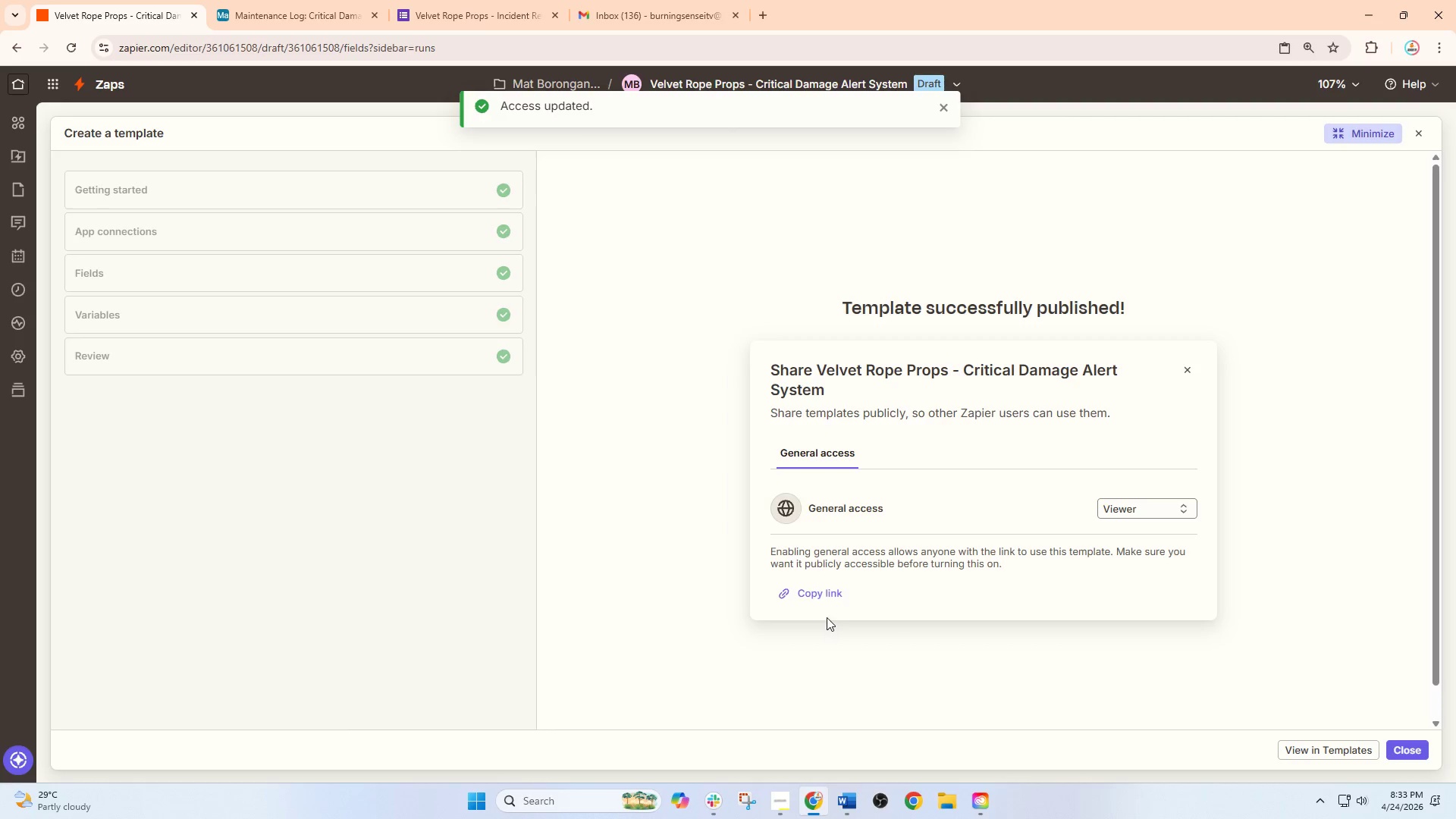 
left_click([820, 590])
 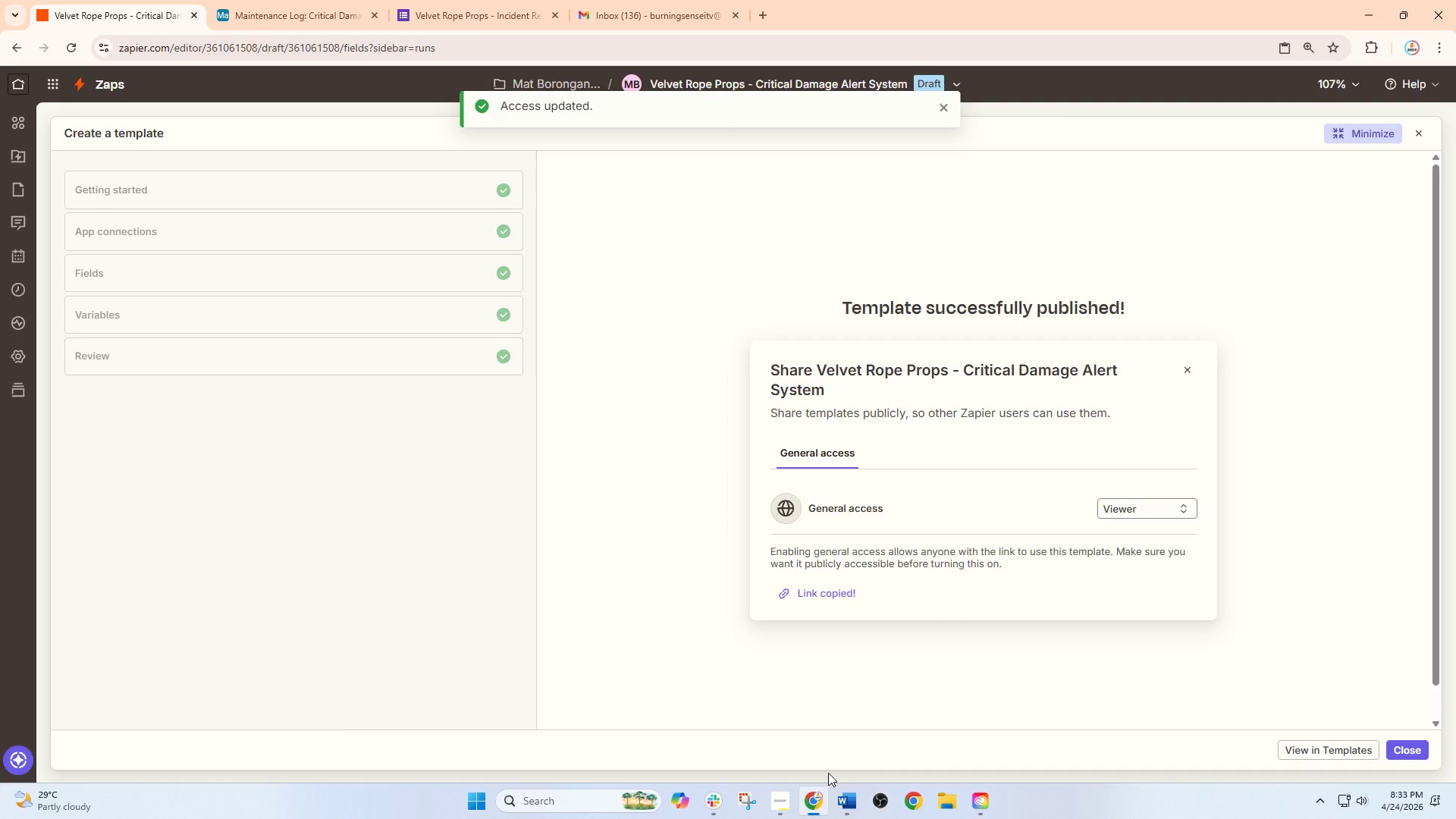 
left_click([852, 802])
 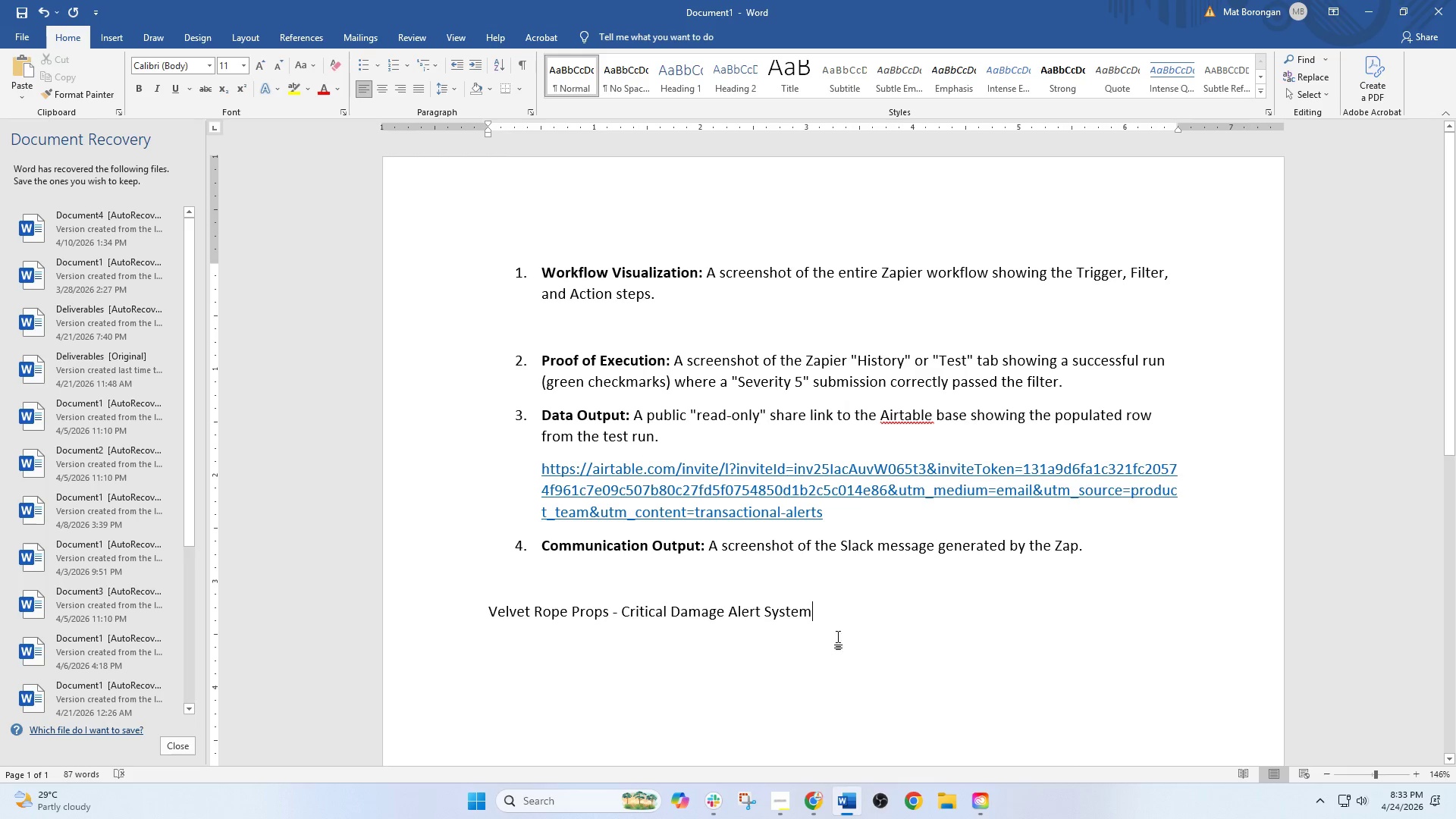 
left_click_drag(start_coordinate=[836, 604], to_coordinate=[506, 608])
 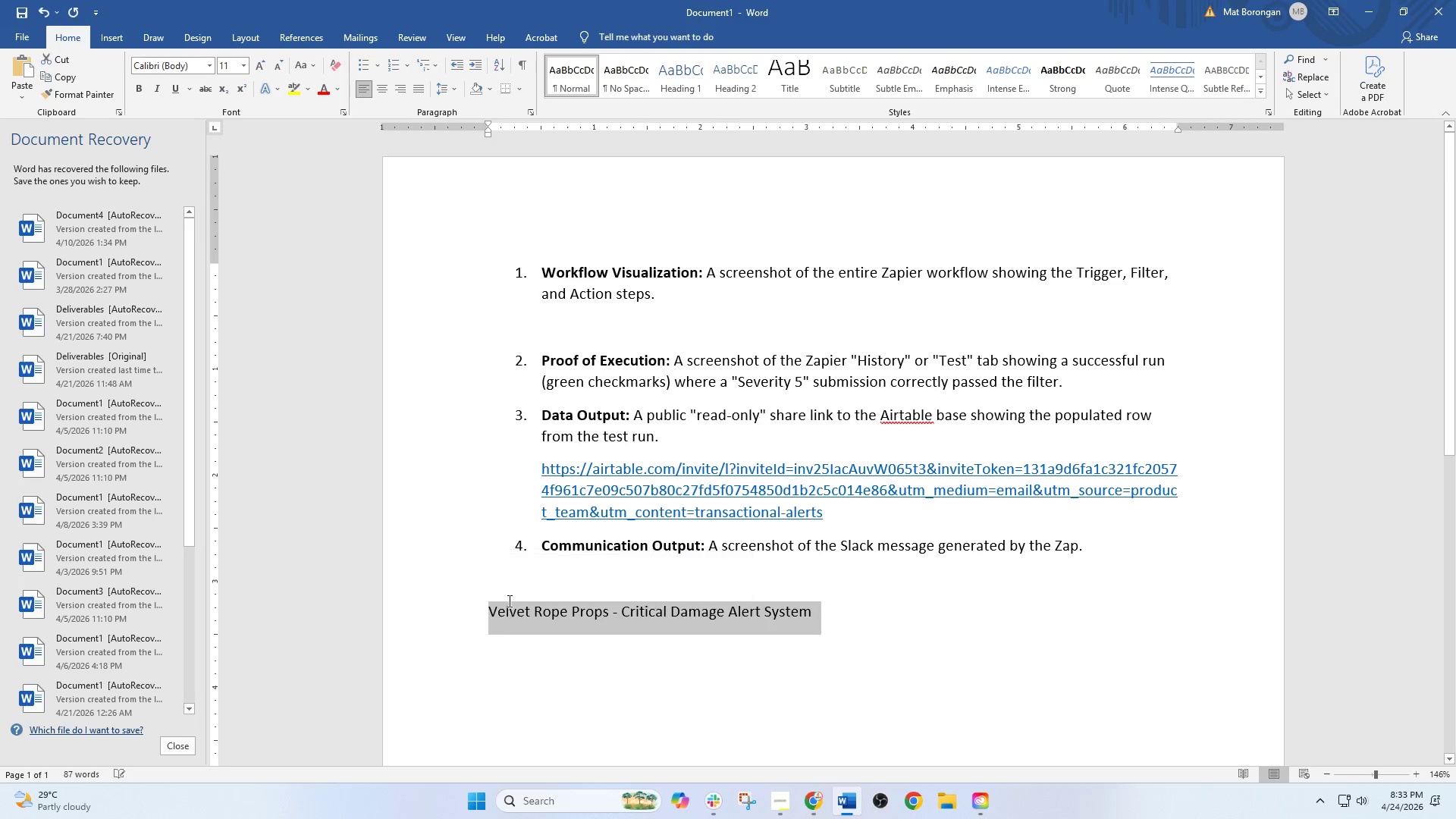 
key(Control+V)
 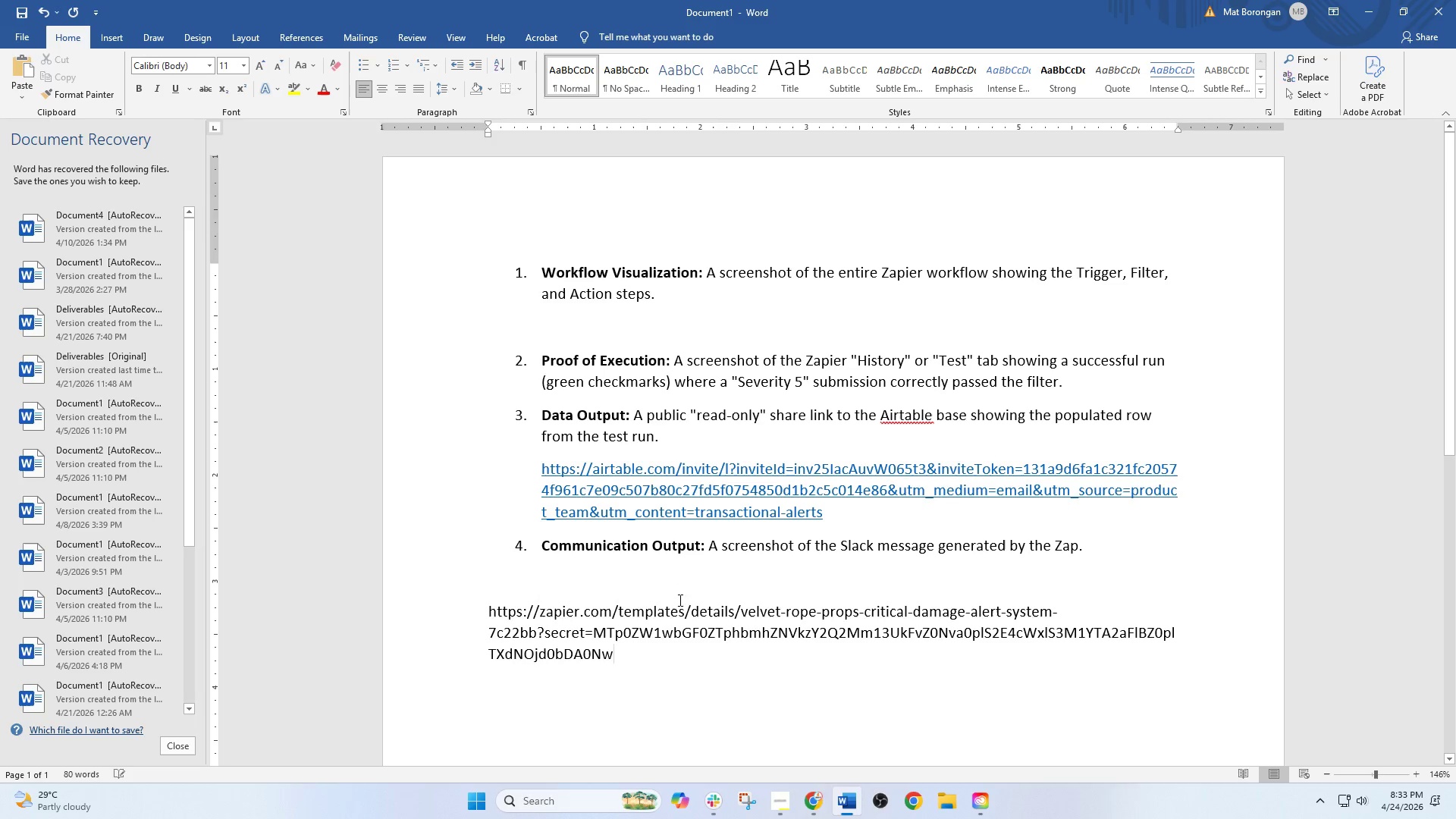 
left_click([637, 601])
 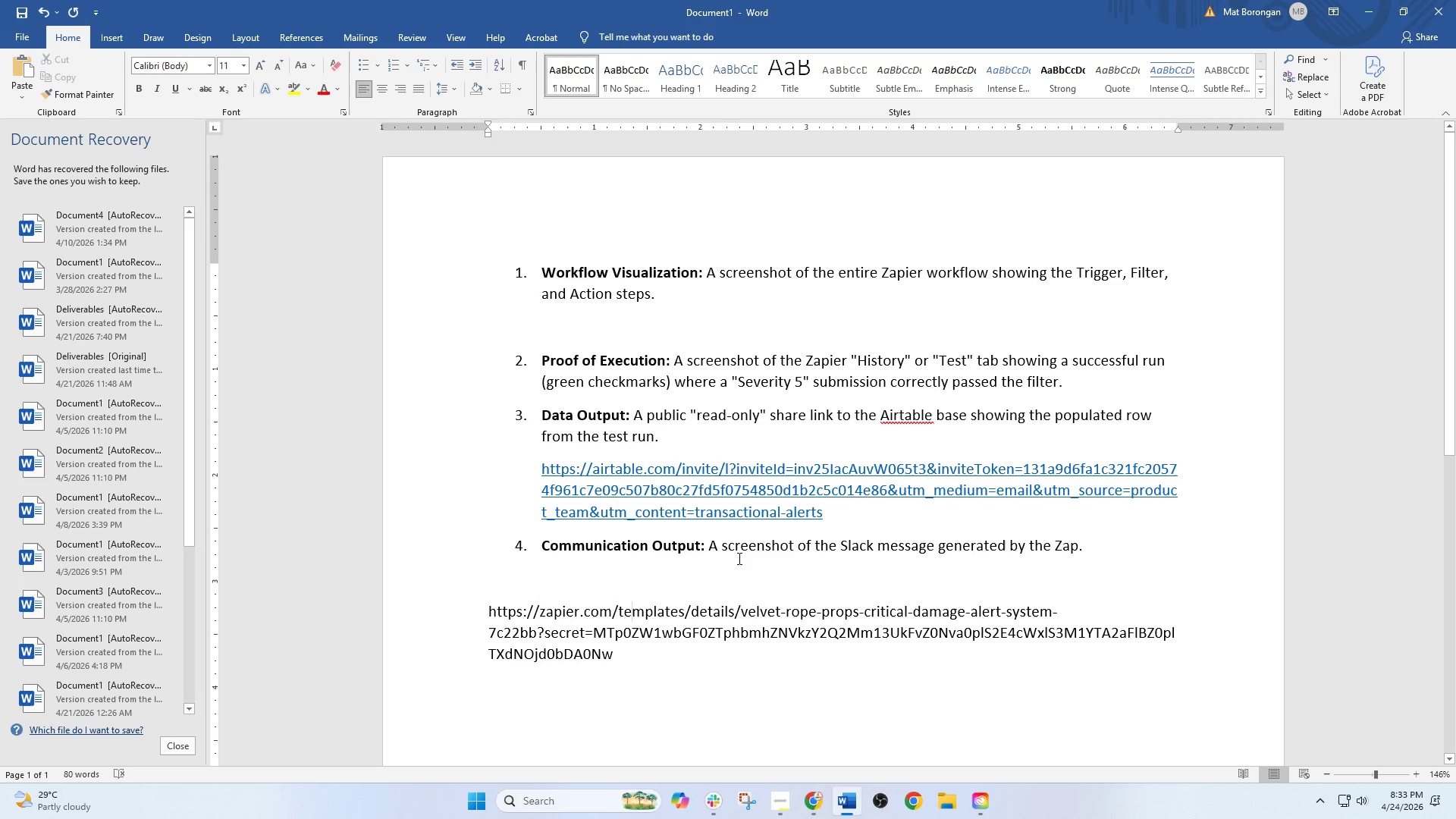 
scroll: coordinate [752, 528], scroll_direction: up, amount: 1.0
 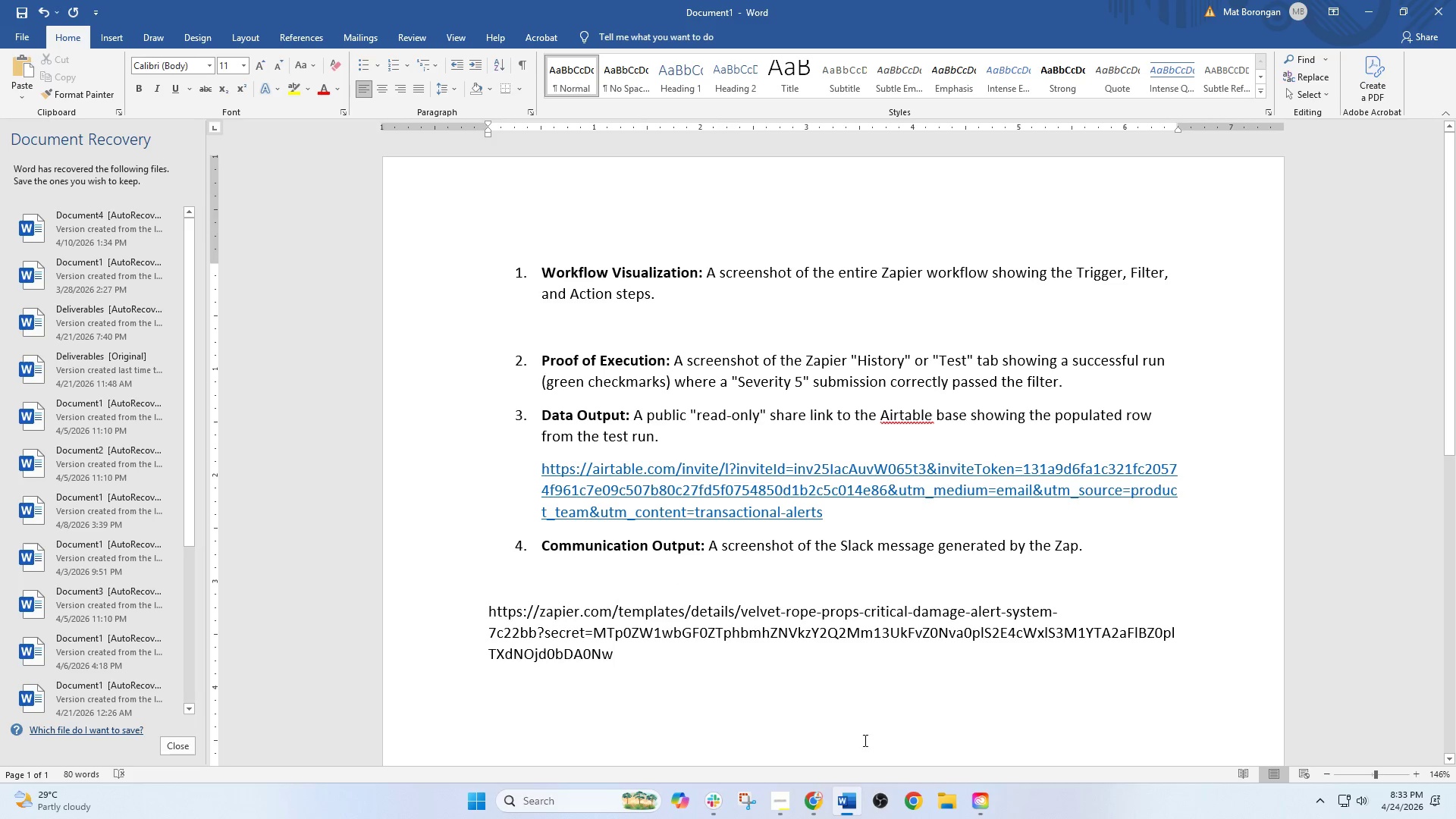 
left_click([811, 811])
 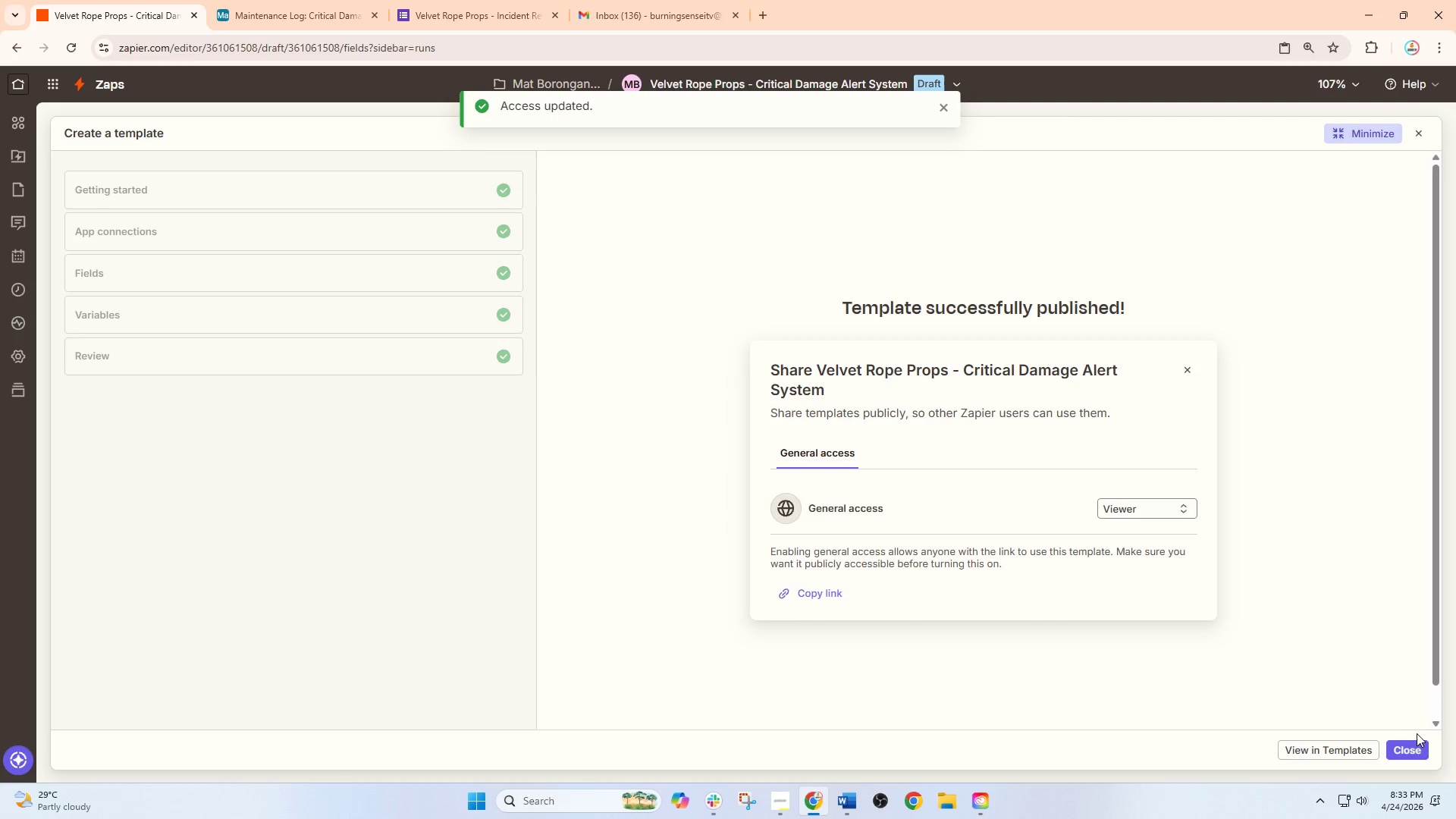 
left_click([1420, 748])
 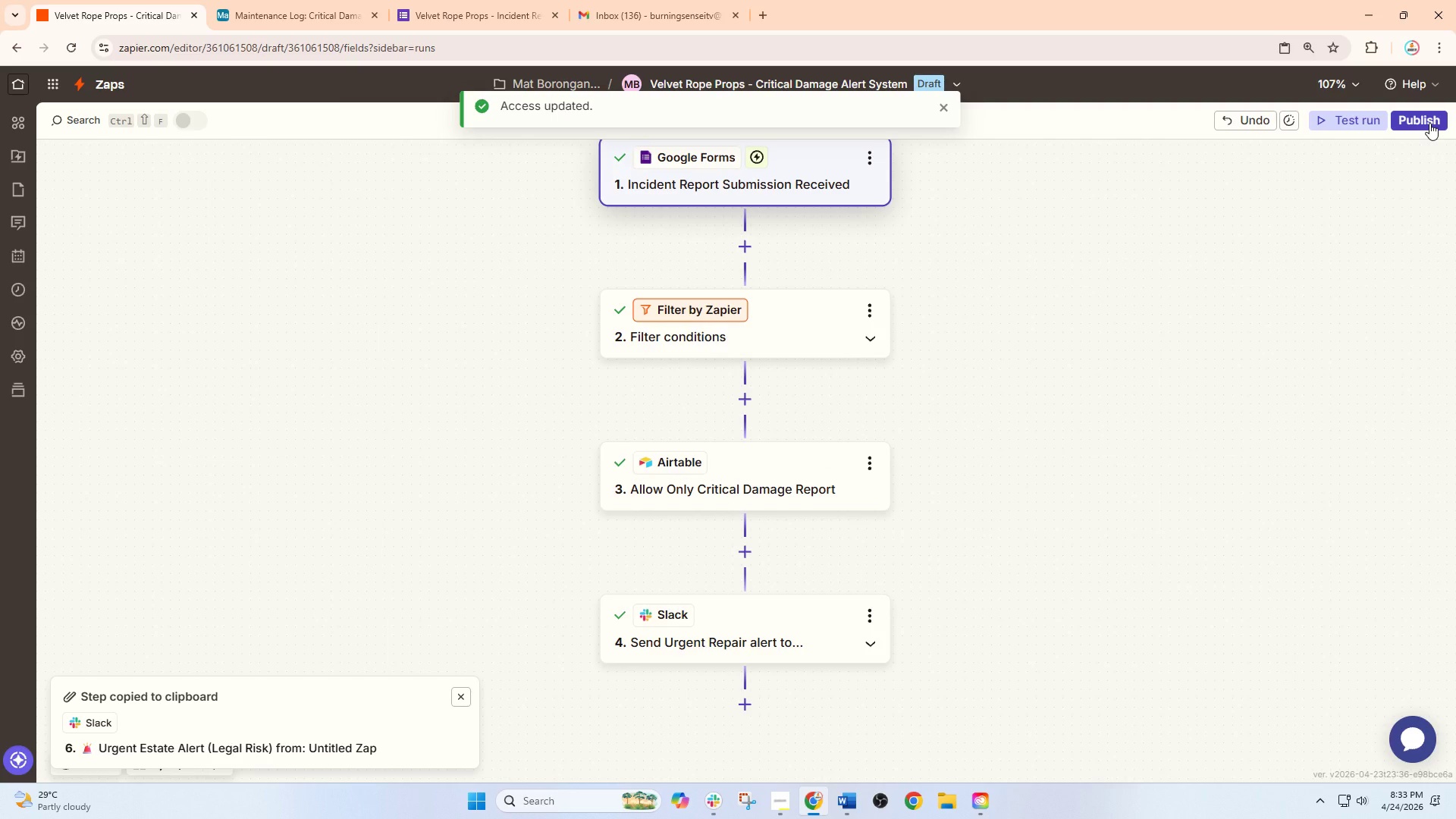 
left_click([1429, 123])
 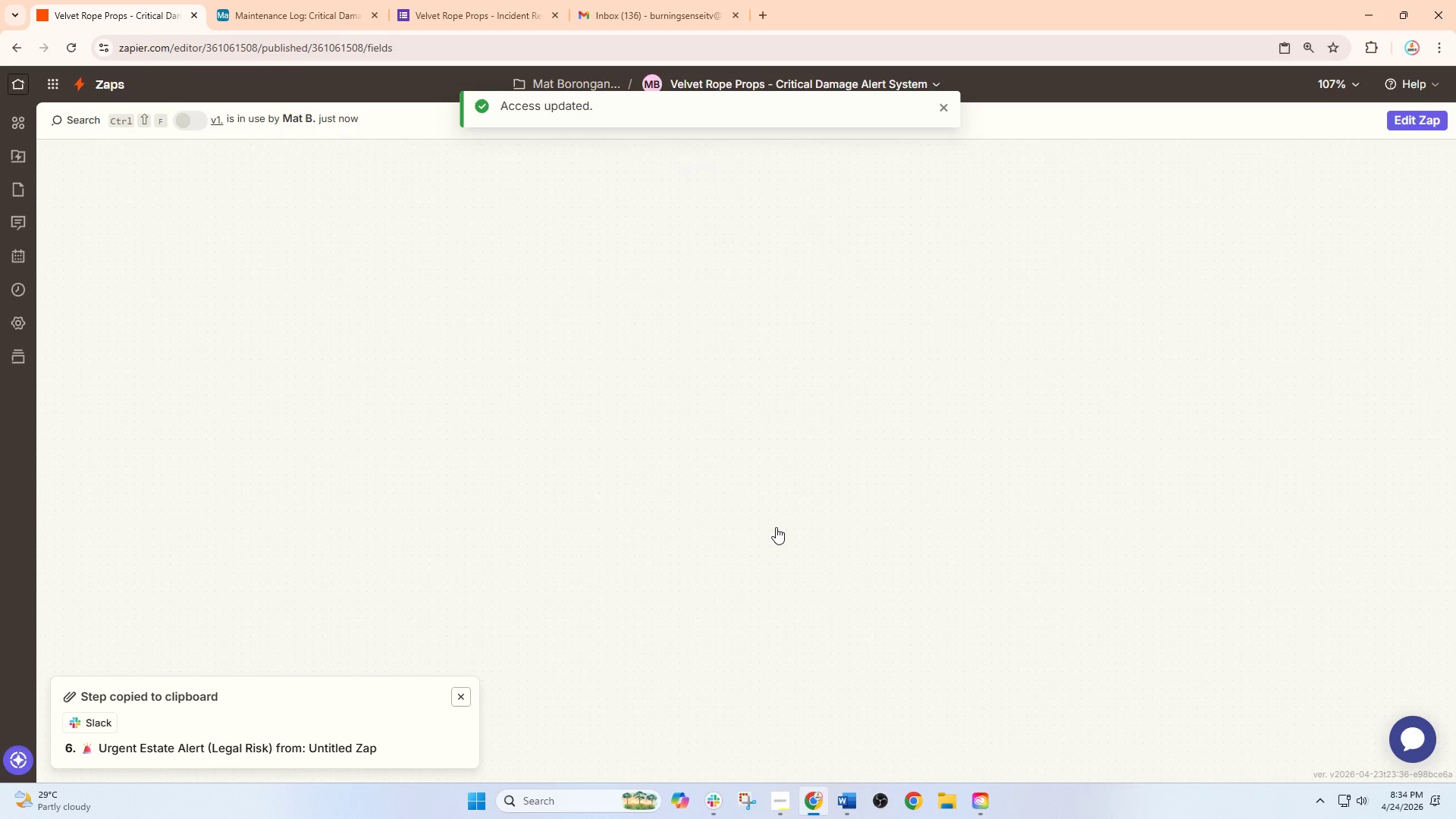 
wait(6.8)
 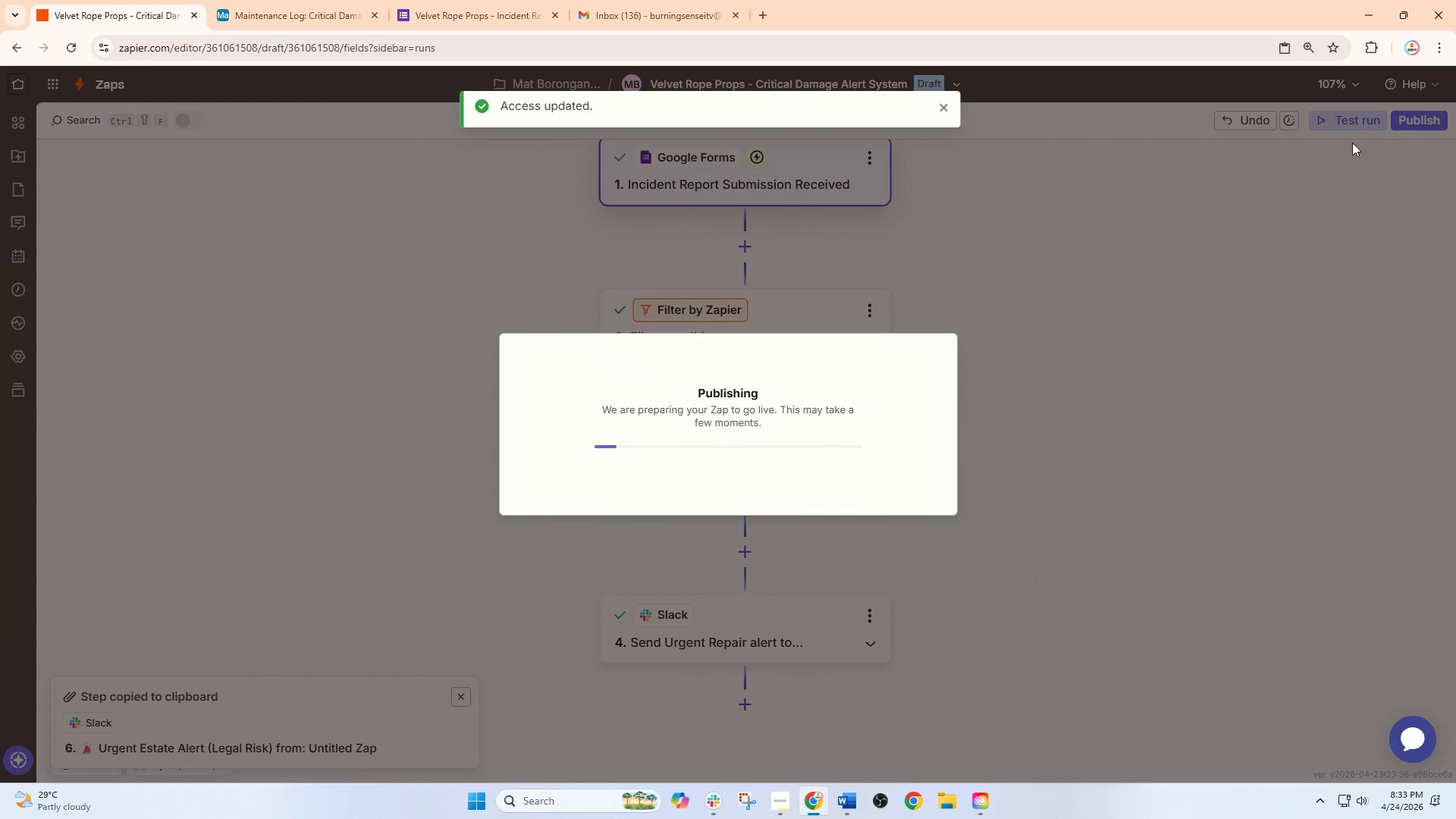 
left_click([463, 697])
 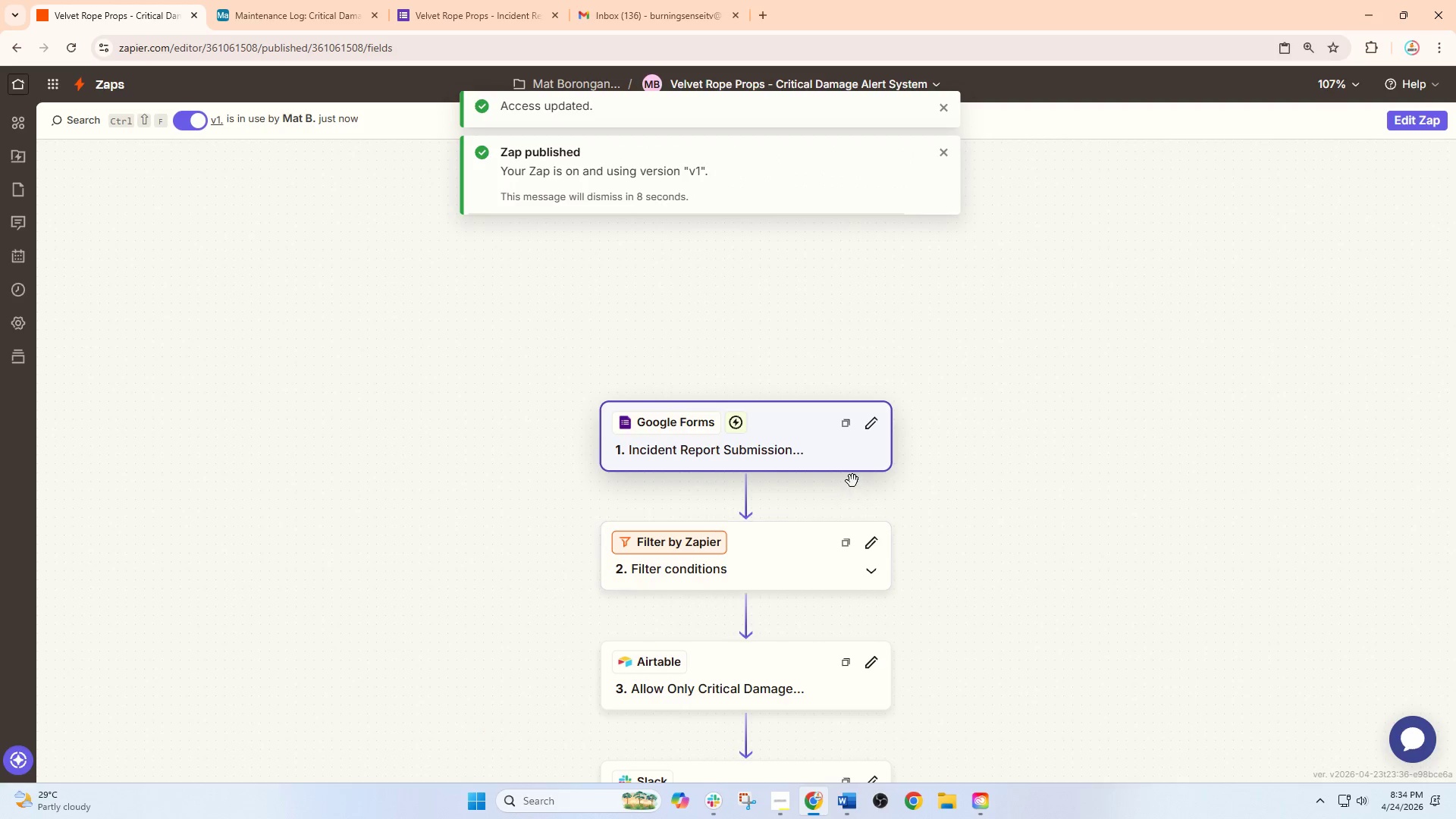 
scroll: coordinate [852, 479], scroll_direction: up, amount: 1.0
 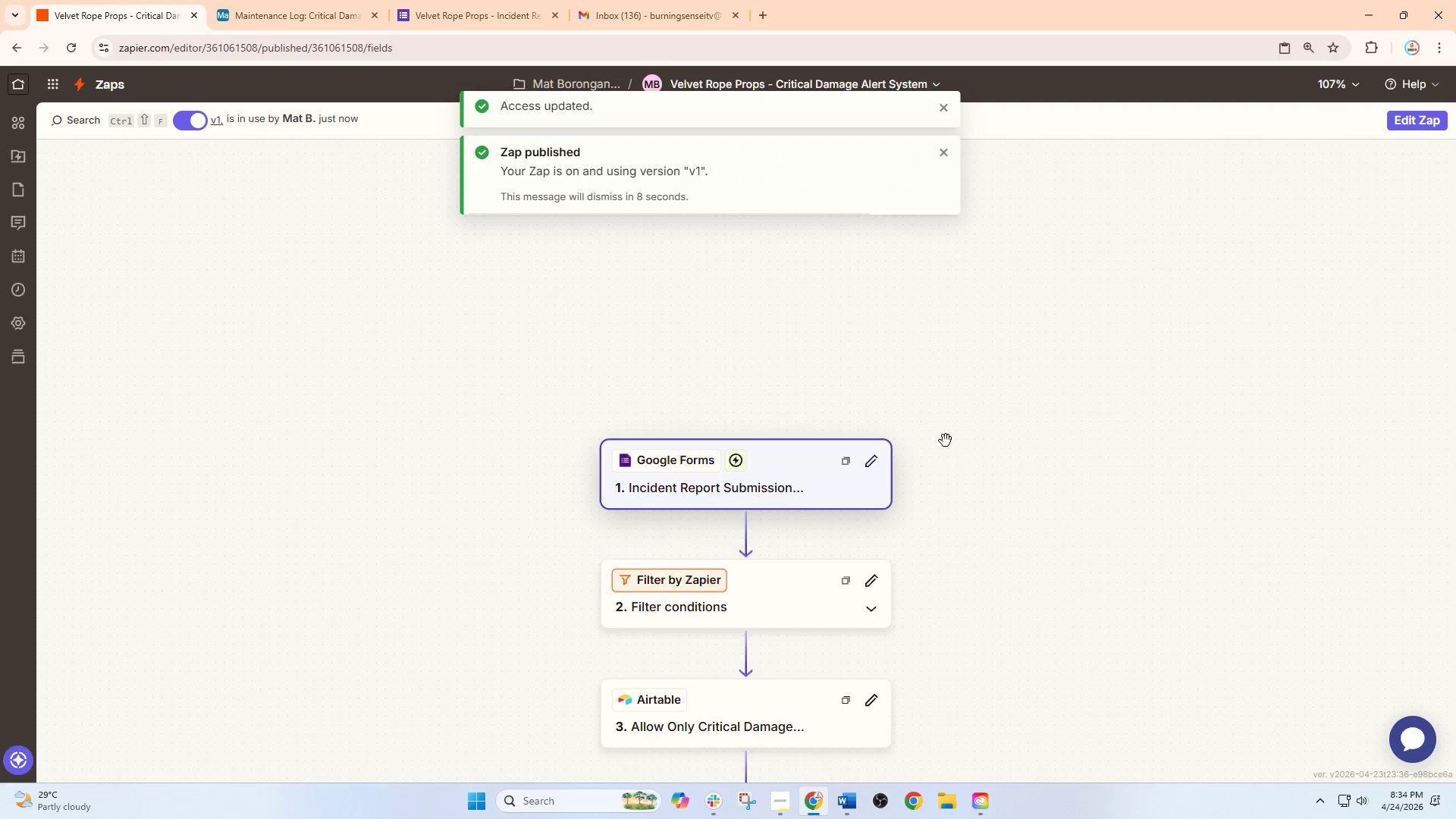 
left_click_drag(start_coordinate=[975, 469], to_coordinate=[1007, 224])
 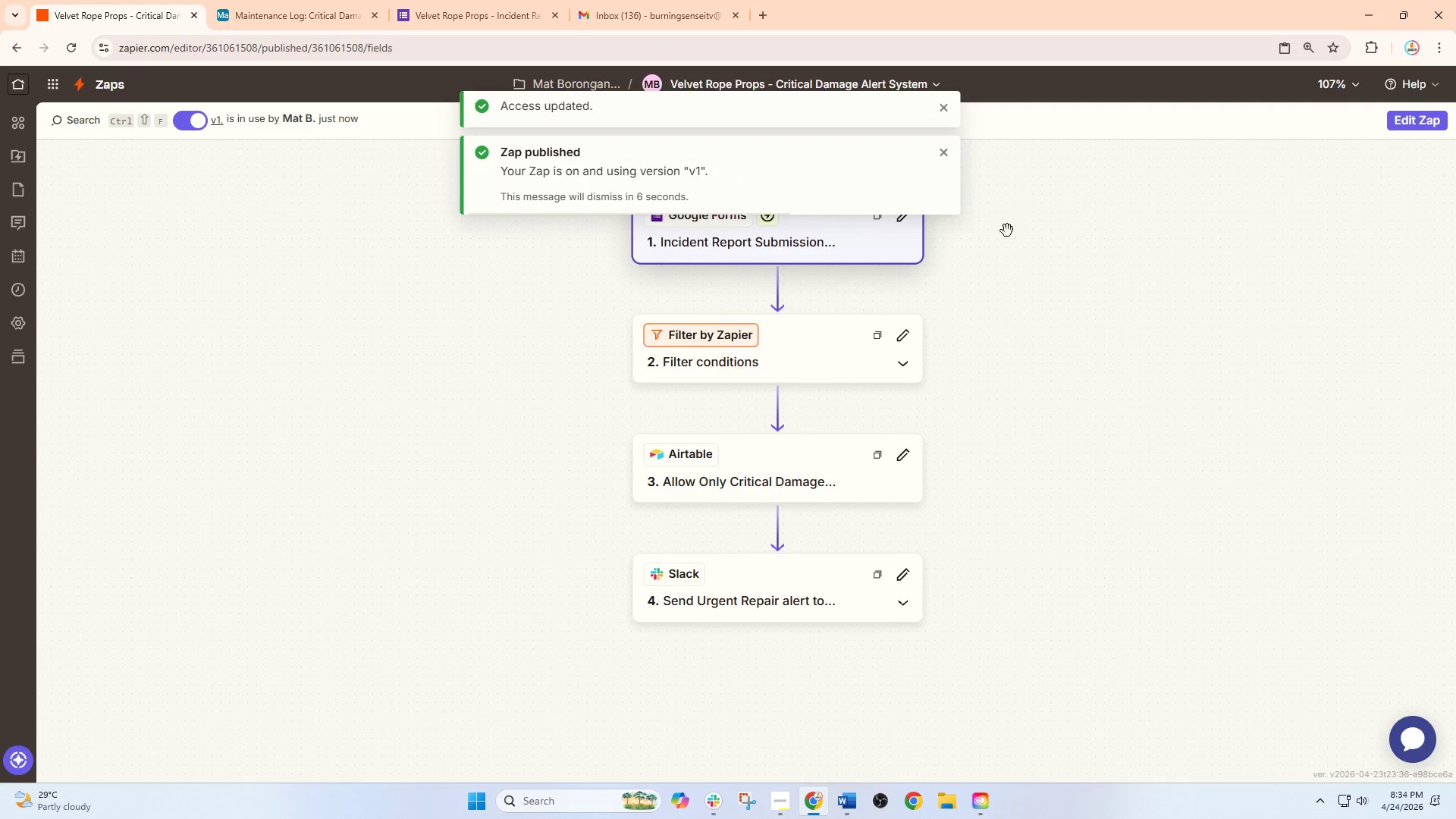 
hold_key(key=ControlLeft, duration=0.61)
 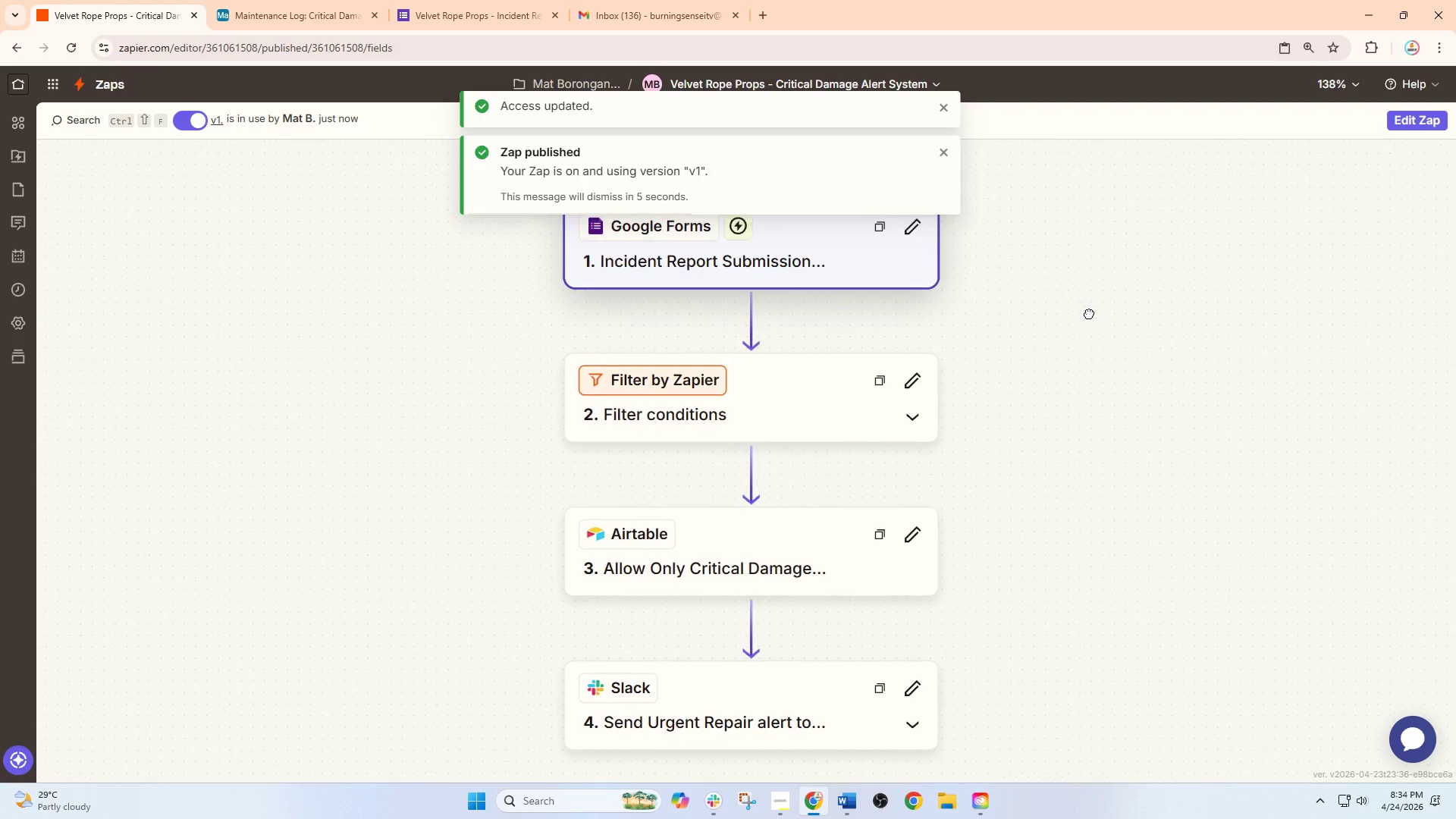 
hold_key(key=ControlLeft, duration=4.06)
left_click_drag(start_coordinate=[1050, 288], to_coordinate=[1091, 313])
 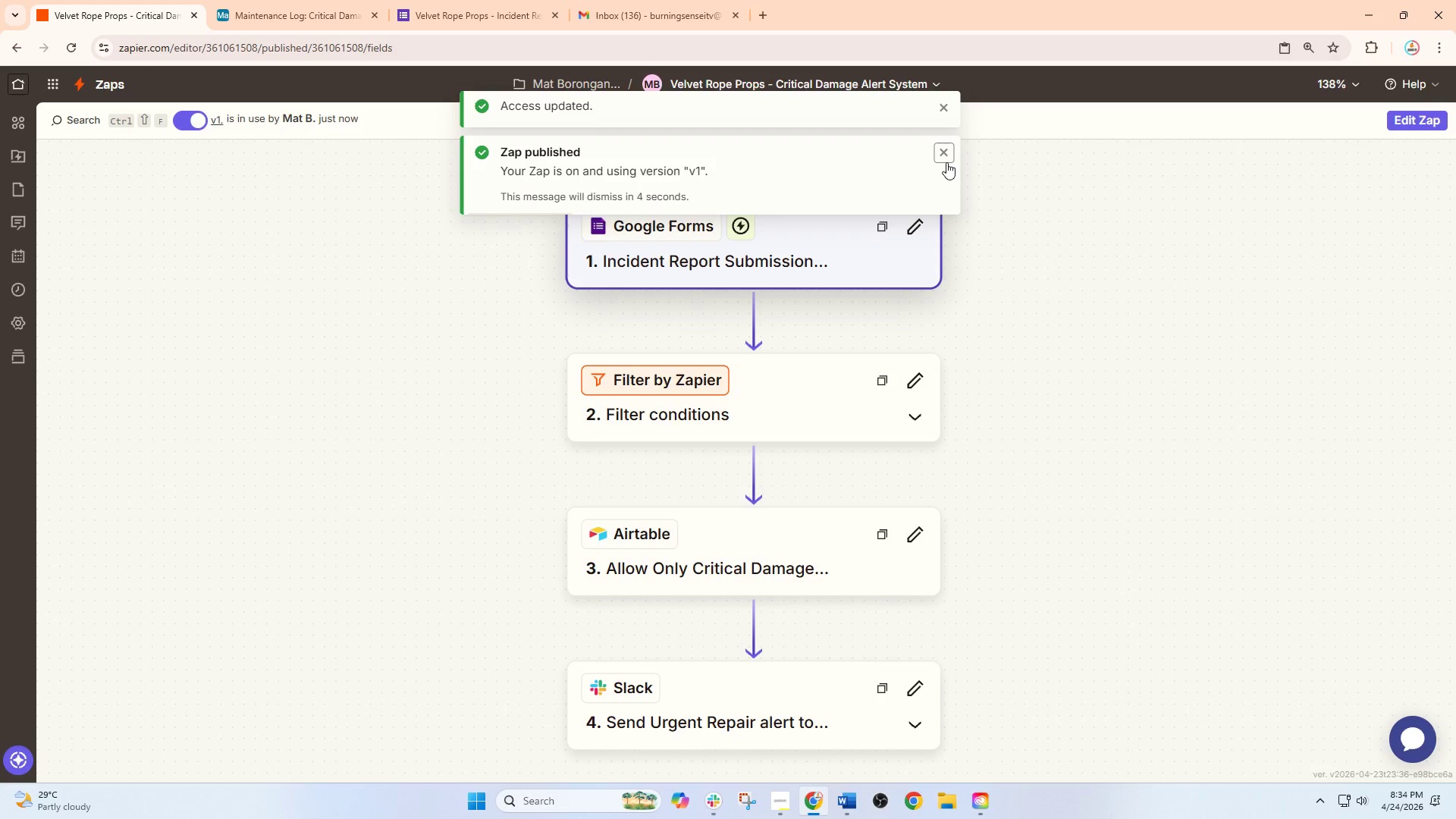 
scroll: coordinate [1007, 265], scroll_direction: up, amount: 2.0
 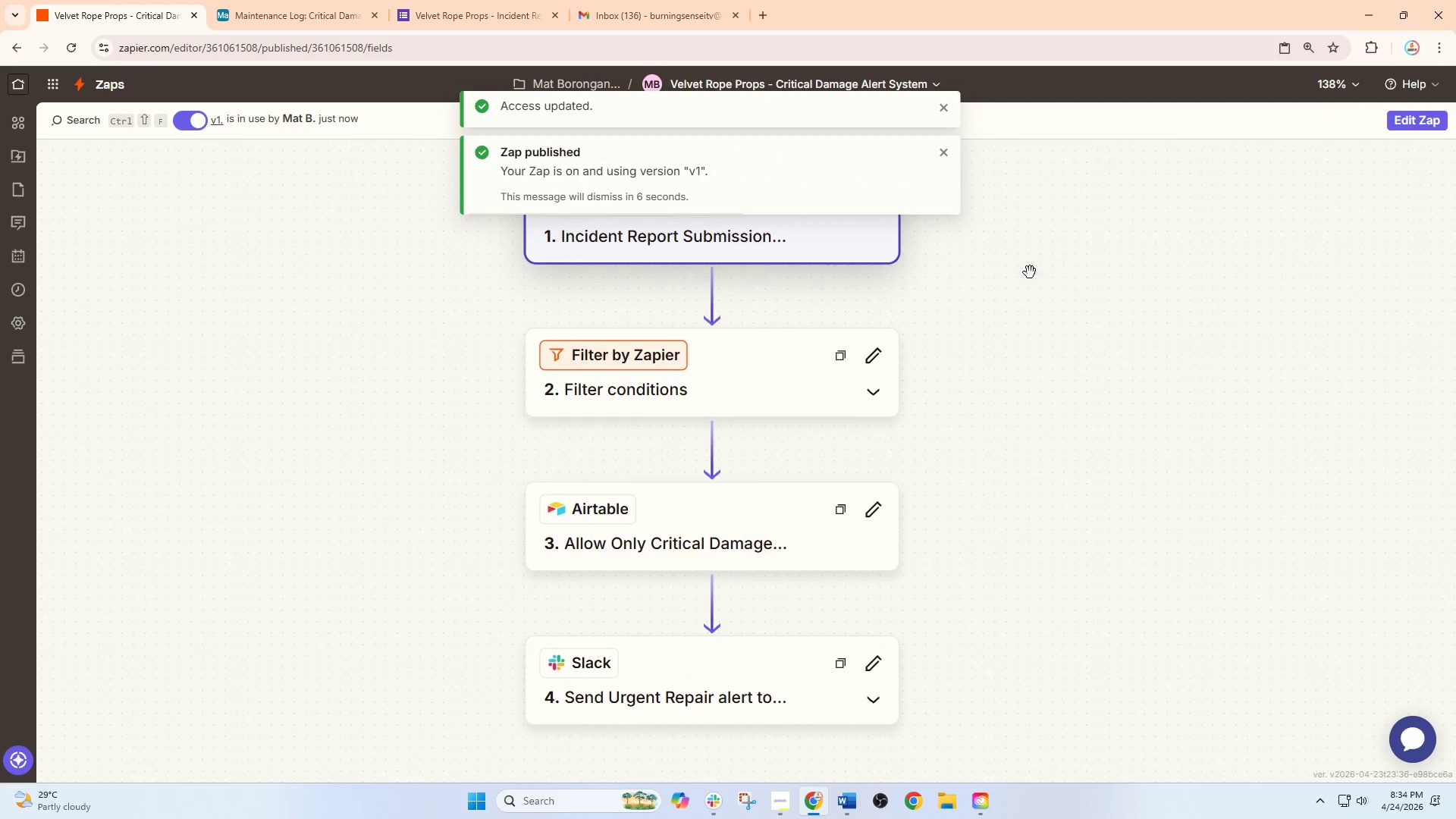 
left_click([946, 151])
 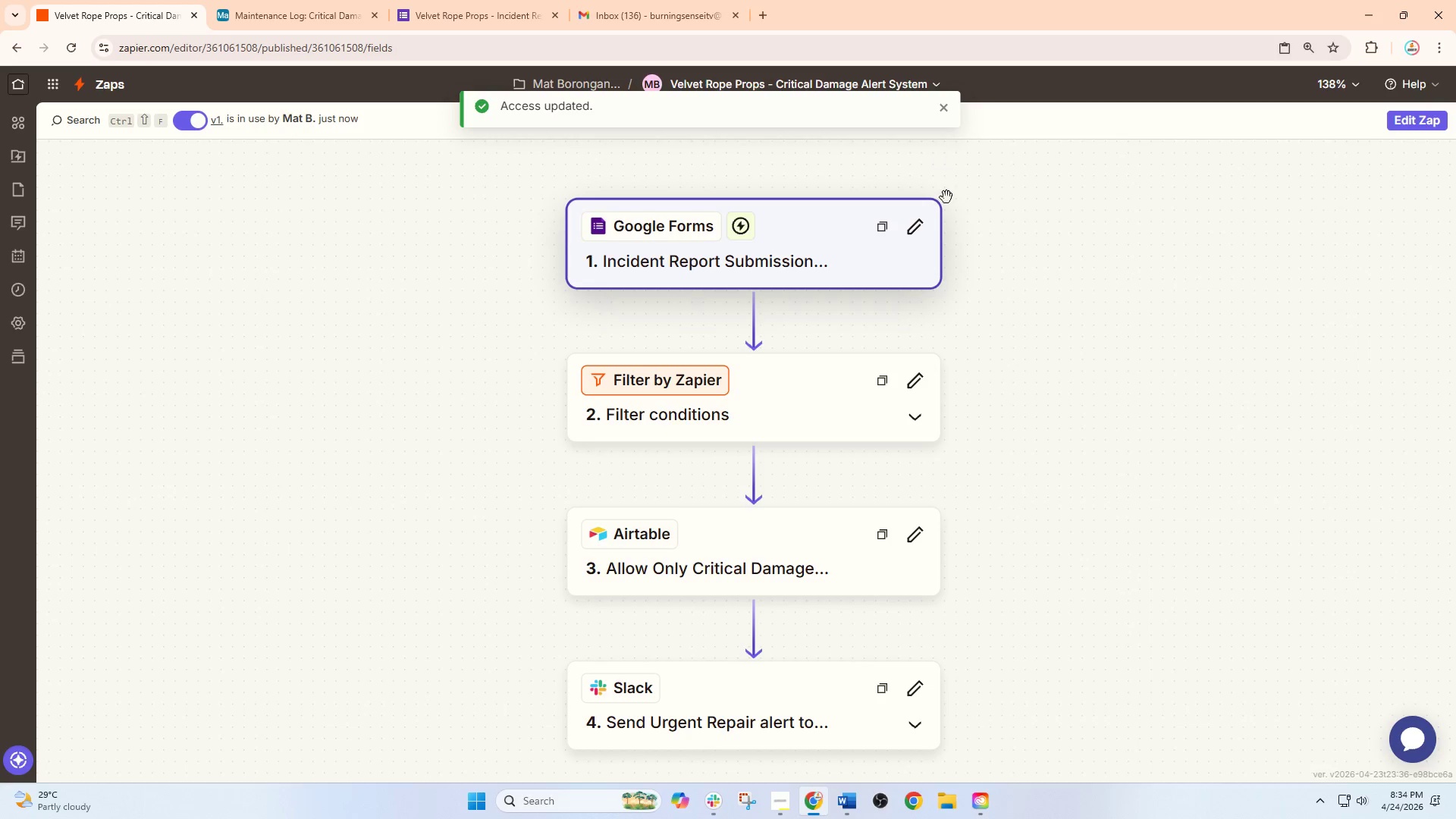 
left_click_drag(start_coordinate=[989, 287], to_coordinate=[986, 251])
 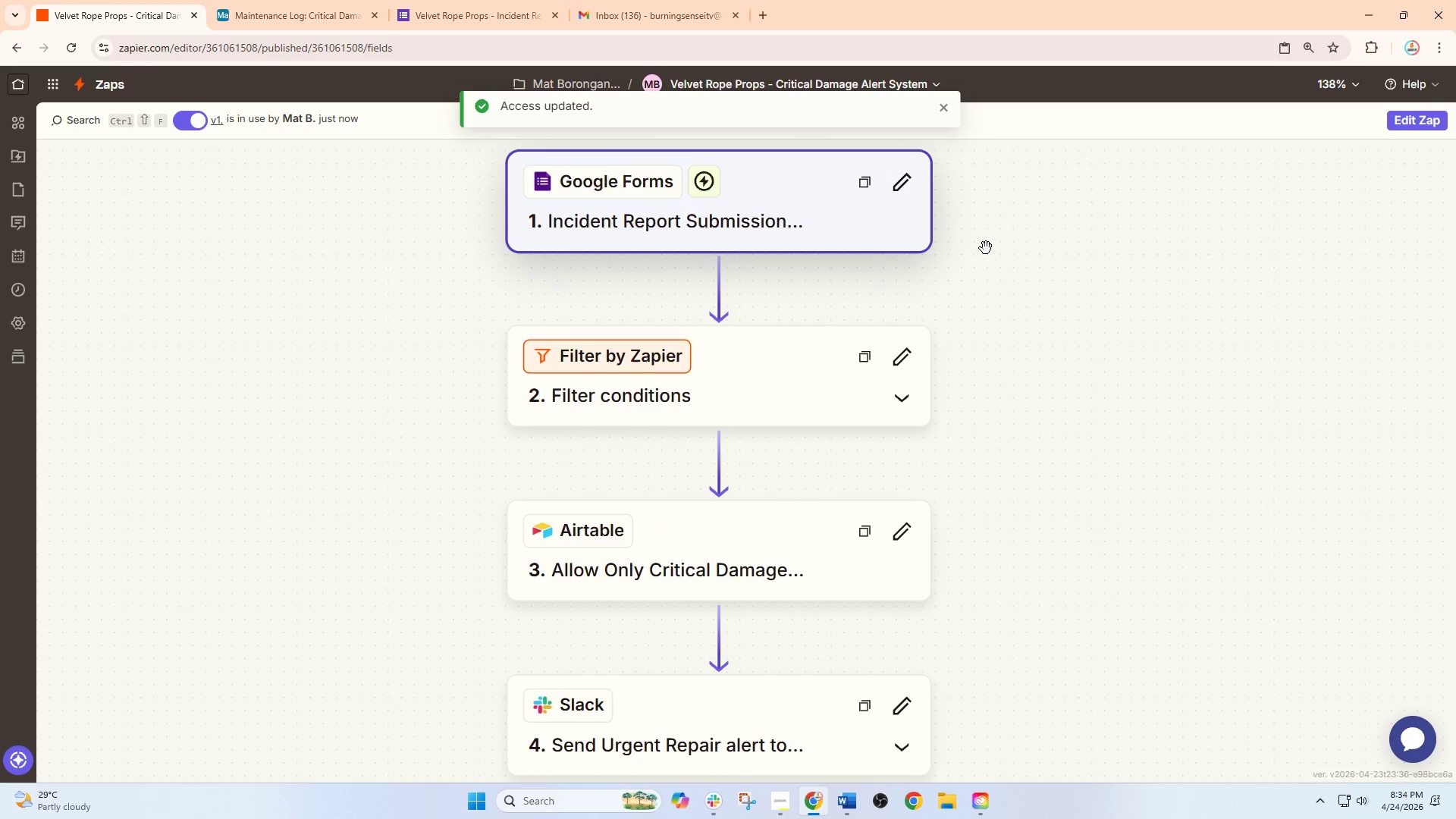 
hold_key(key=ControlLeft, duration=0.45)
 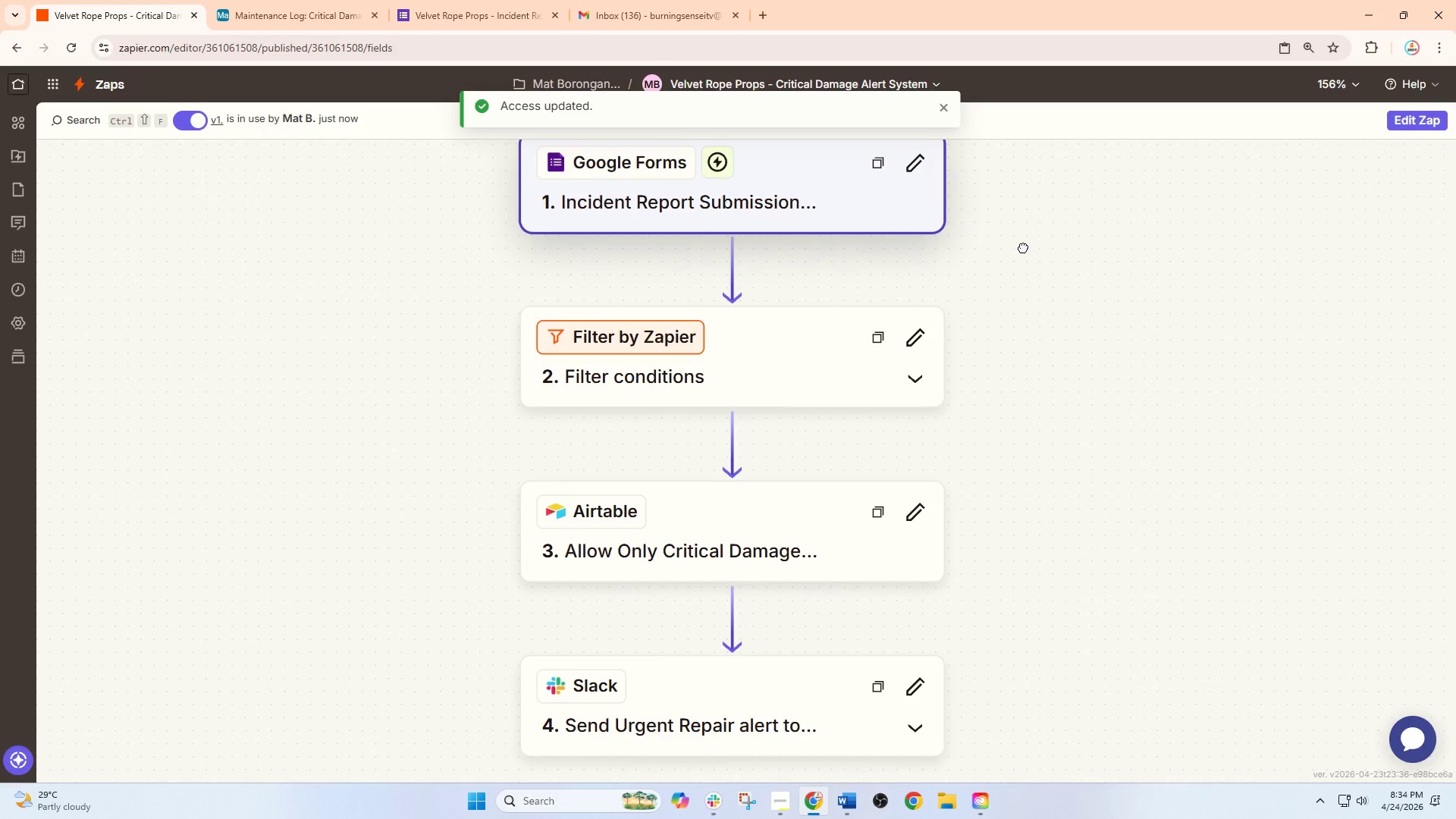 
left_click_drag(start_coordinate=[1009, 265], to_coordinate=[1023, 247])
 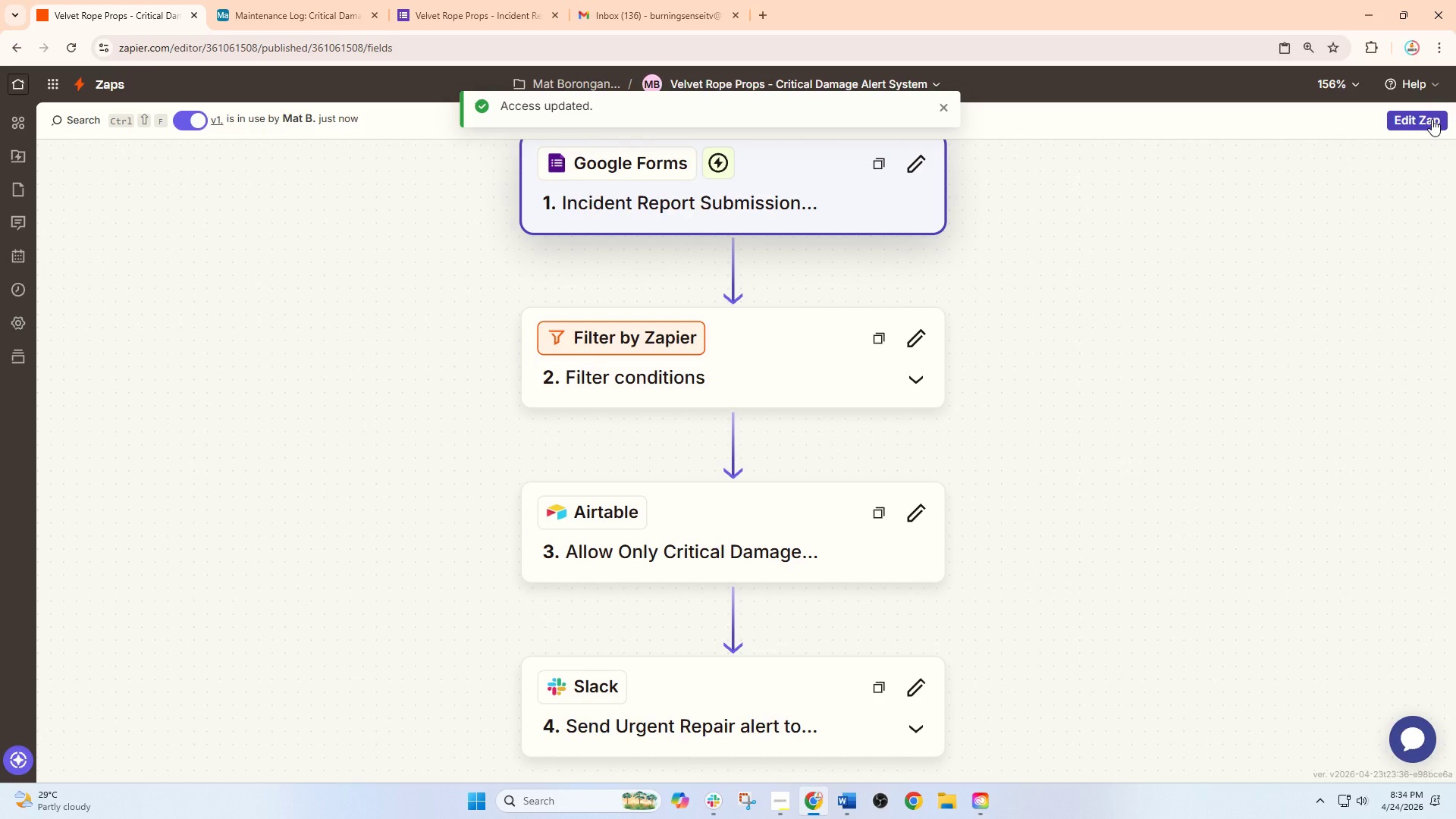 
scroll: coordinate [986, 248], scroll_direction: up, amount: 1.0
 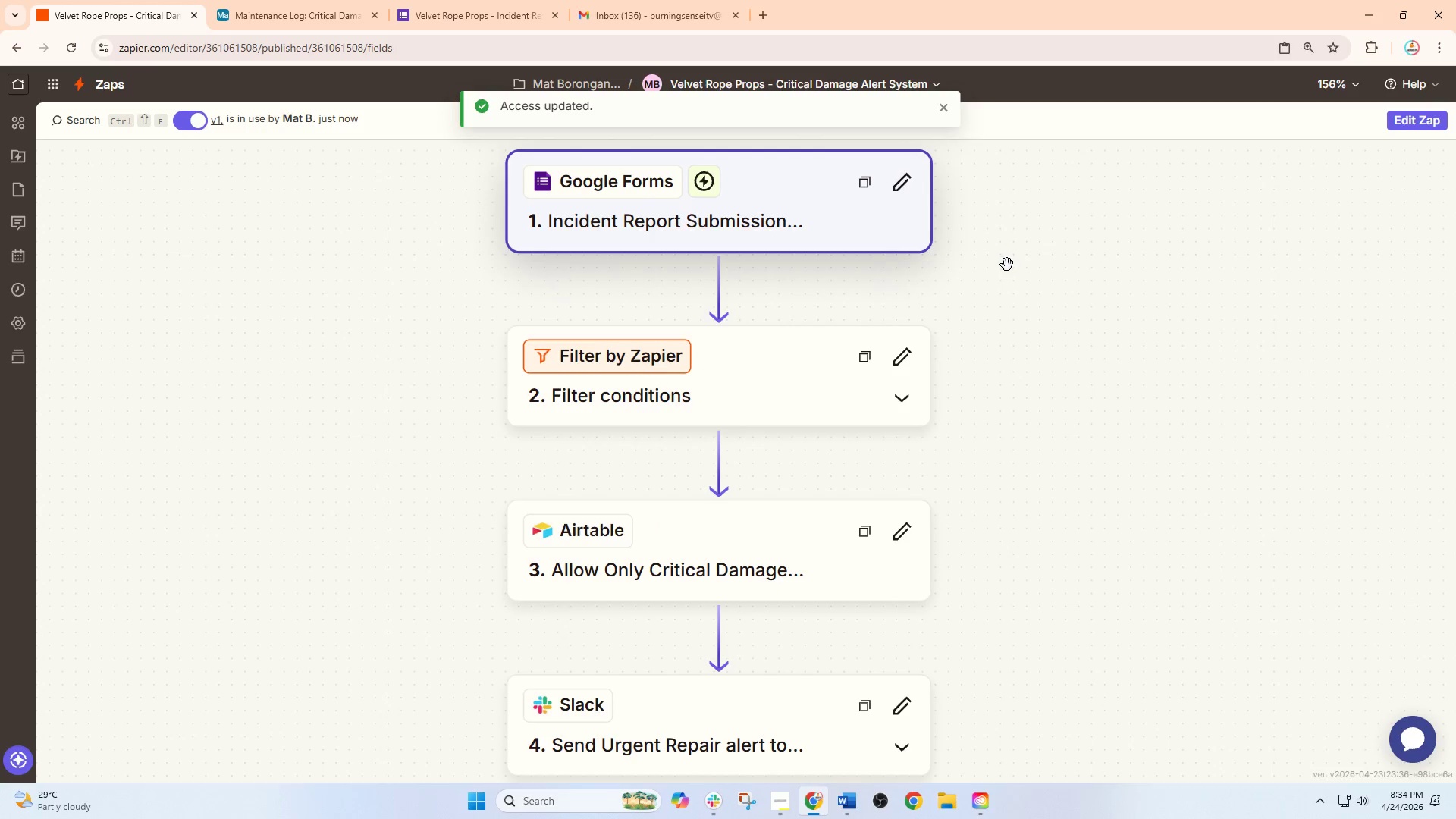 
left_click([1432, 119])
 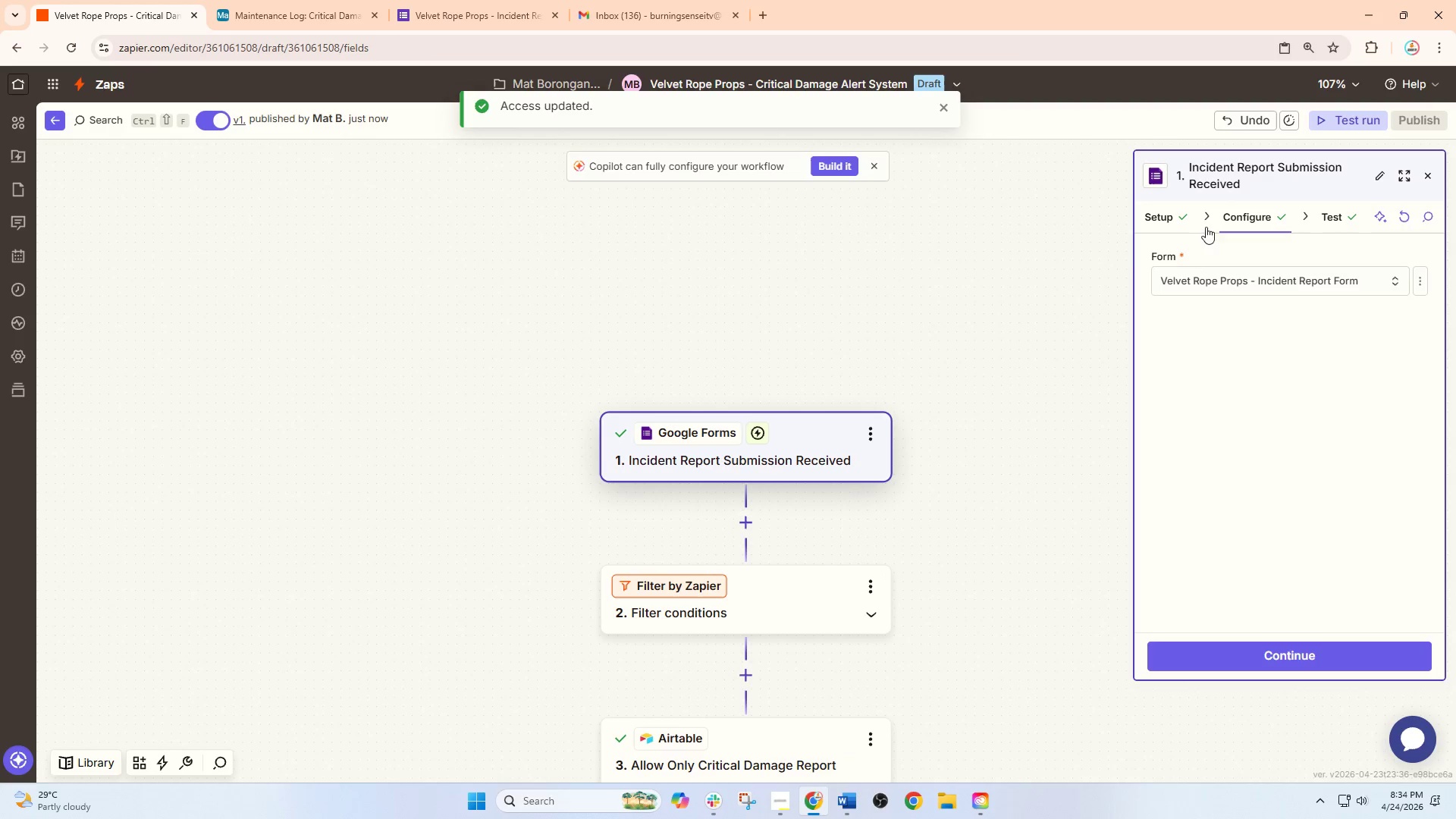 
left_click_drag(start_coordinate=[949, 484], to_coordinate=[954, 219])
 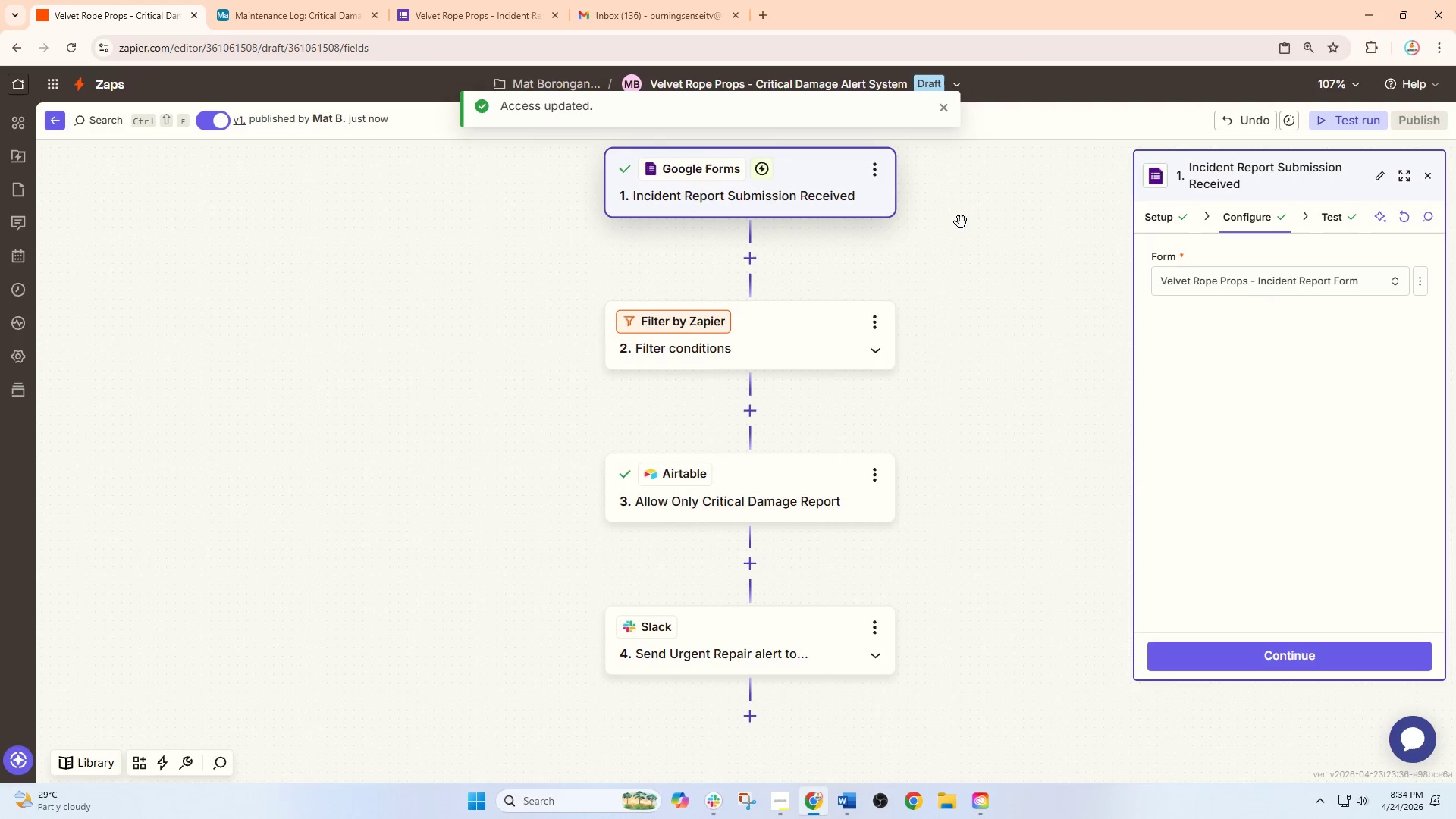 
left_click_drag(start_coordinate=[962, 224], to_coordinate=[972, 238])
 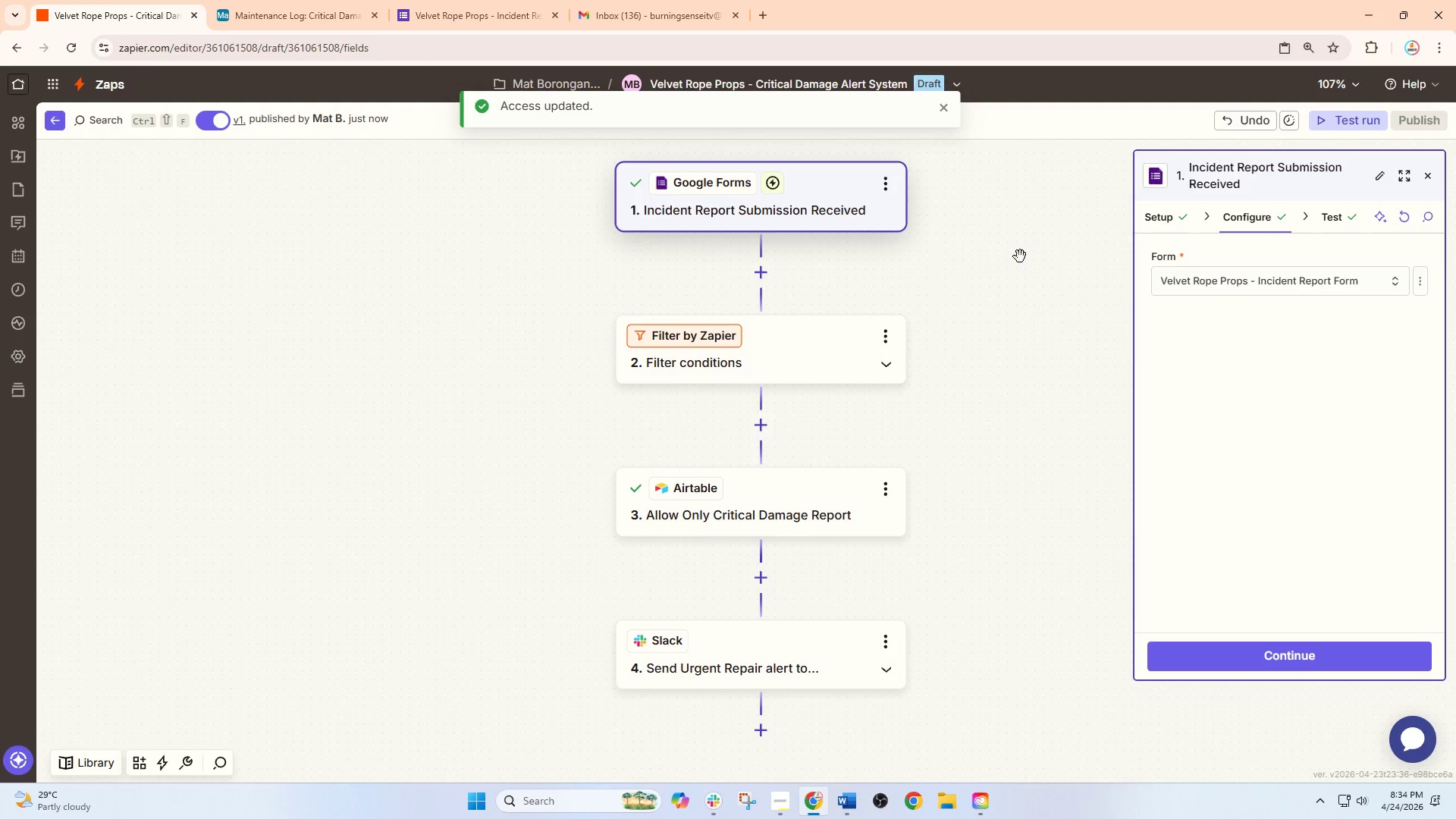 
hold_key(key=ControlLeft, duration=0.38)
 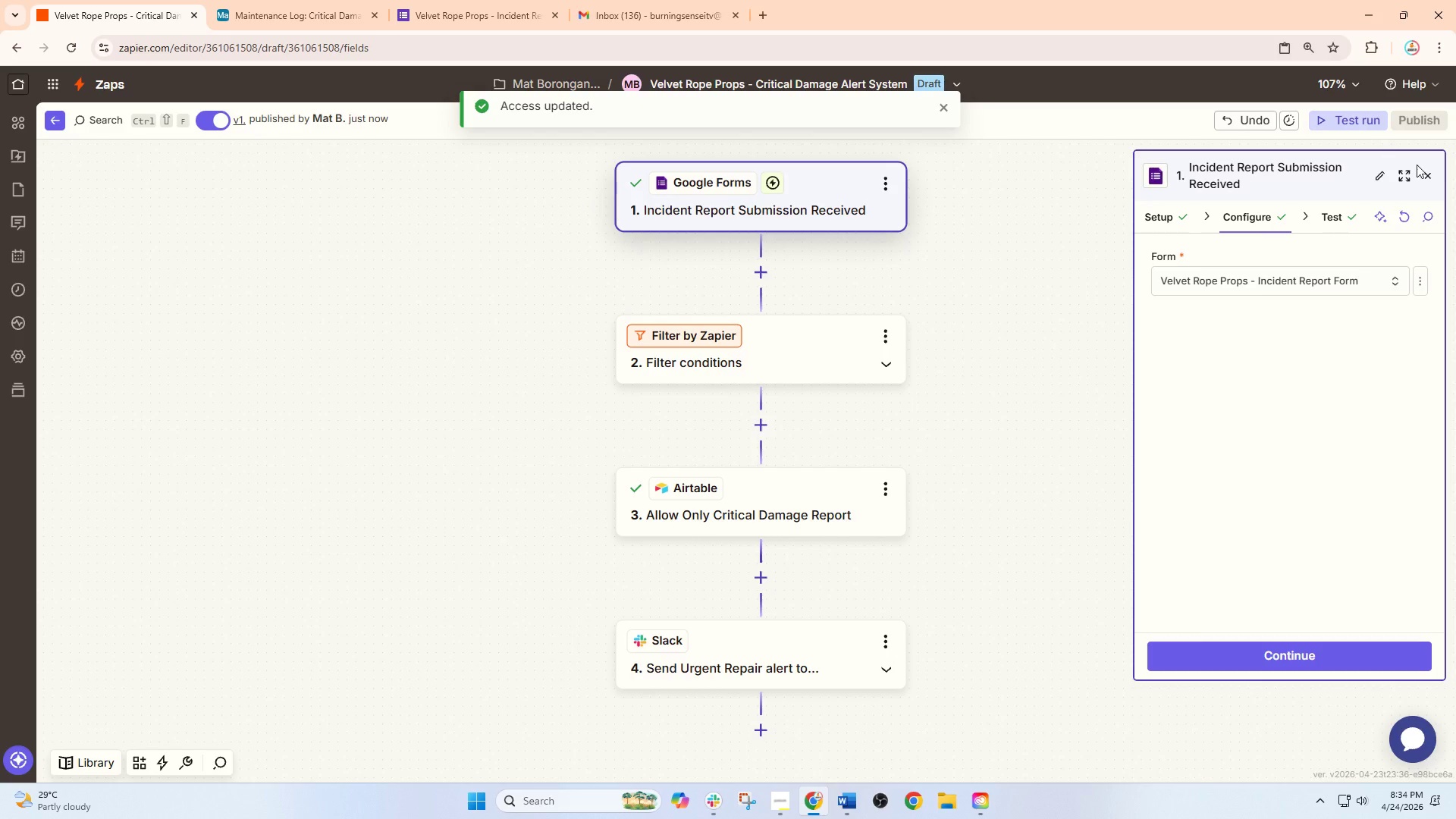 
left_click([1430, 170])
 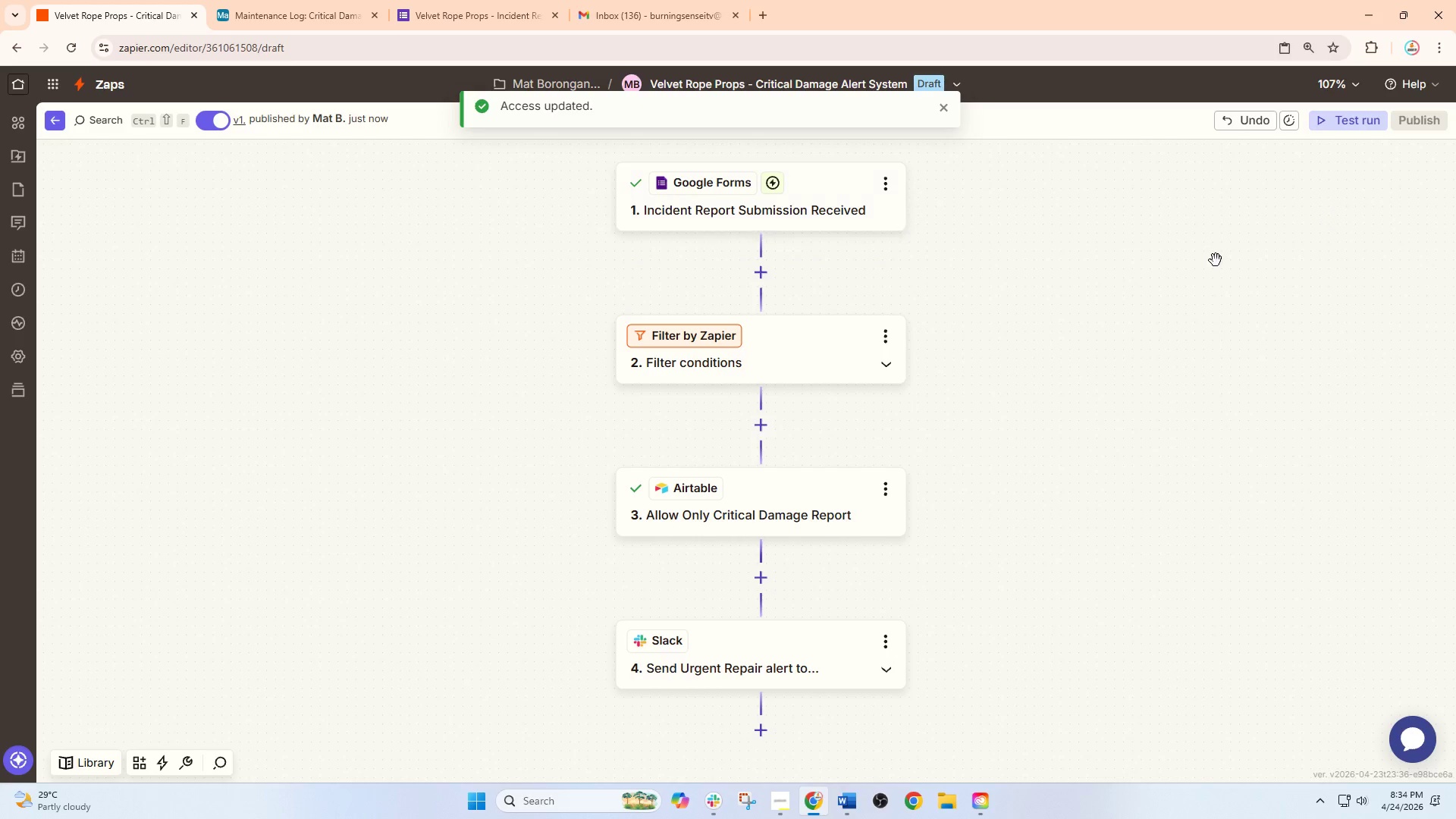 
hold_key(key=ControlLeft, duration=0.56)
scroll: coordinate [1058, 328], scroll_direction: up, amount: 1.0
 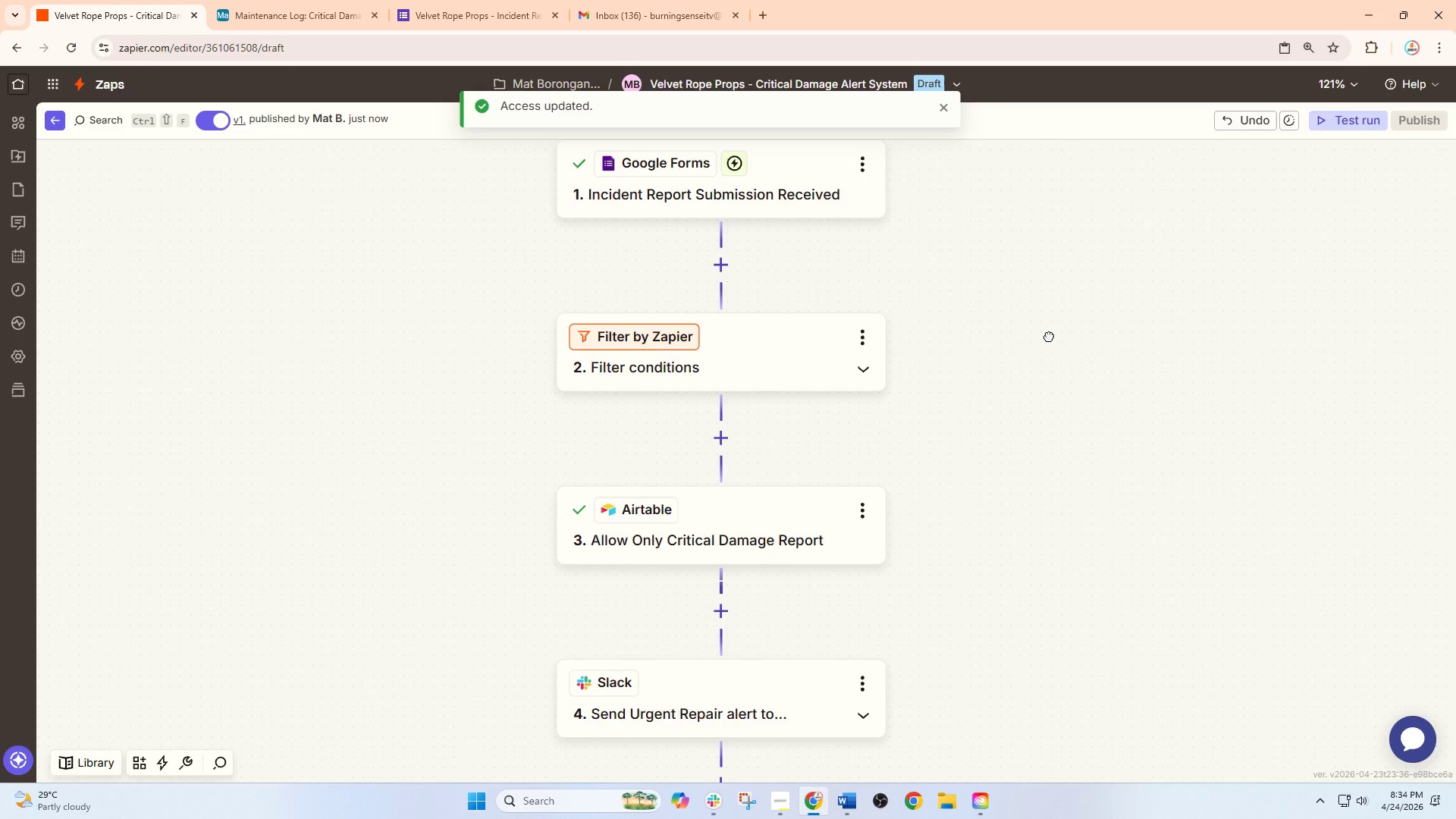 
left_click([1049, 336])
 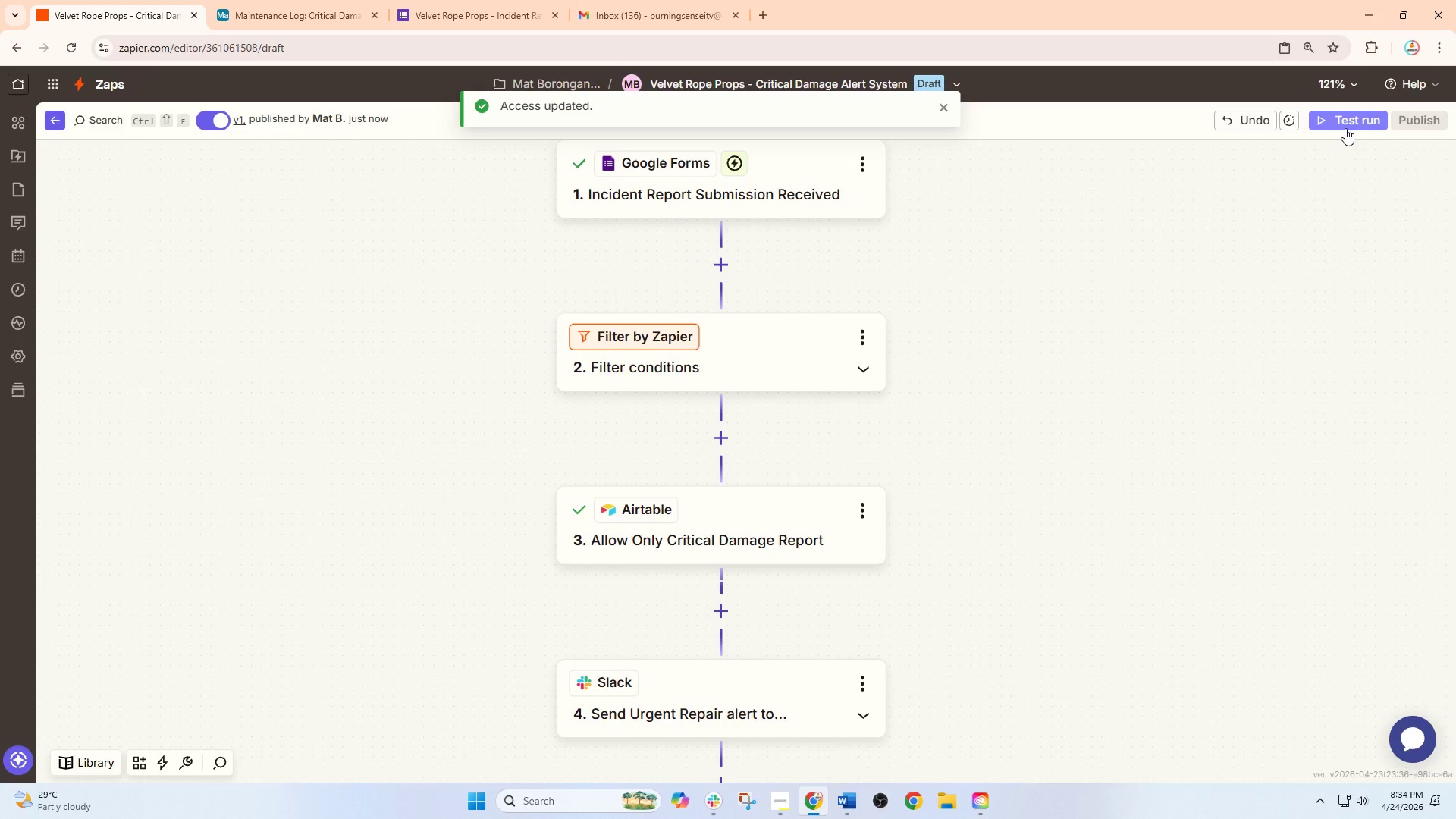 
left_click([1345, 128])
 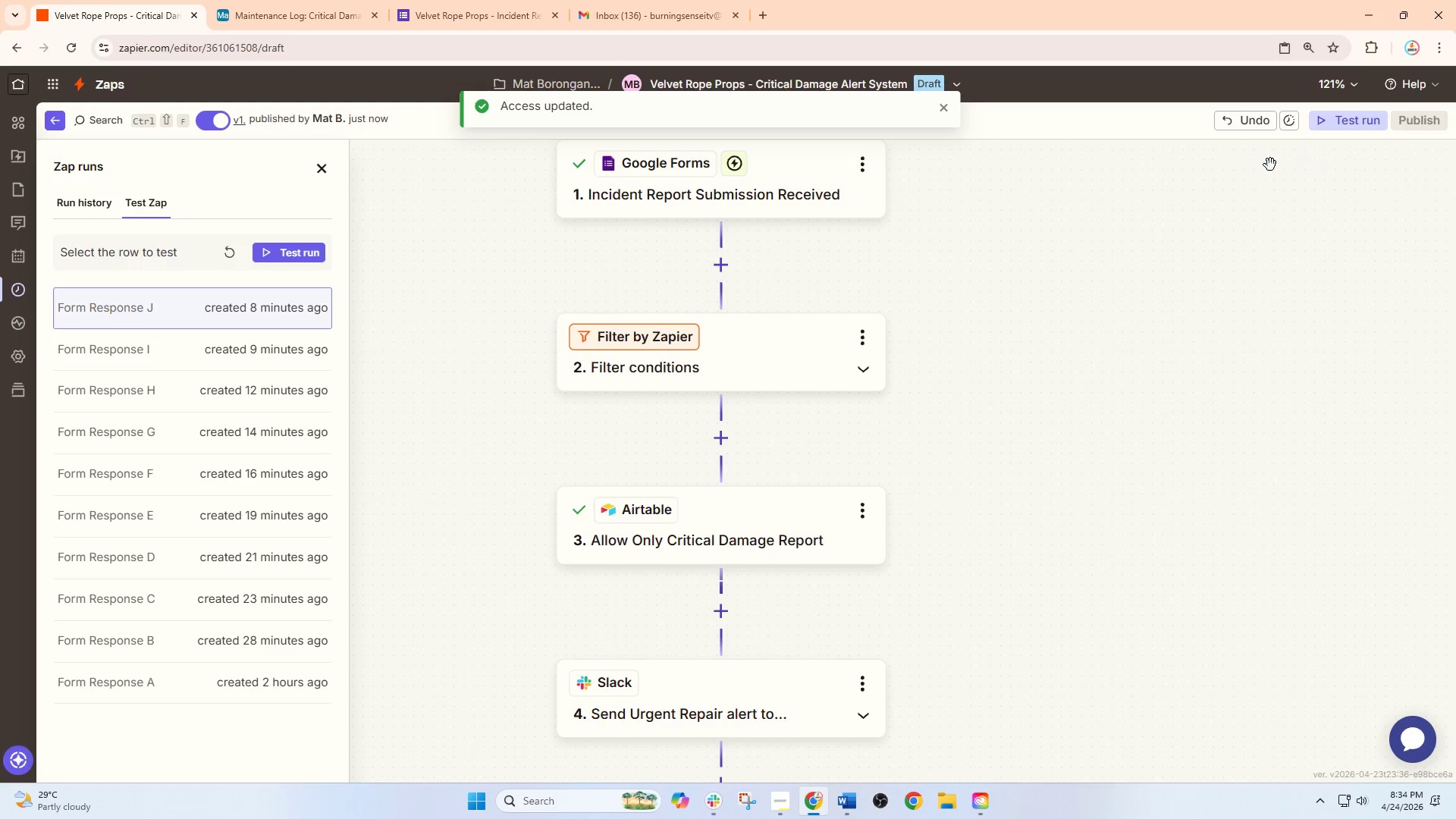 
left_click([770, 221])
 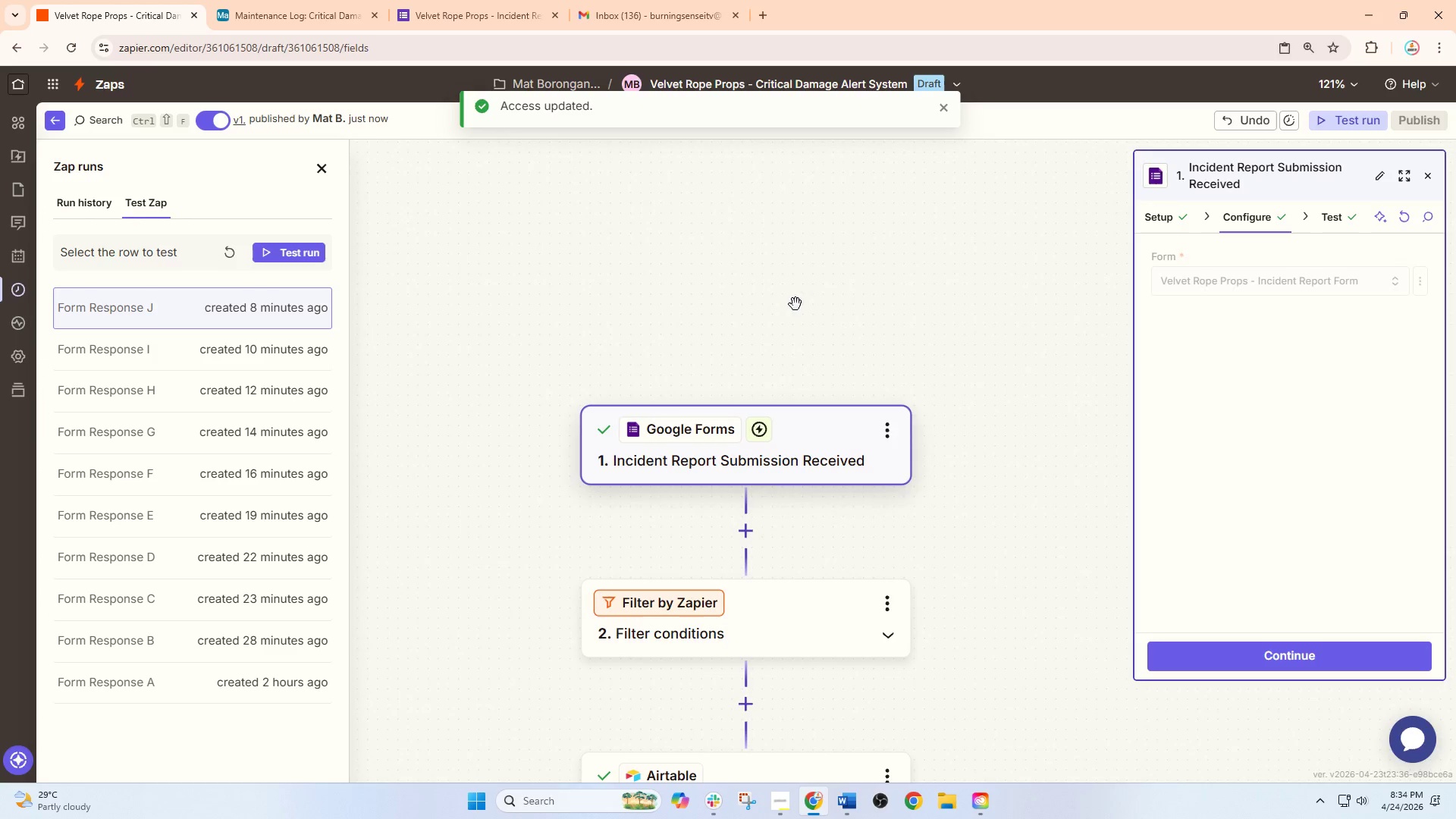 
left_click_drag(start_coordinate=[925, 507], to_coordinate=[895, 254])
 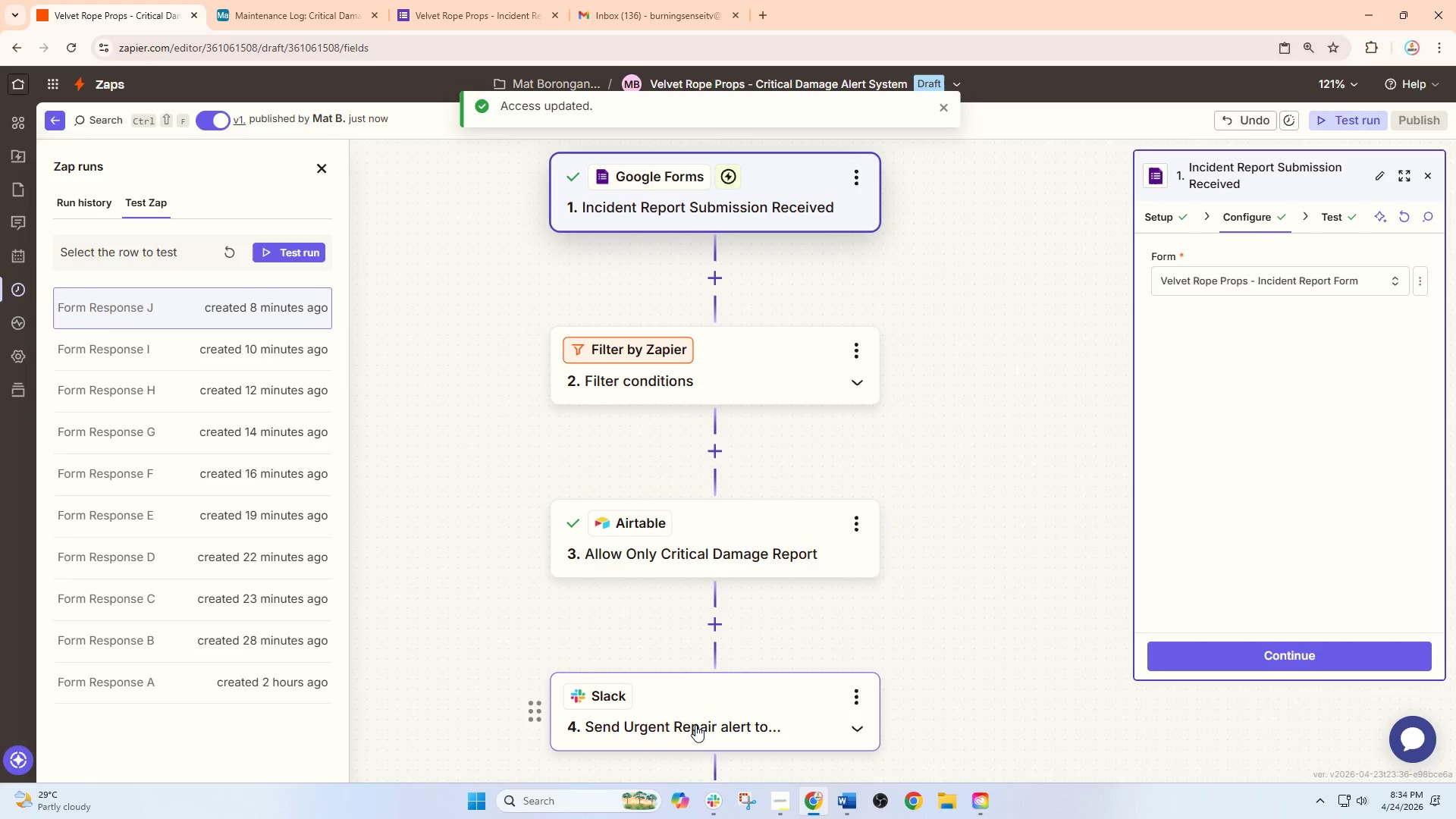 
left_click([739, 802])
 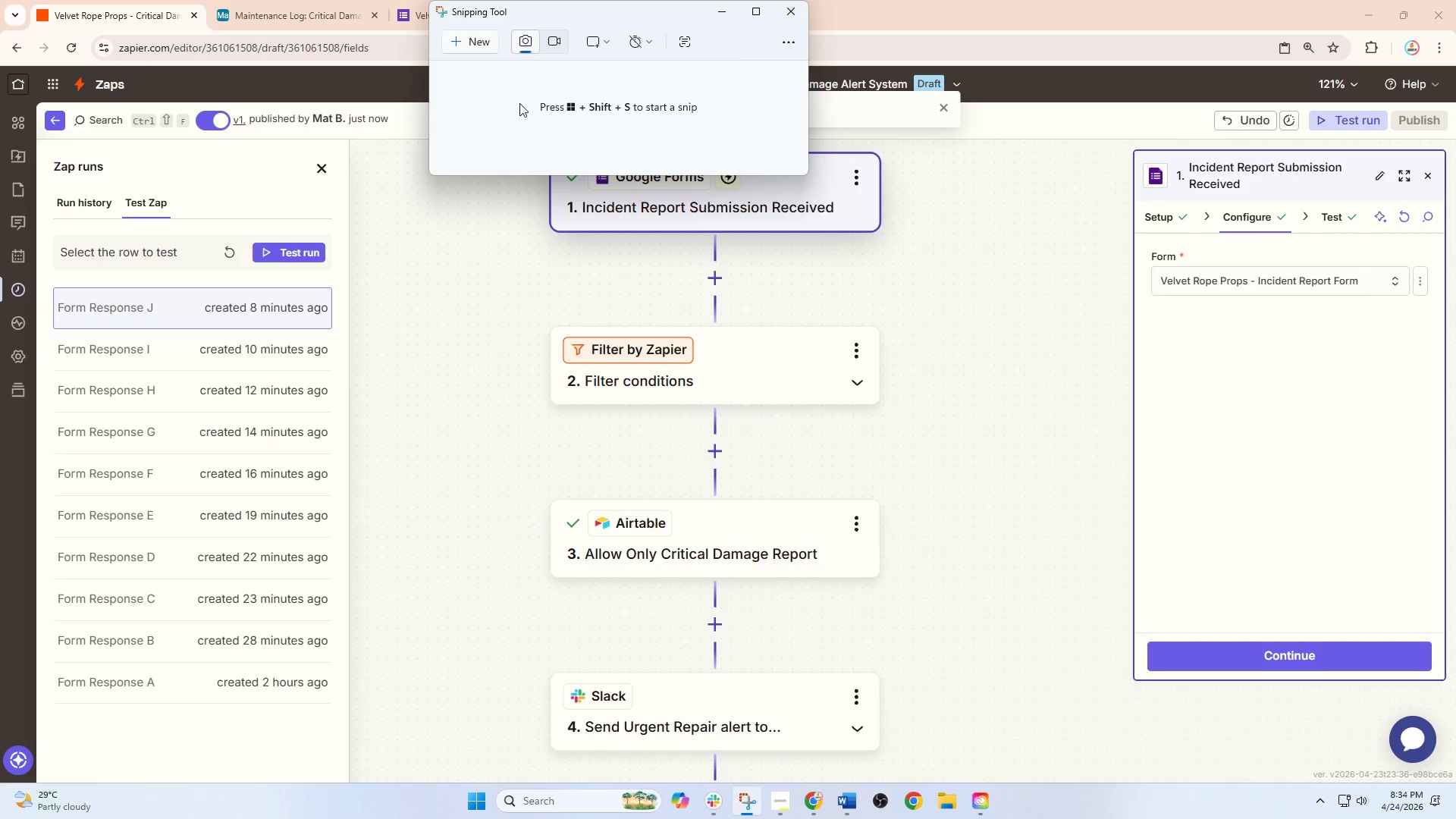 
left_click([474, 46])
 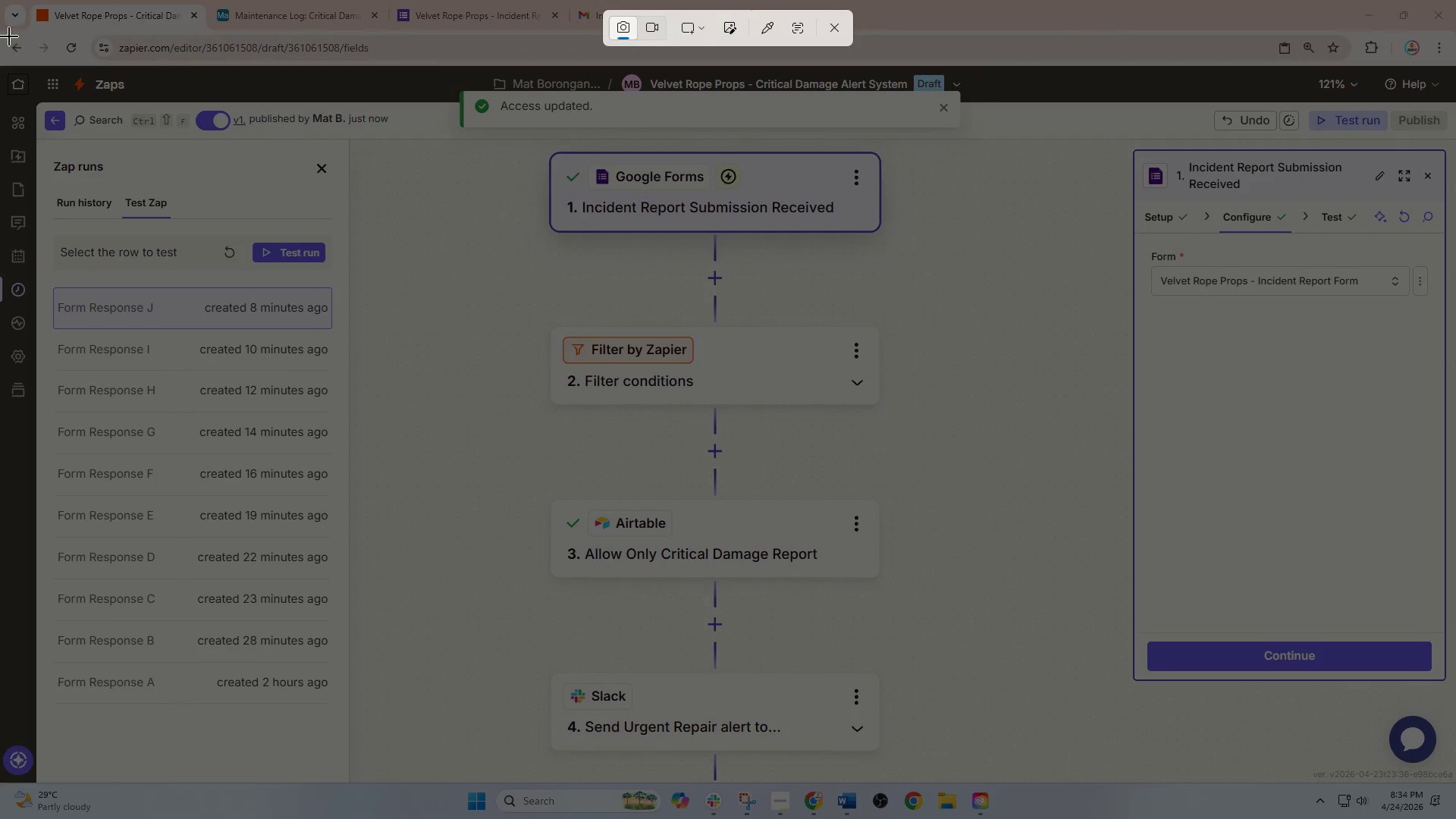 
left_click_drag(start_coordinate=[0, 34], to_coordinate=[1445, 772])
 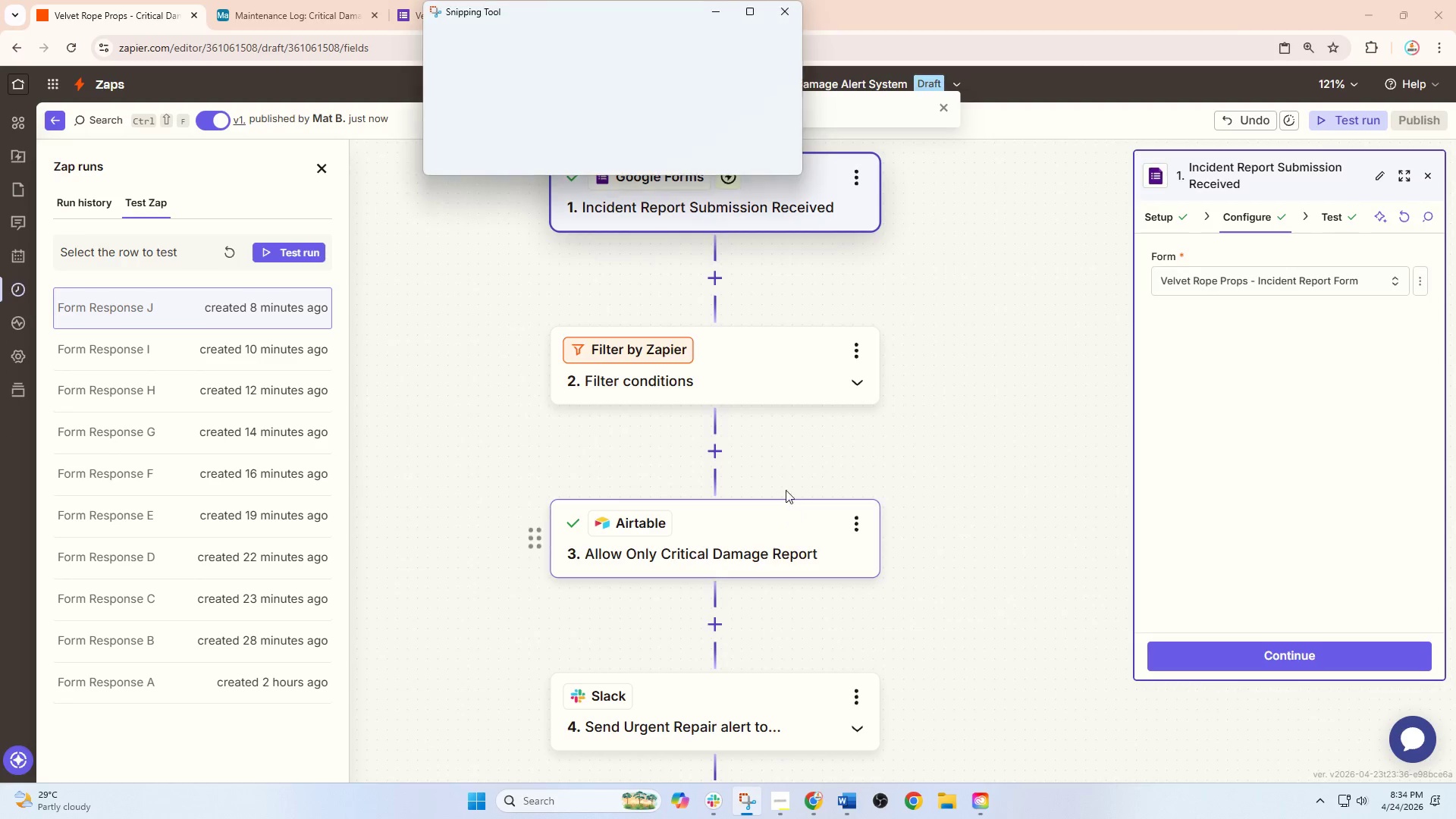 
right_click([768, 424])
 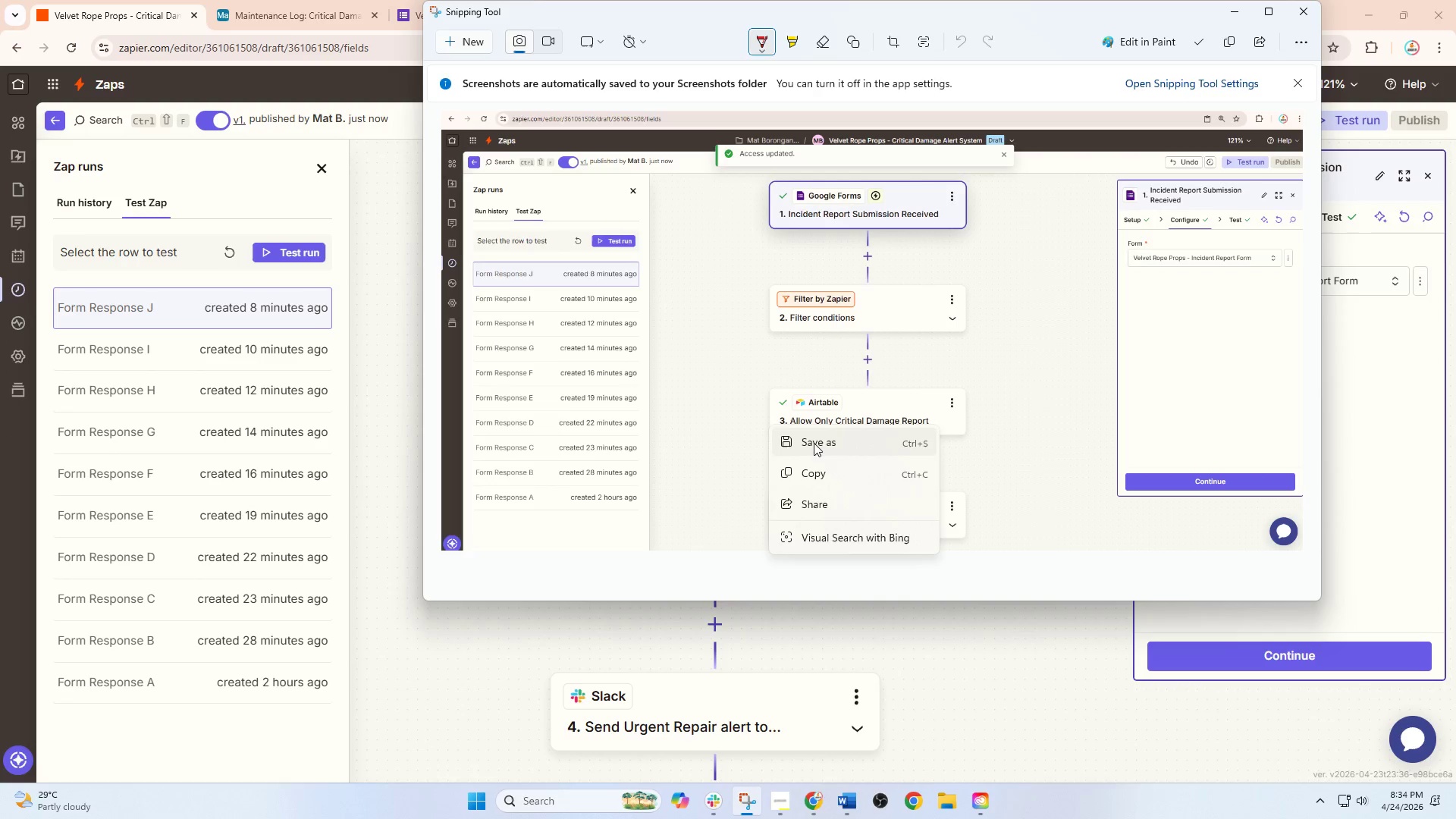 
left_click([814, 444])
 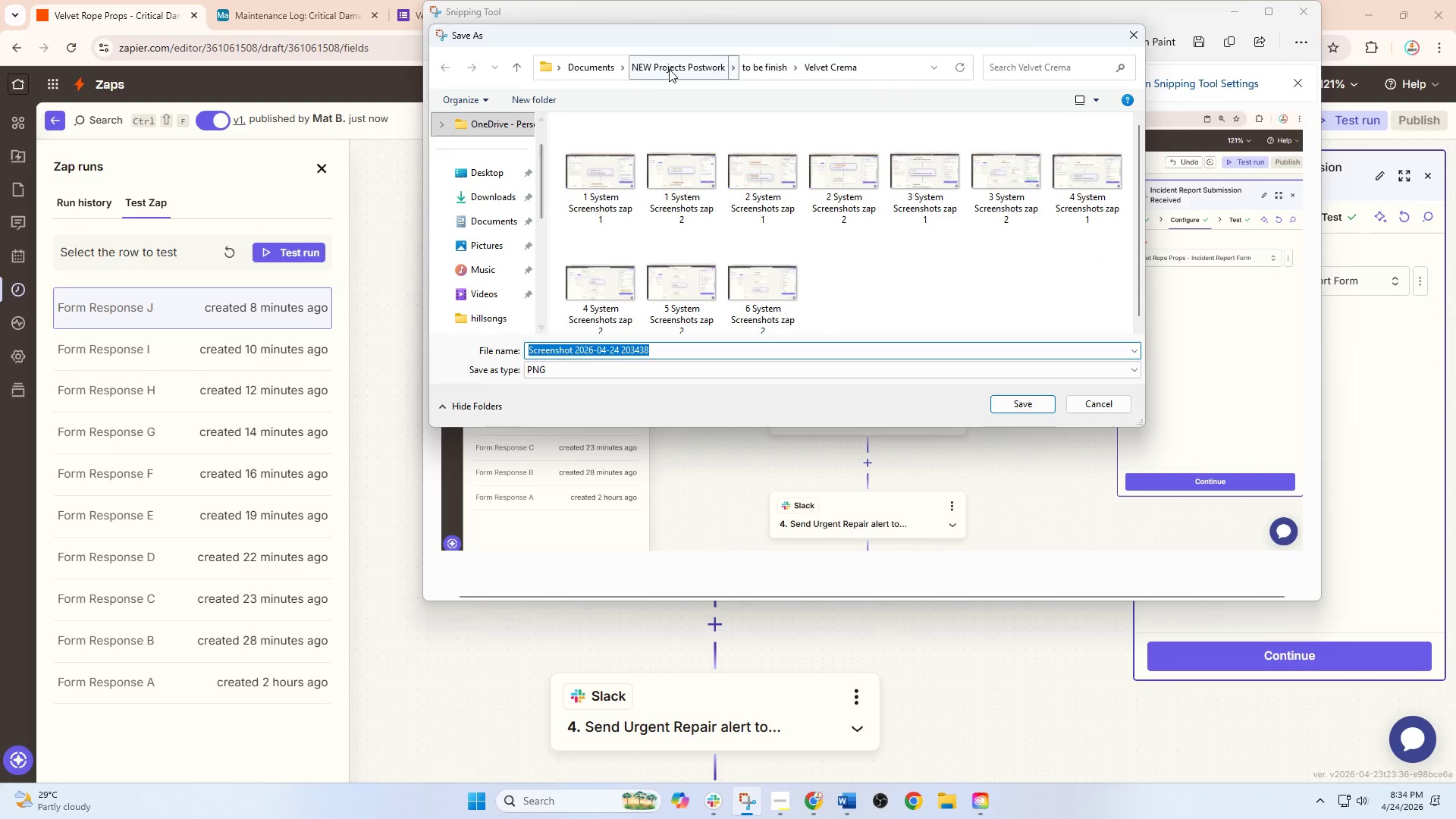 
left_click([670, 64])
 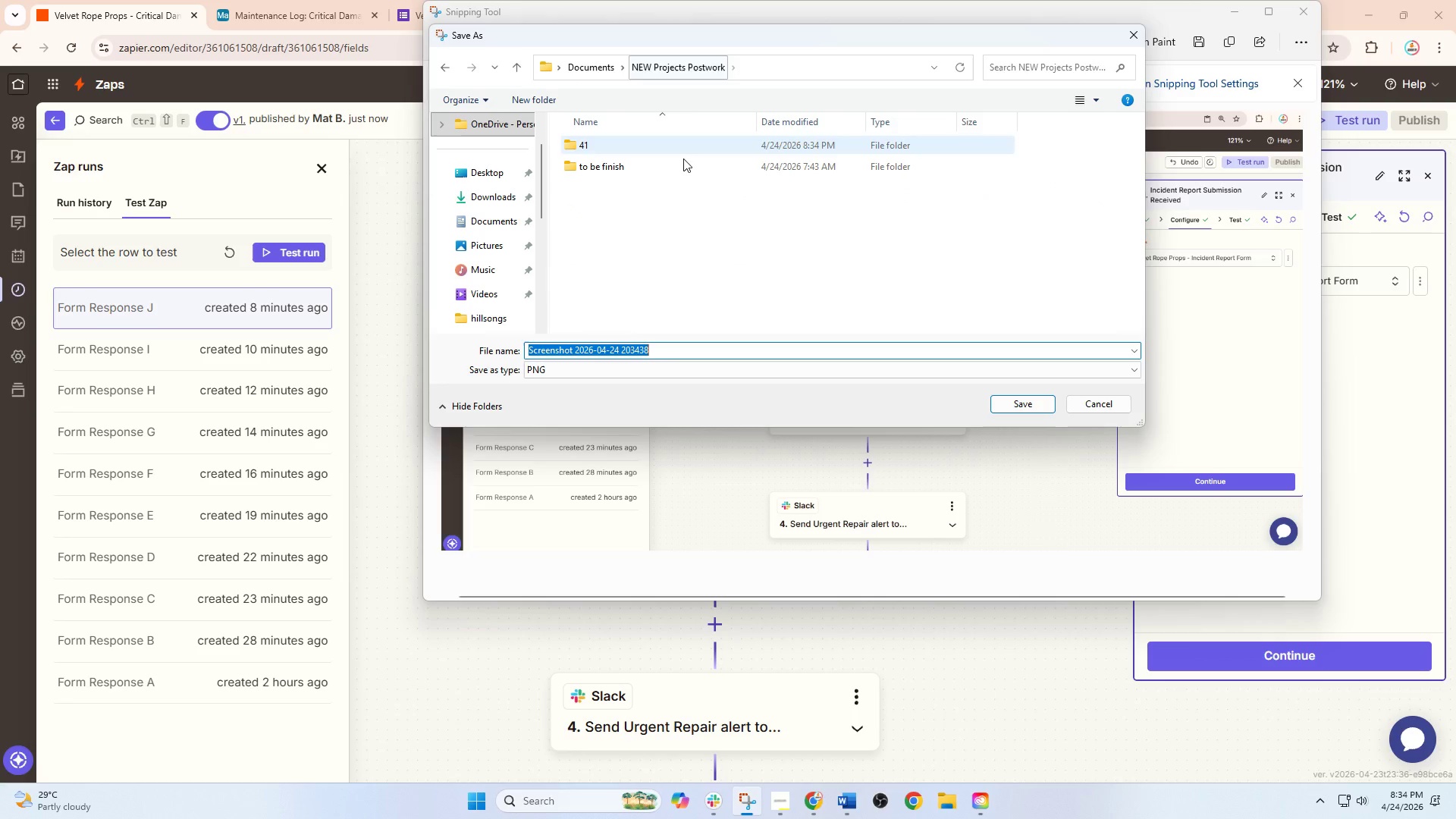 
right_click([672, 193])
 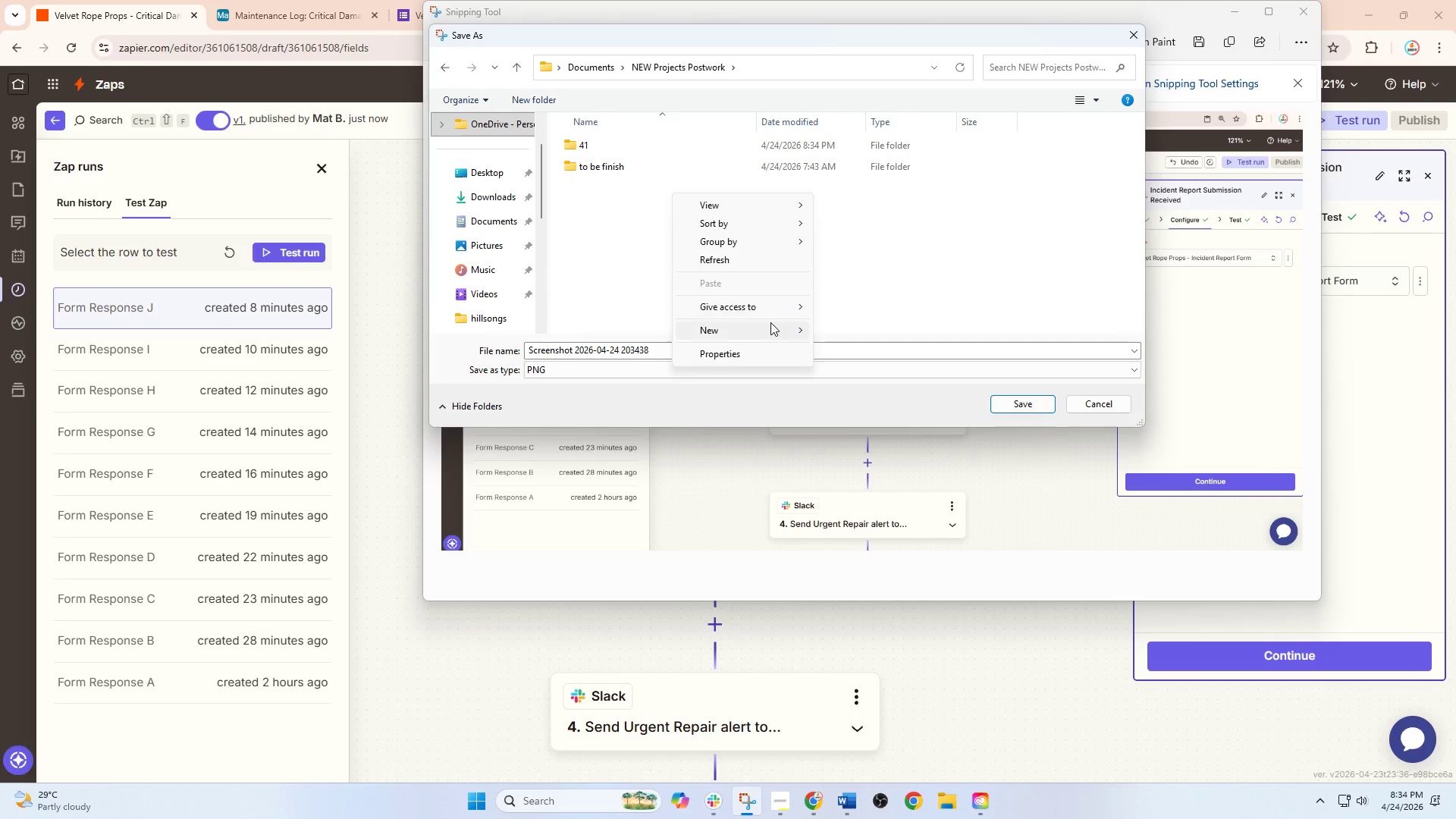 
left_click([770, 328])
 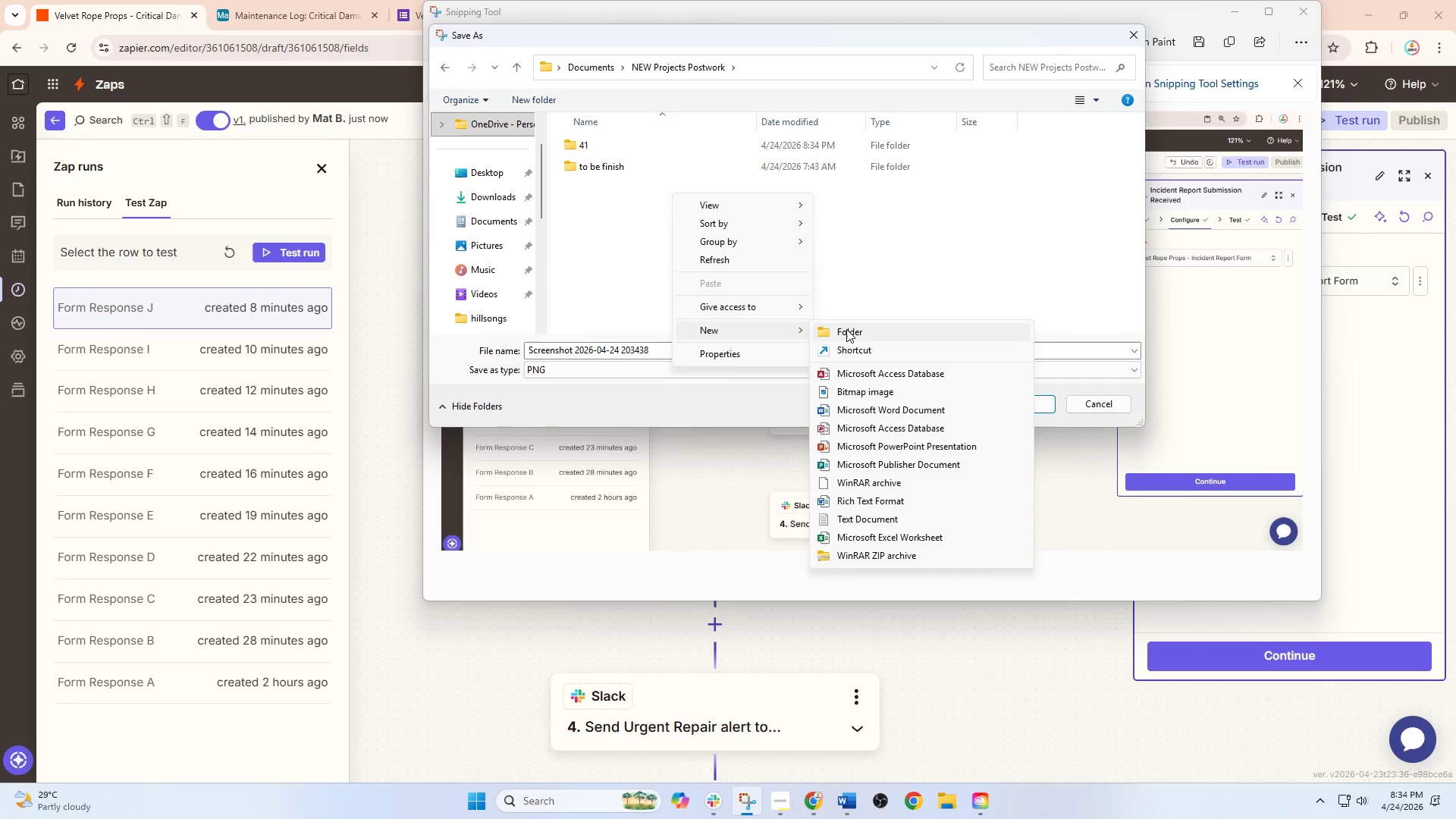 
left_click([850, 329])
 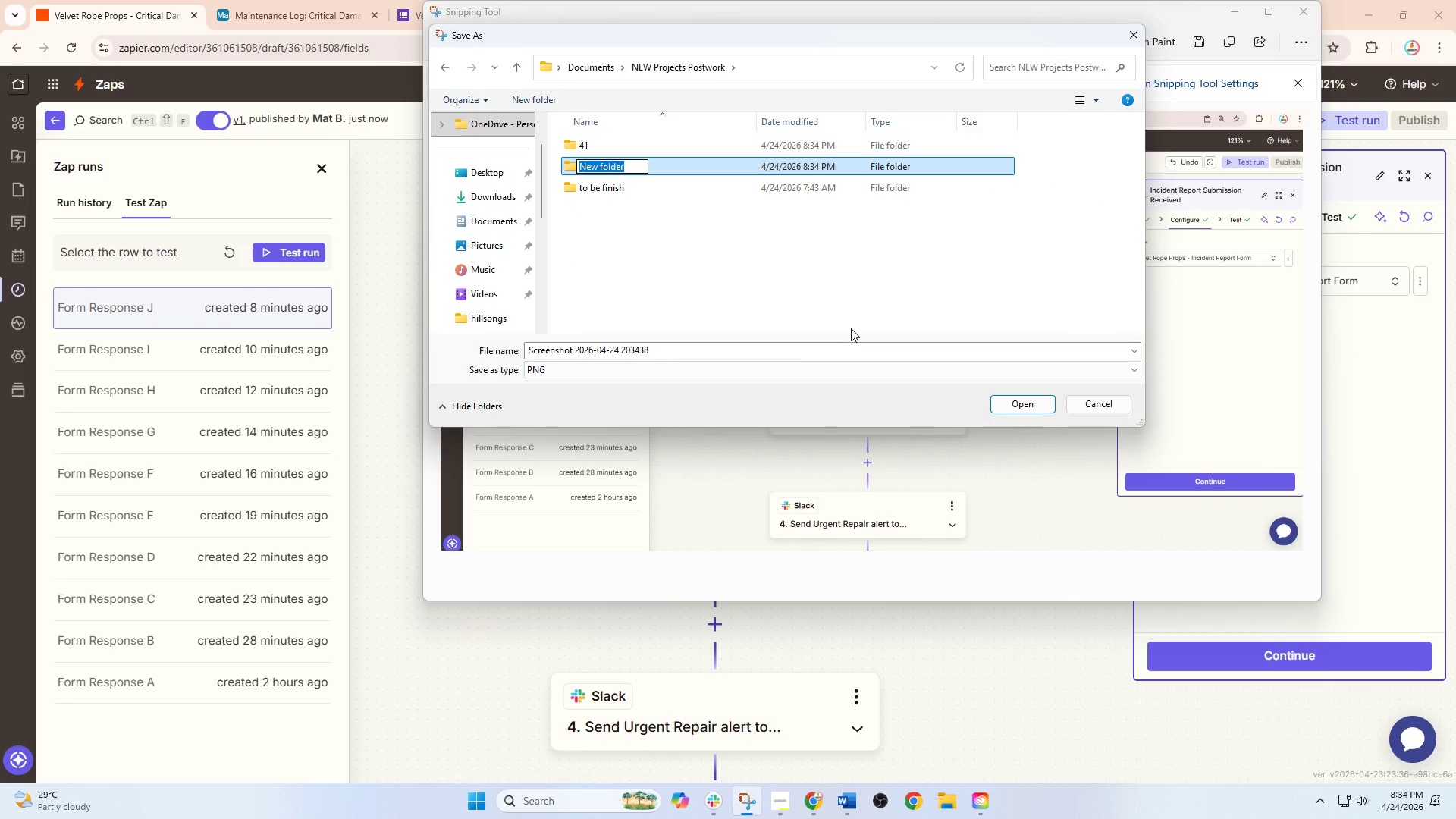 
type(42)
 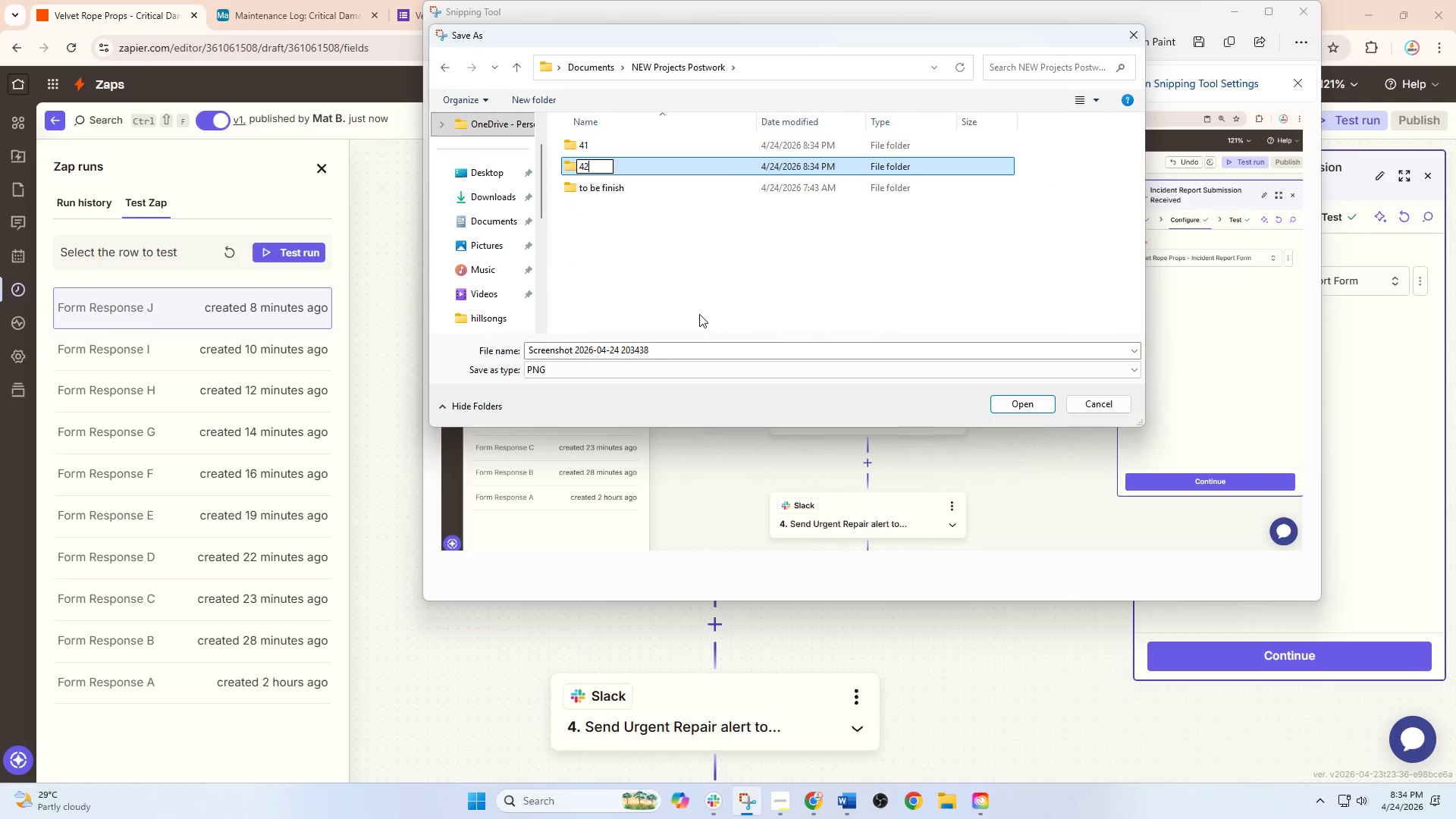 
left_click([699, 314])
 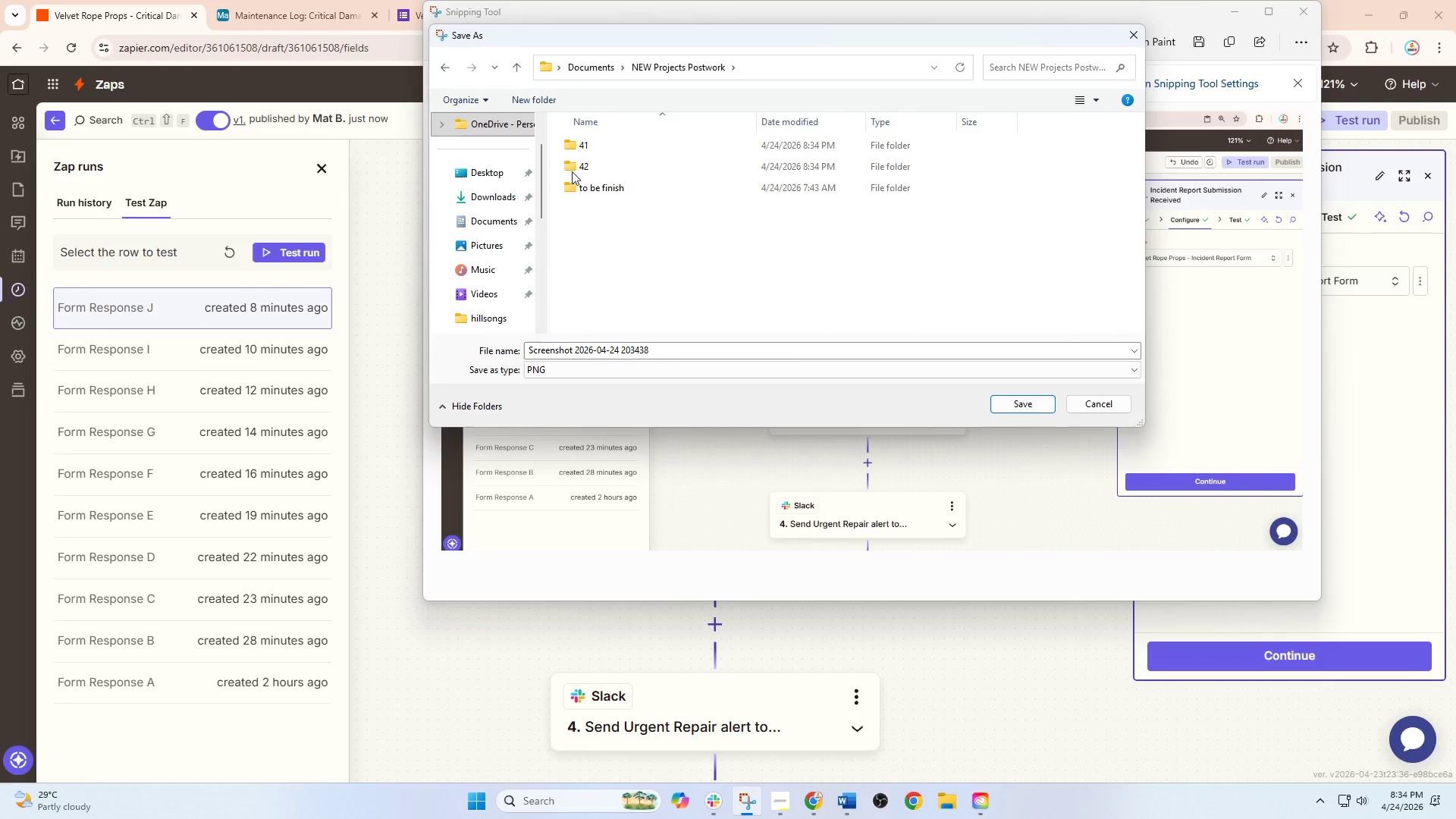 
left_click([575, 162])
 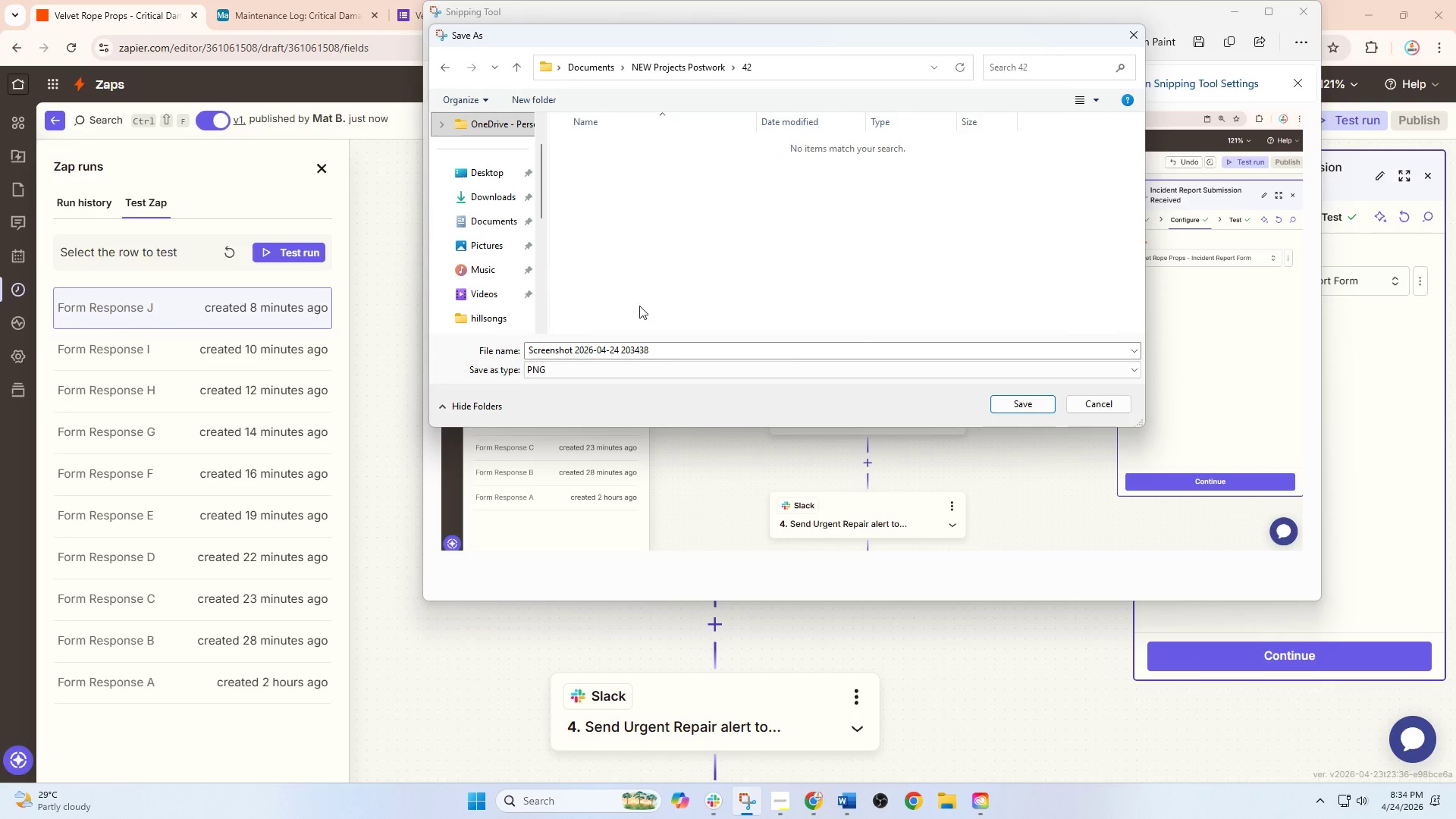 
left_click([669, 340])
 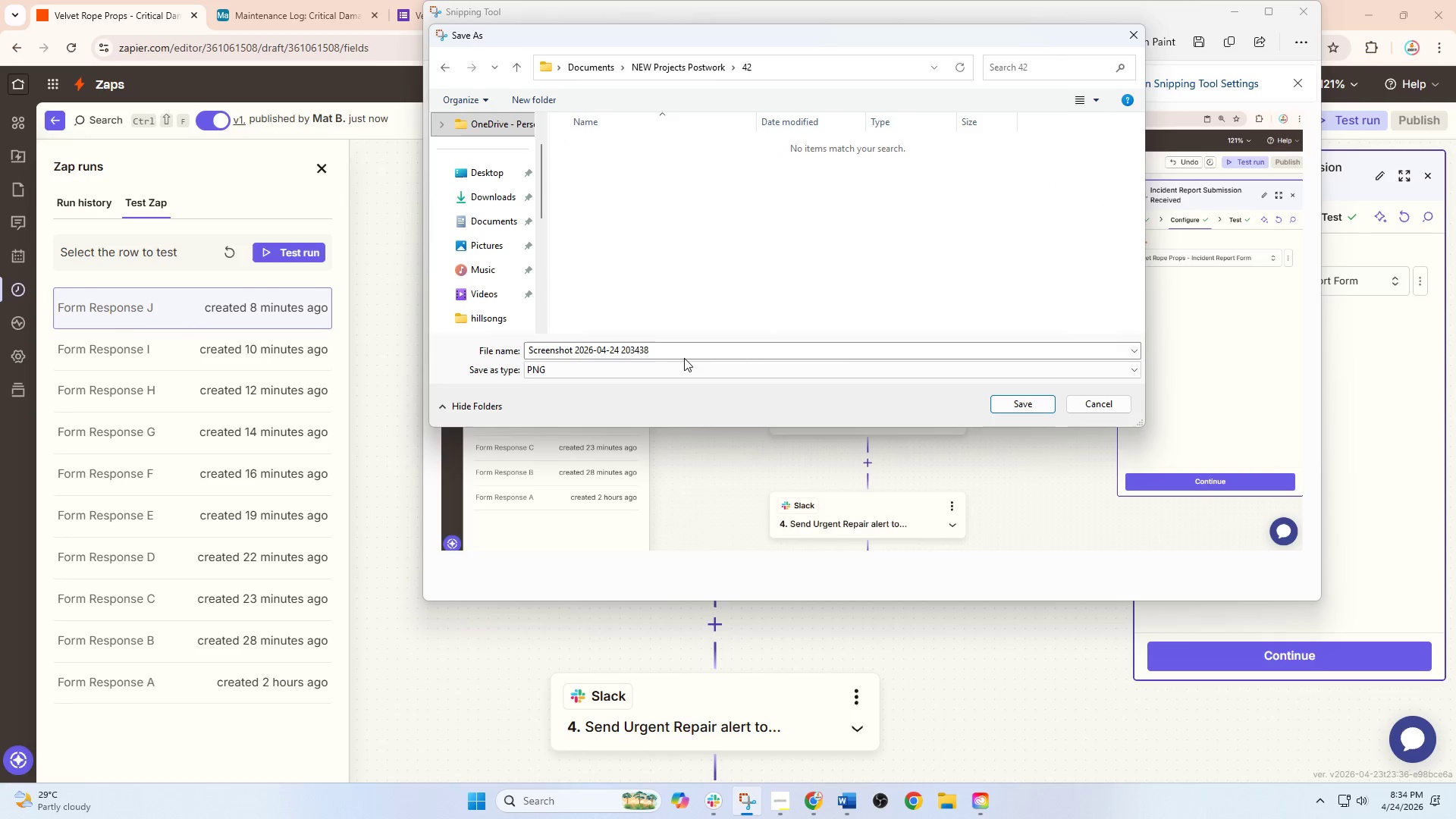 
left_click([684, 358])
 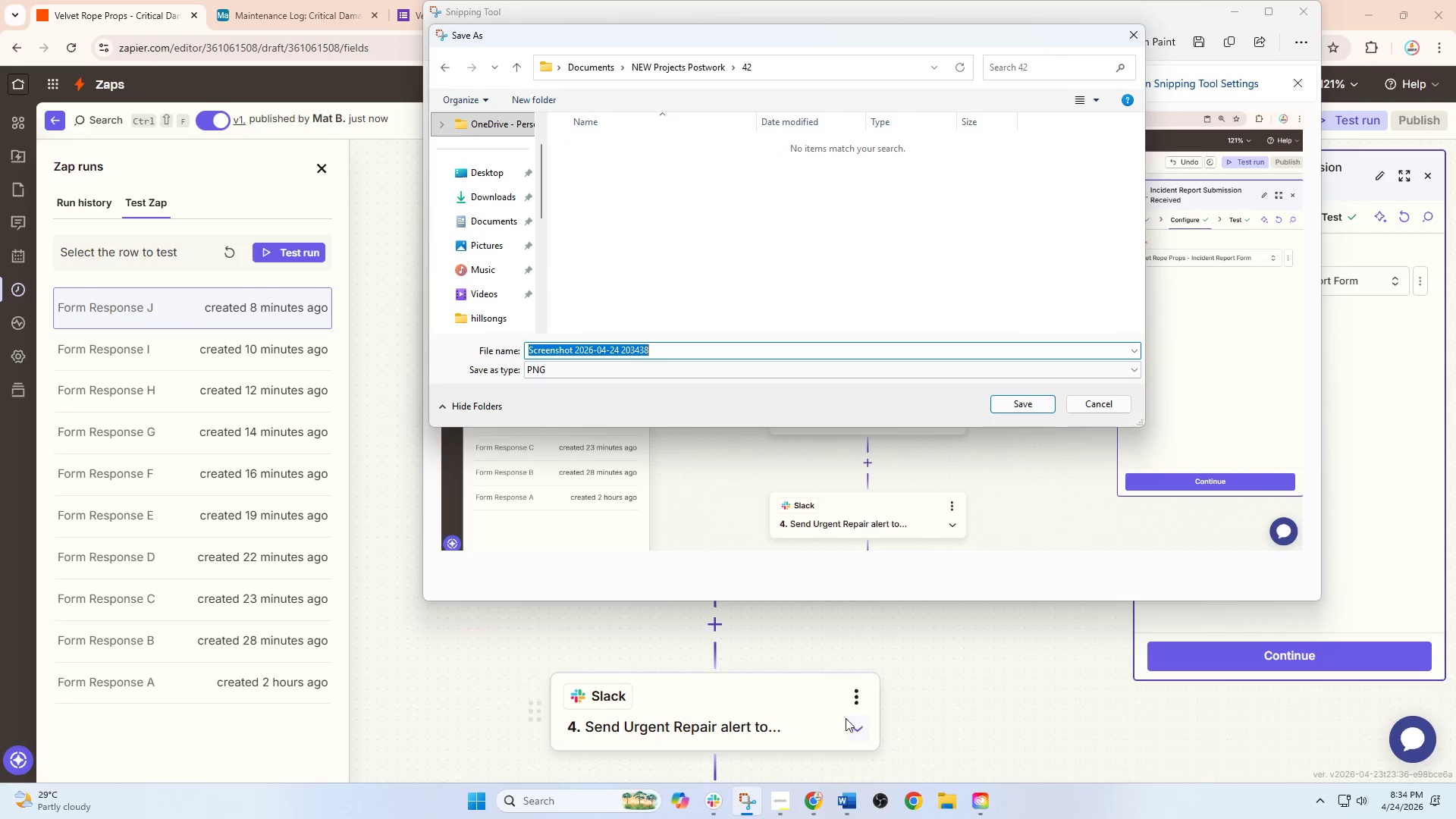 
left_click([845, 800])
 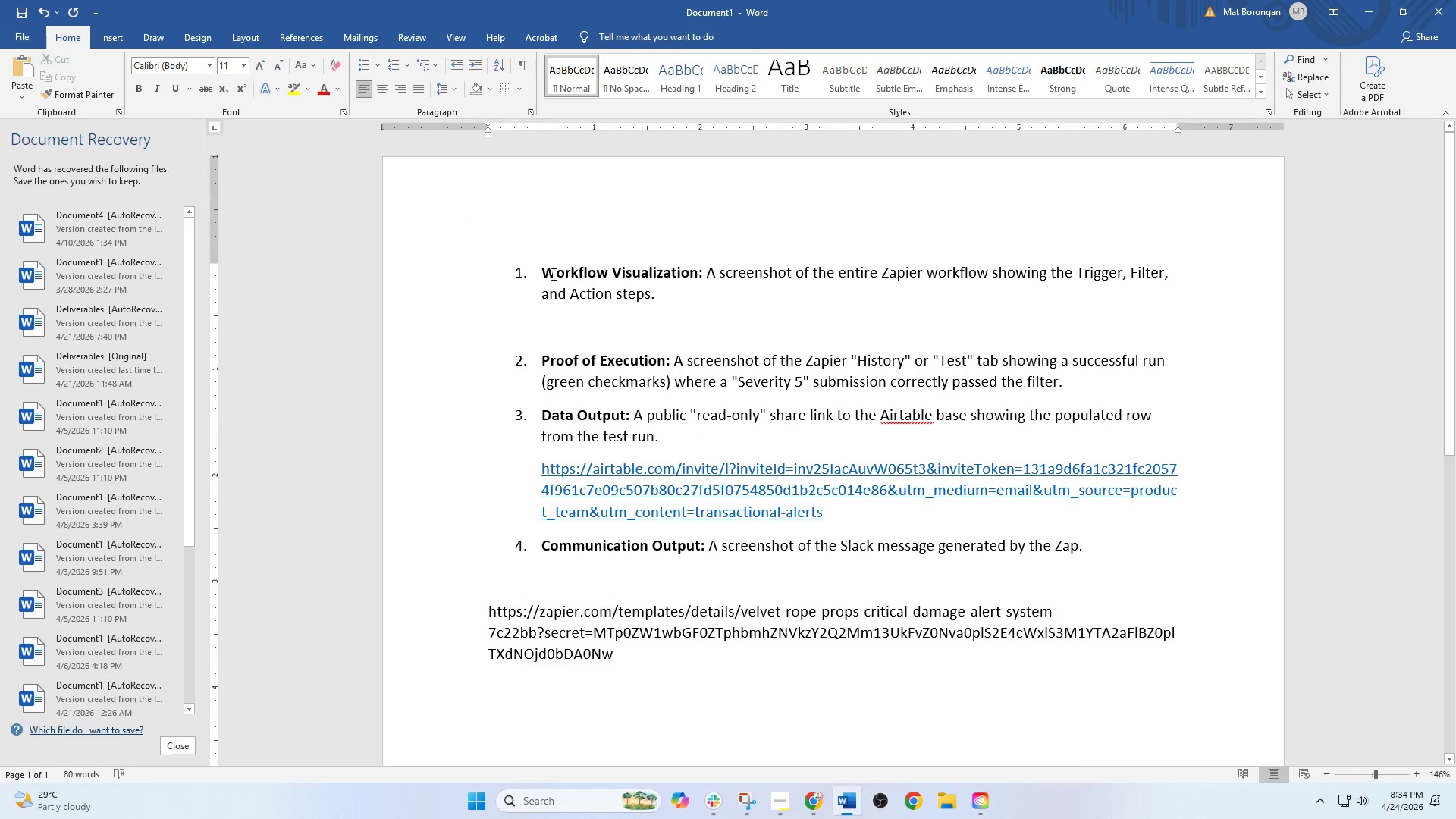 
left_click_drag(start_coordinate=[542, 267], to_coordinate=[687, 267])
 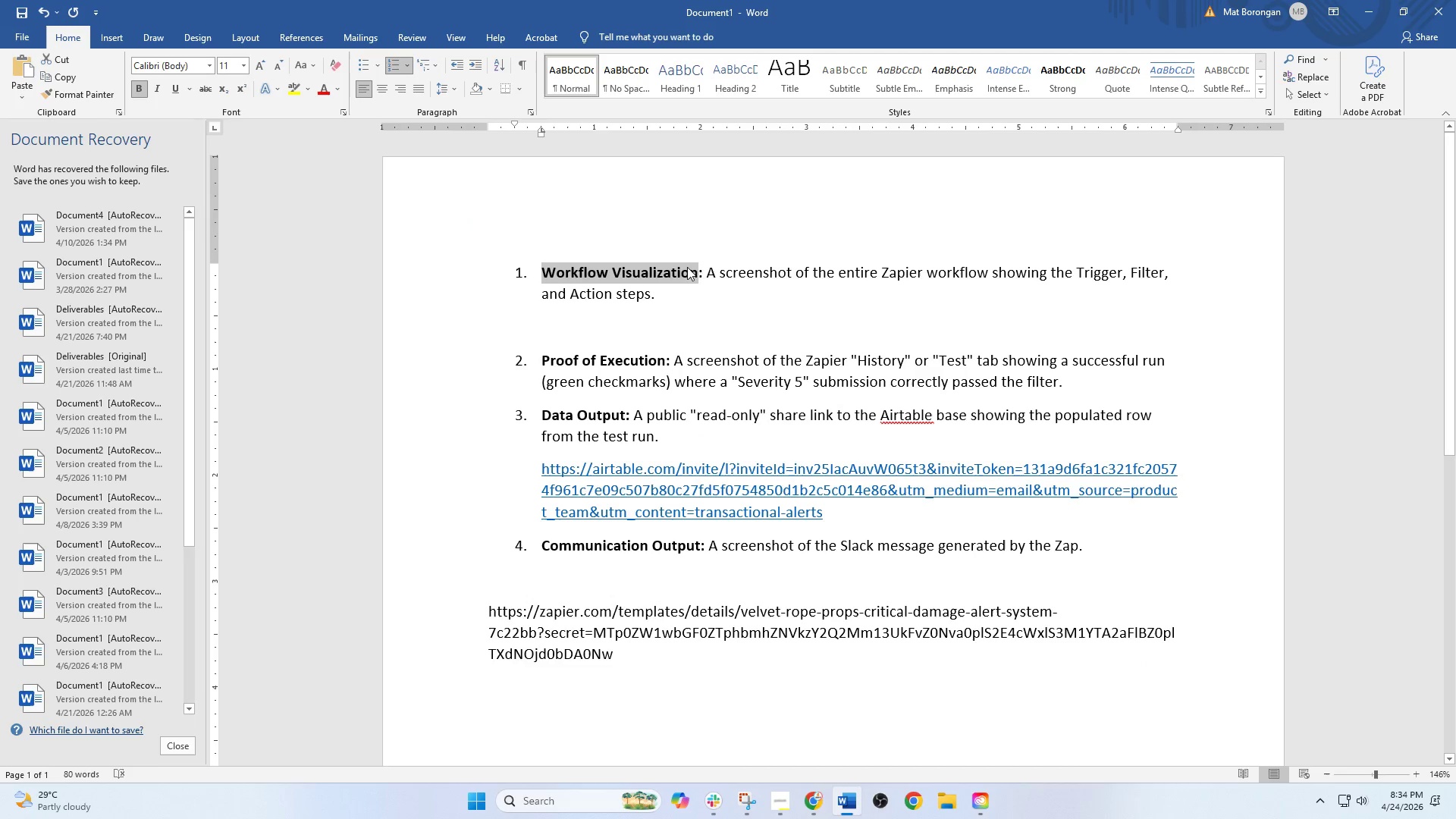 
key(Control+C)
 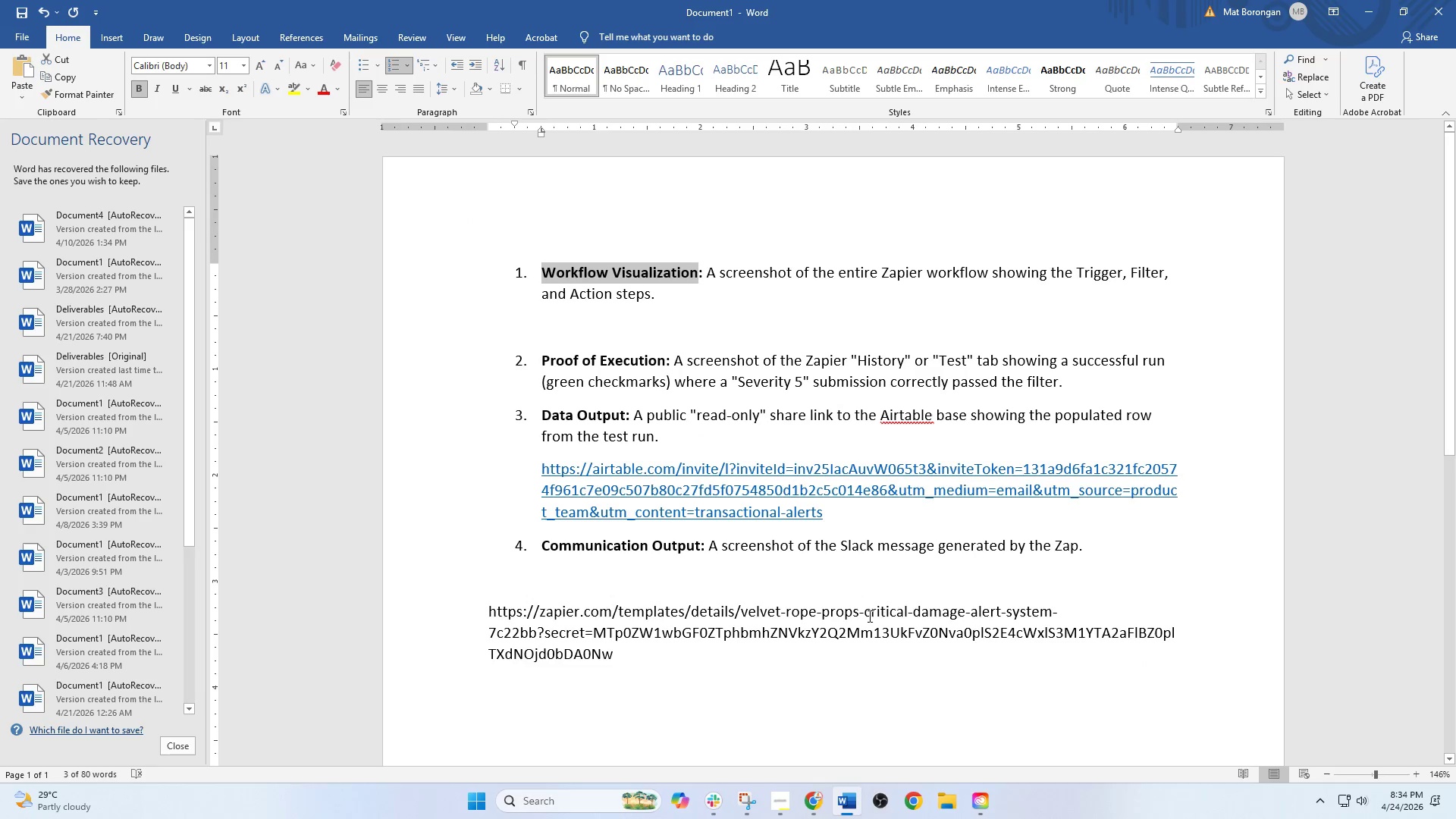 
key(Control+C)
 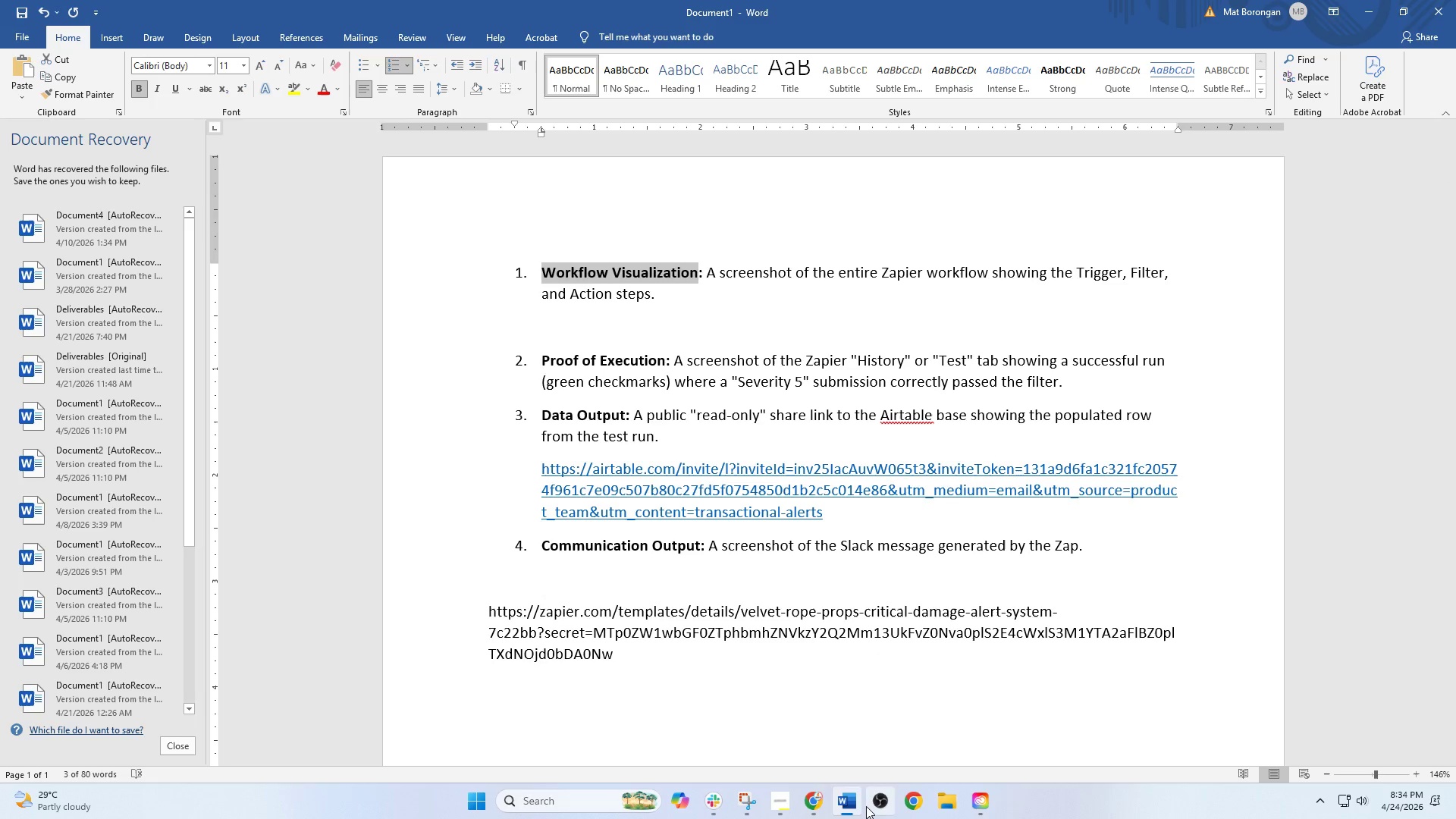 
left_click([849, 813])
 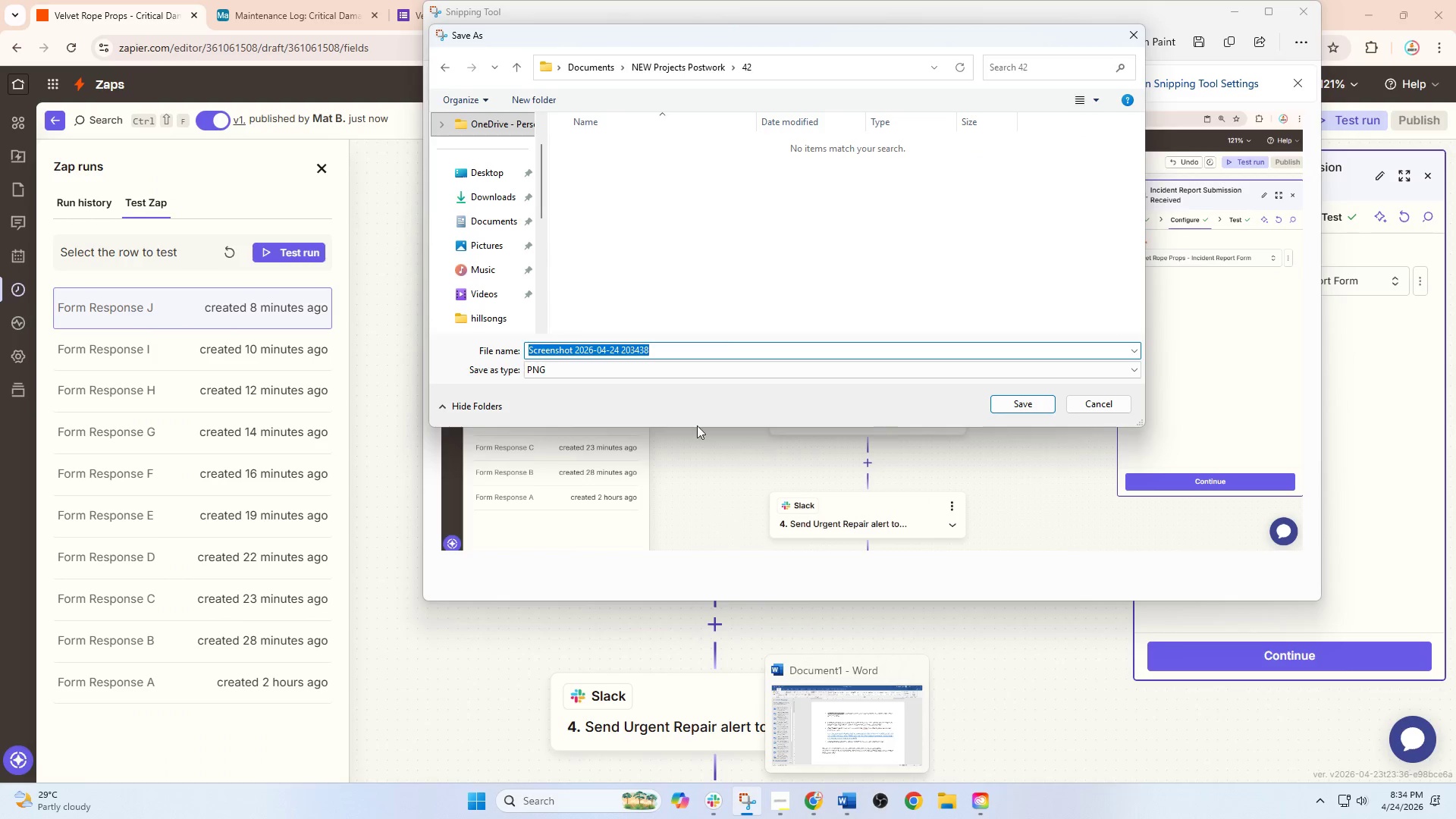 
key(Control+V)
 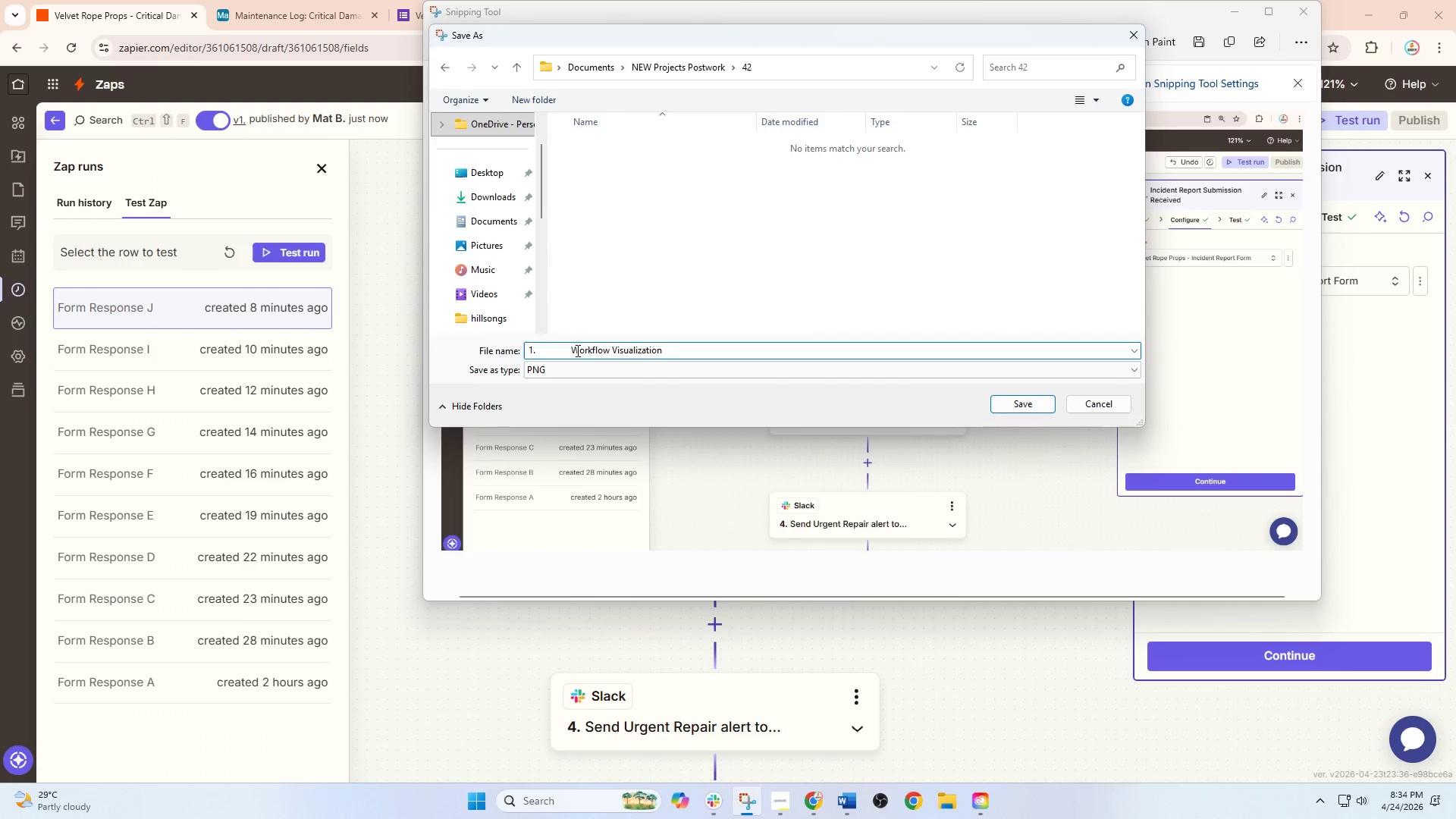 
left_click_drag(start_coordinate=[572, 349], to_coordinate=[457, 344])
 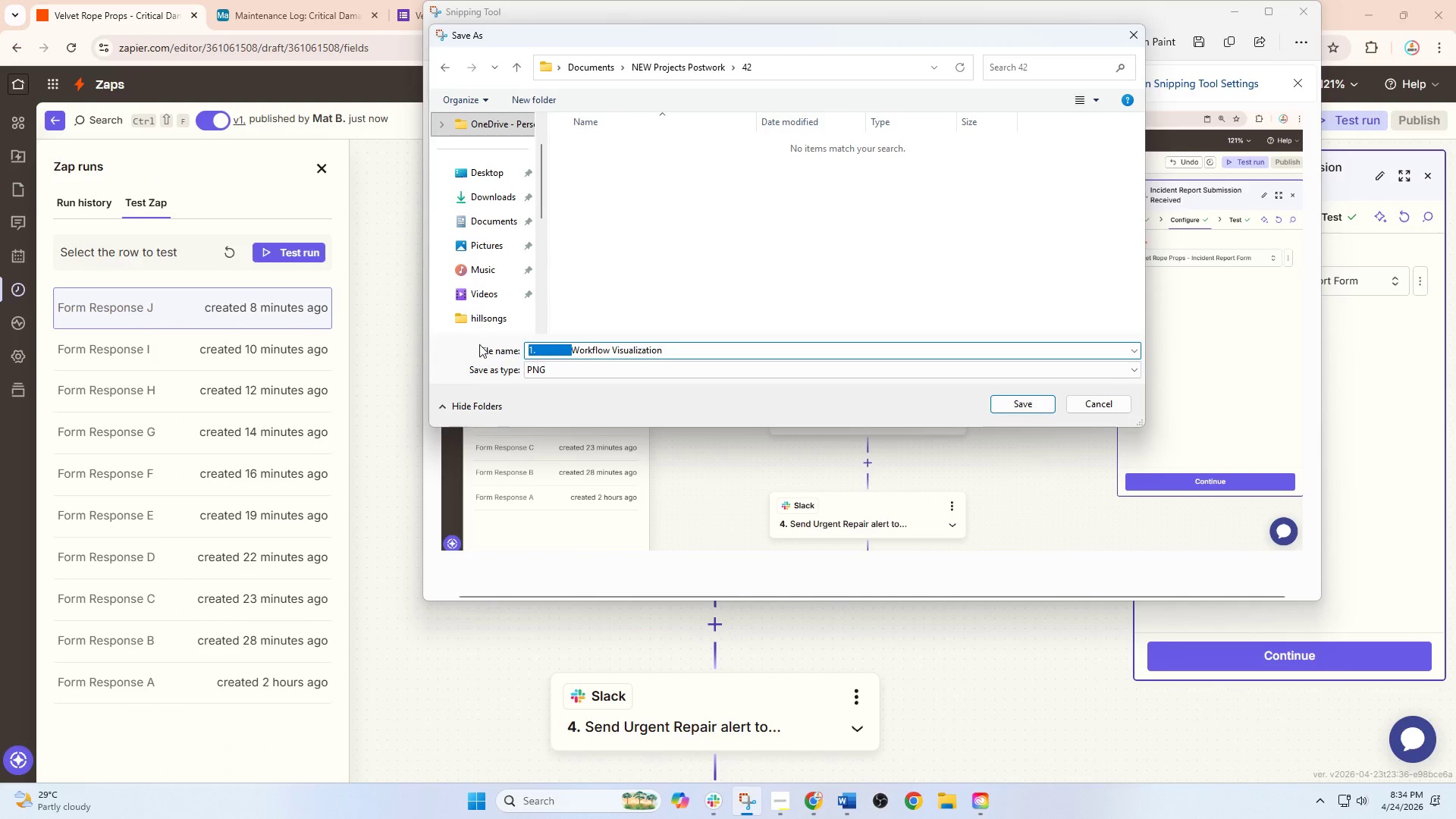 
key(Backspace)
 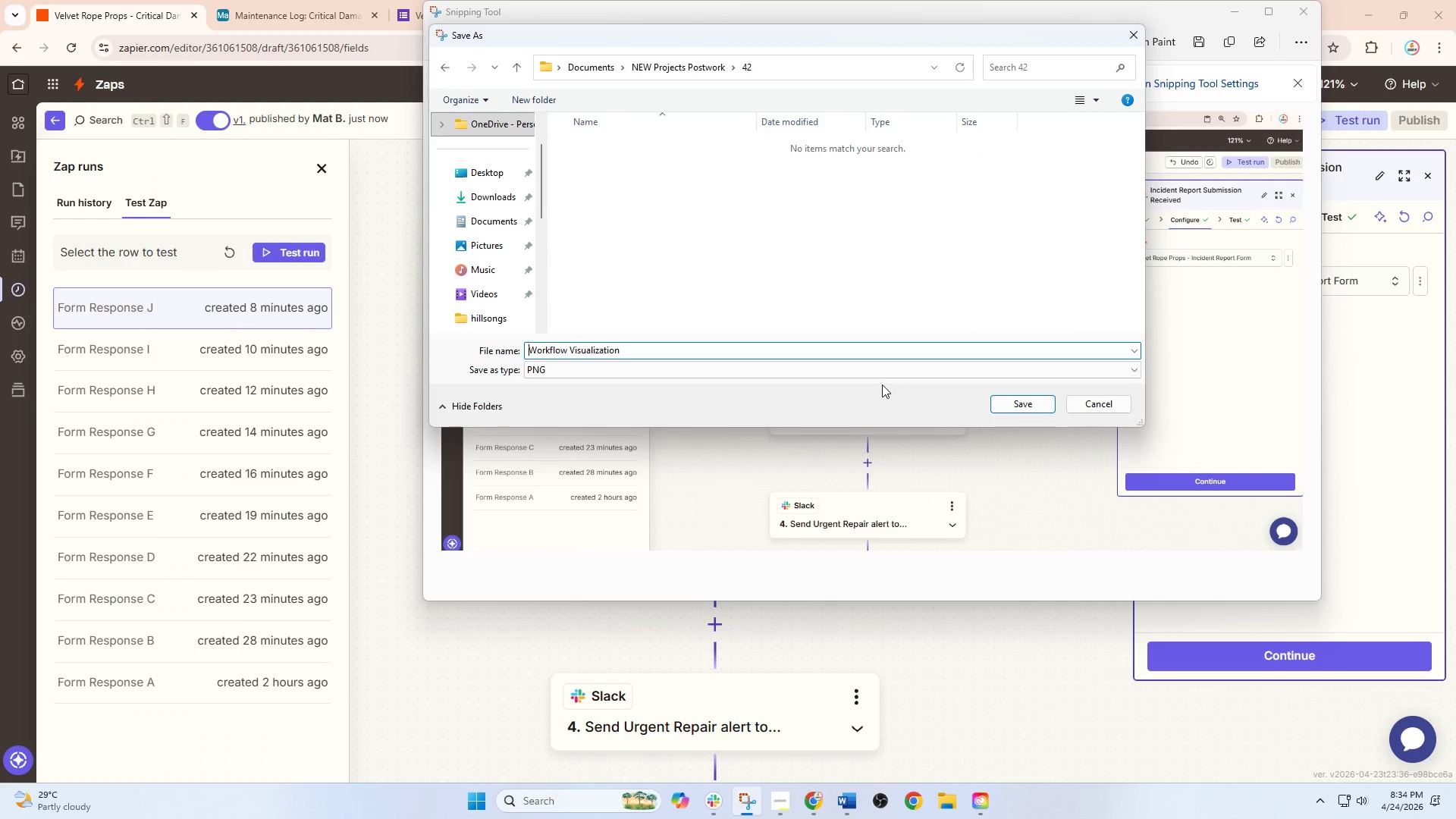 
left_click([1031, 401])
 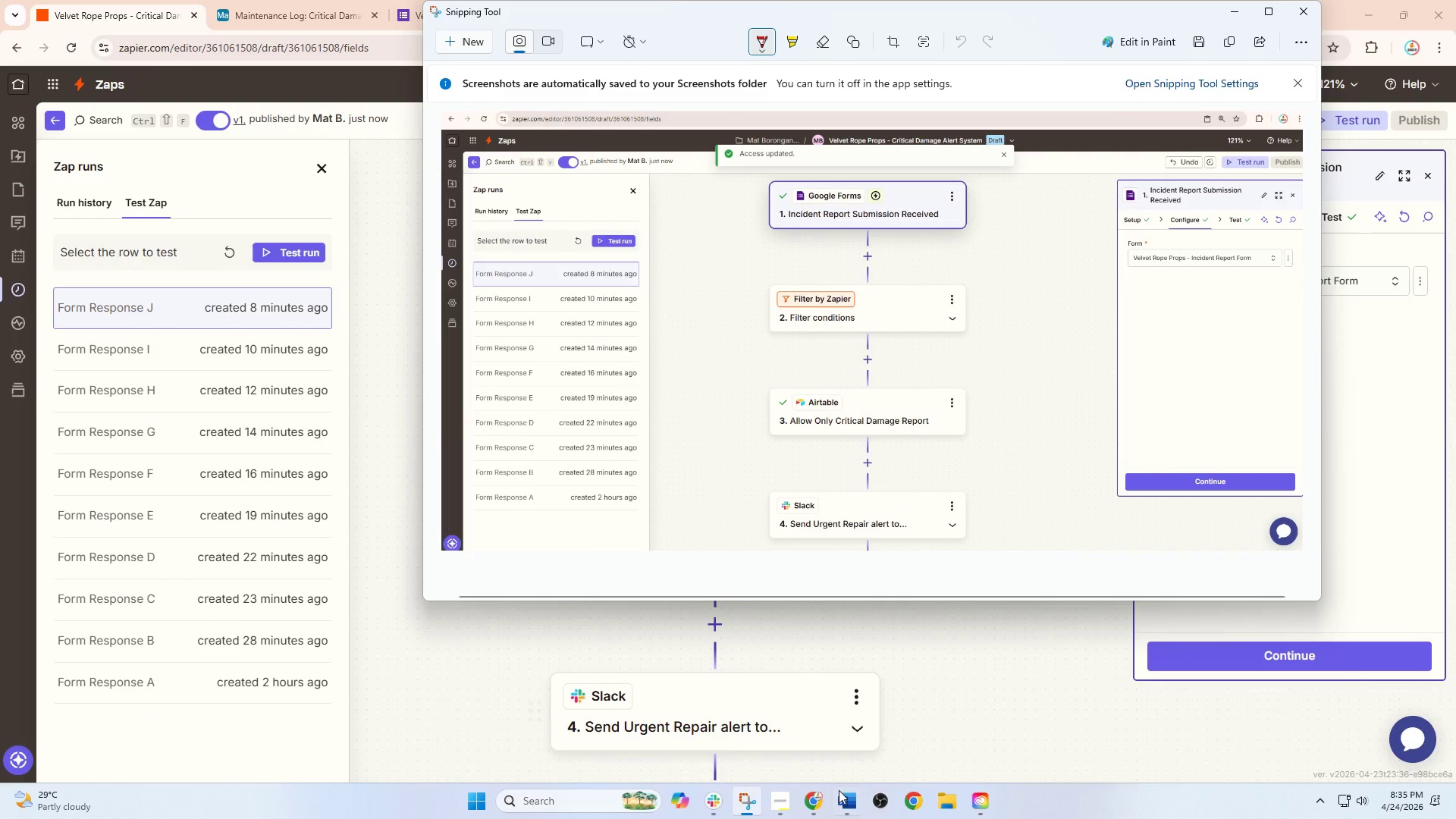 
left_click([816, 806])
 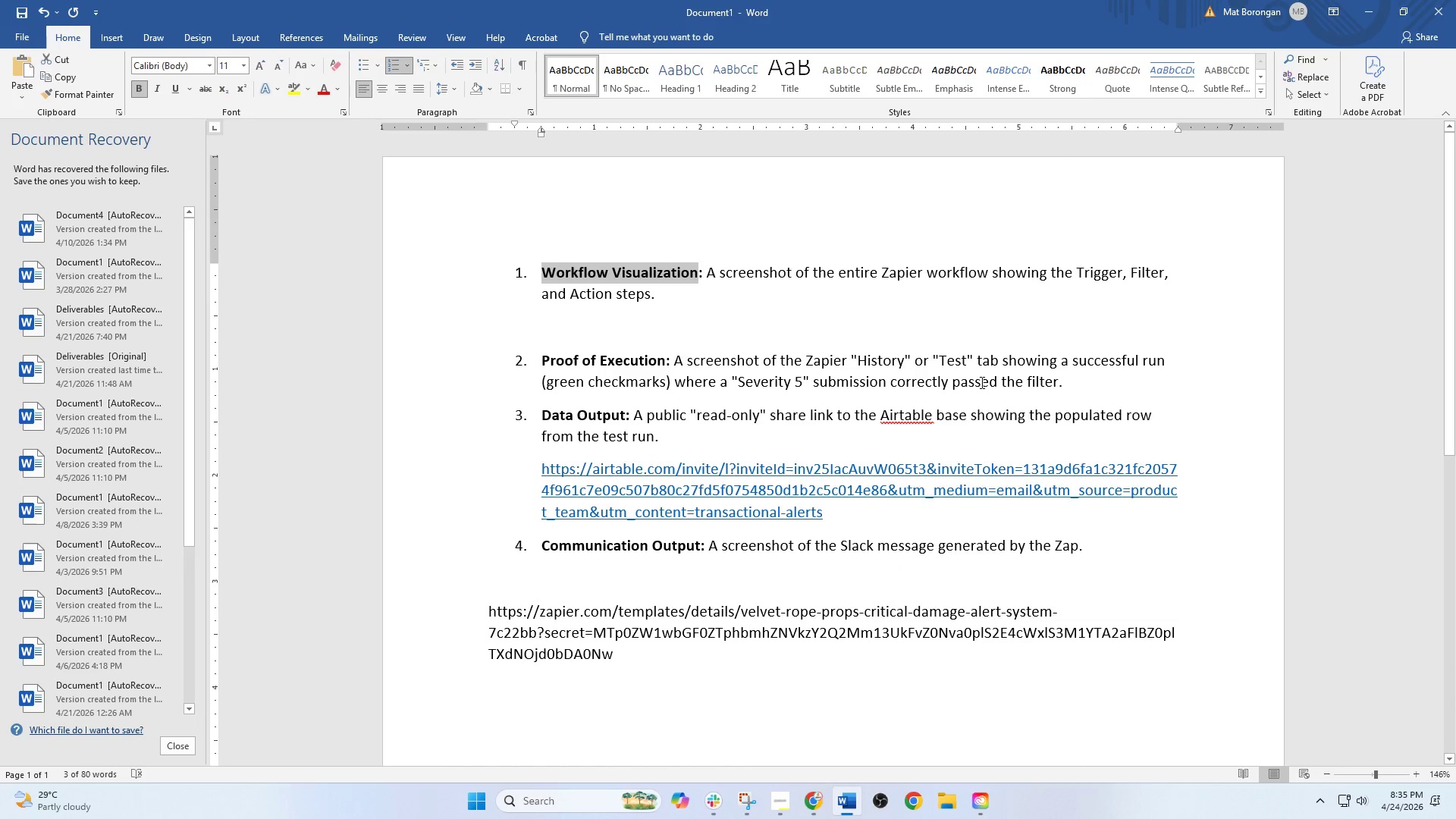 
wait(8.36)
 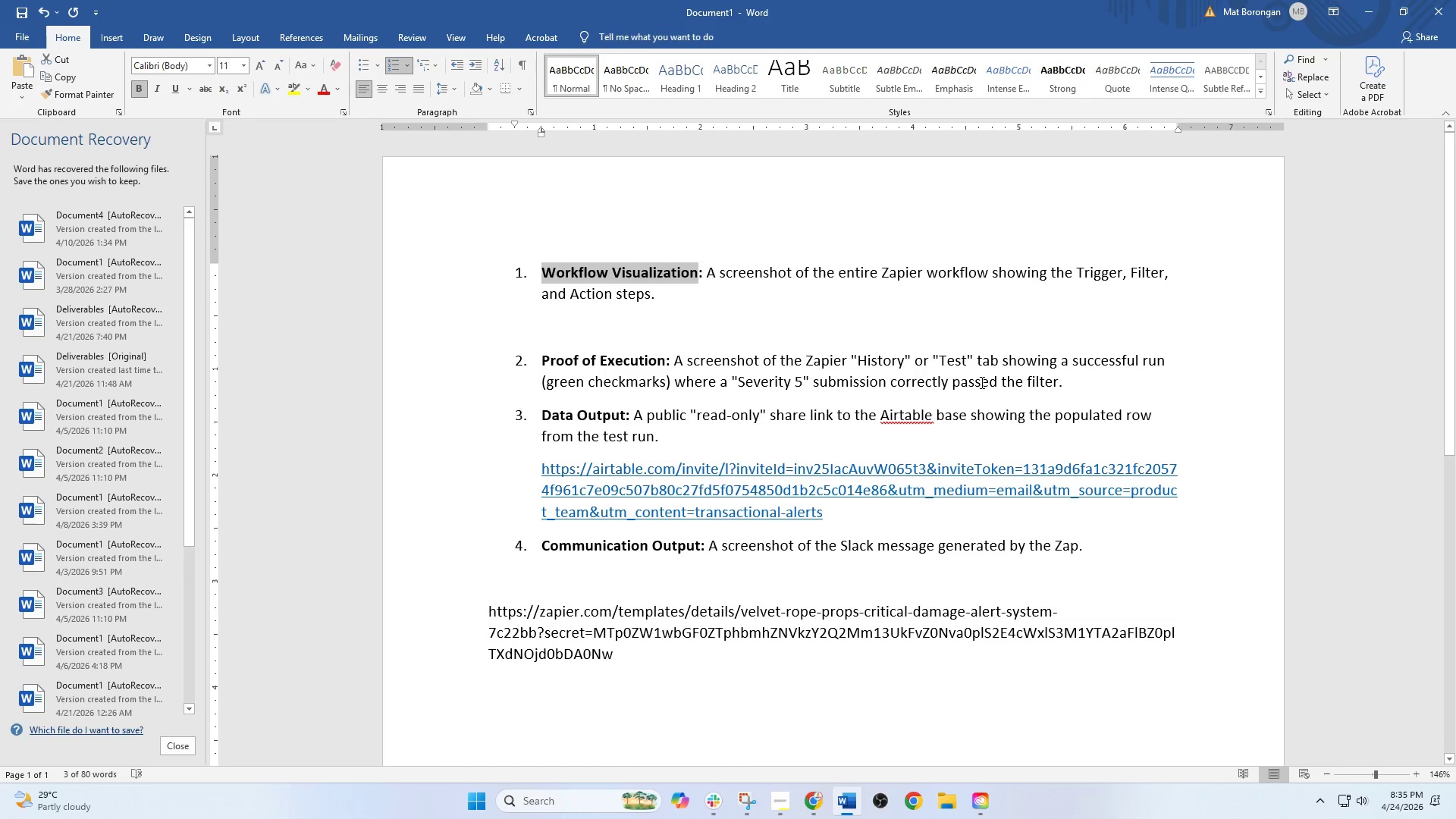 
left_click([816, 808])
 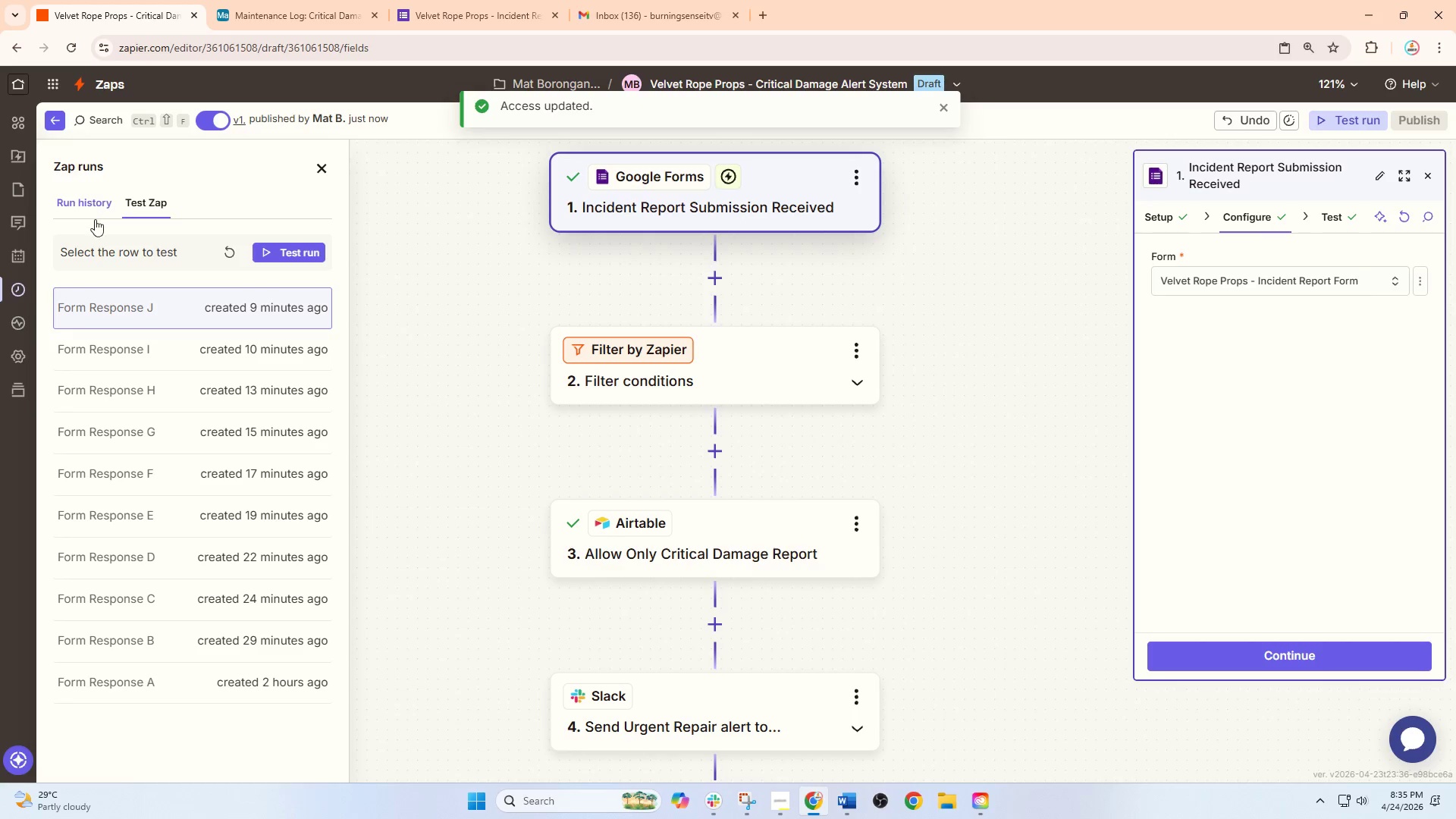 
wait(5.12)
 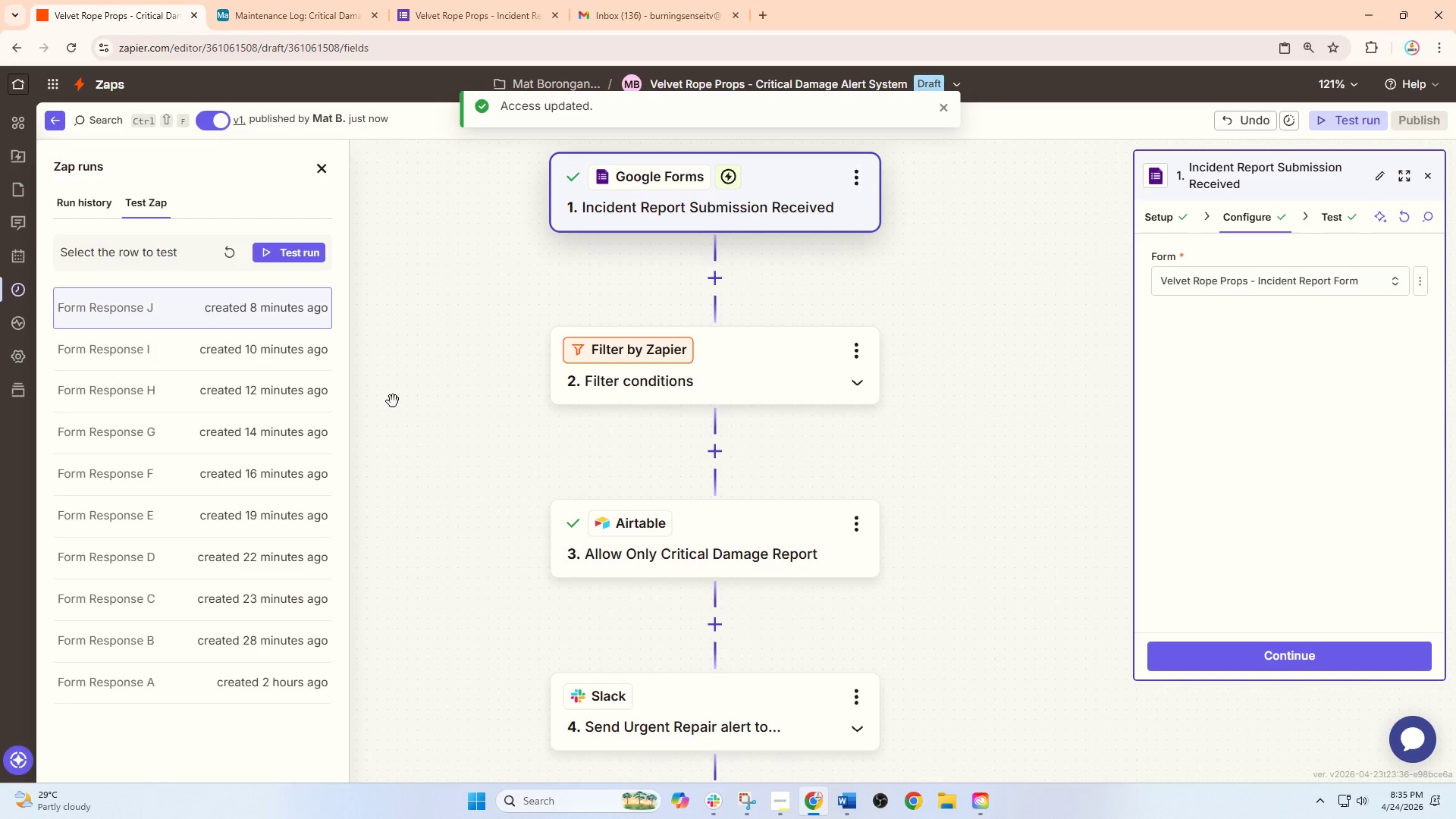 
left_click([99, 199])
 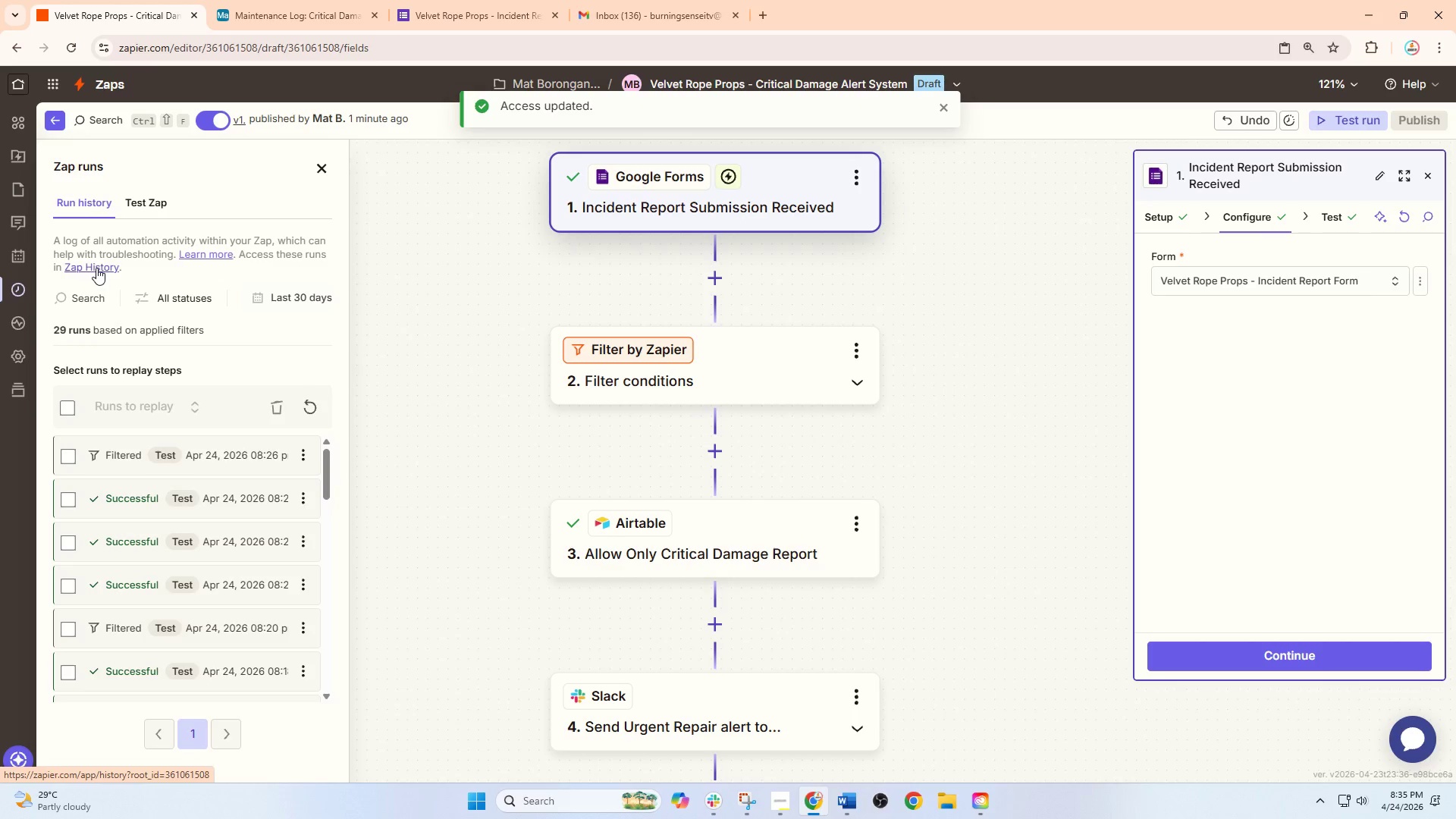 
left_click([96, 268])
 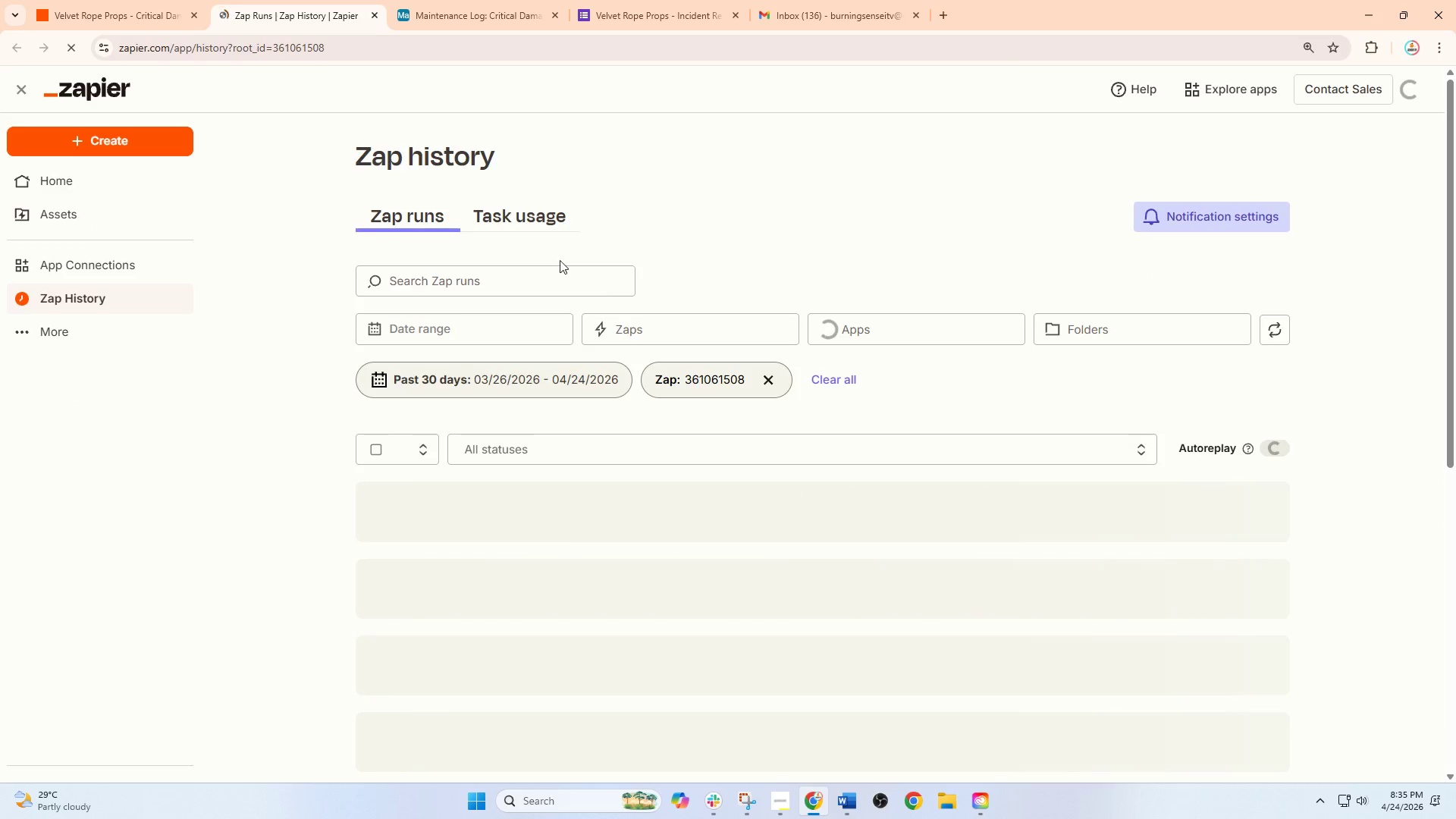 
scroll: coordinate [646, 306], scroll_direction: down, amount: 4.0
 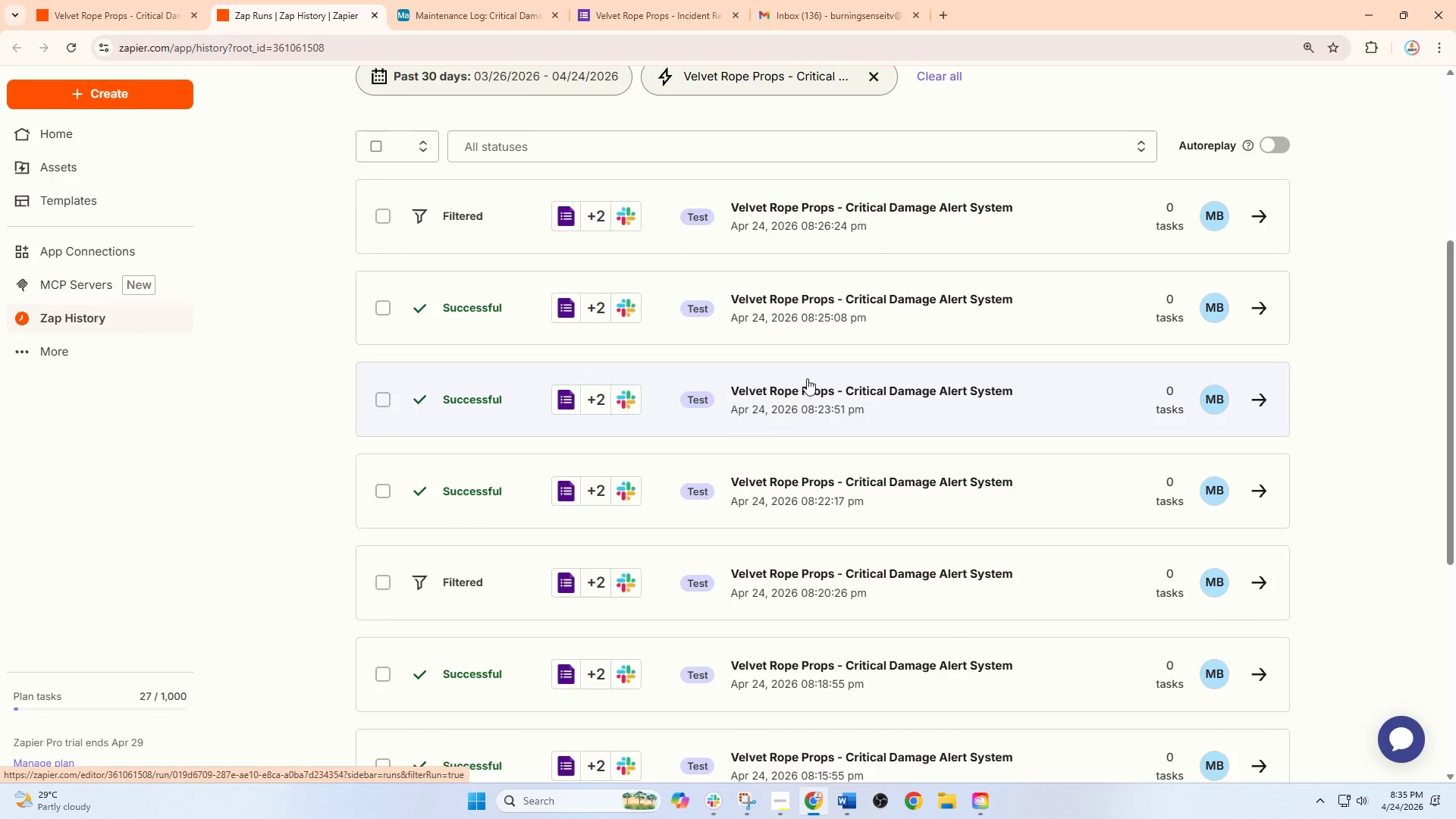 
scroll: coordinate [861, 390], scroll_direction: up, amount: 5.0
 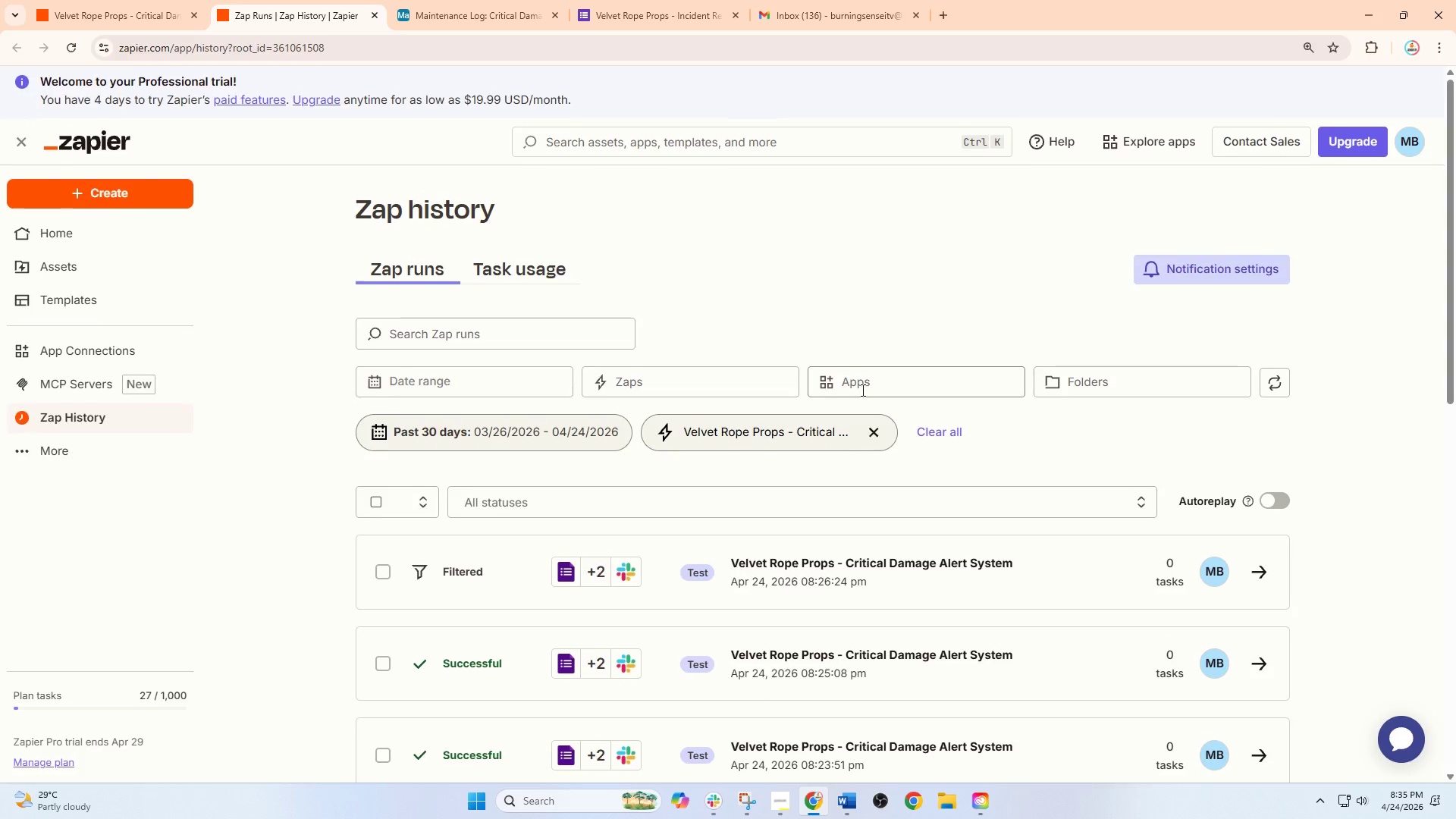 
scroll: coordinate [861, 390], scroll_direction: down, amount: 4.0
 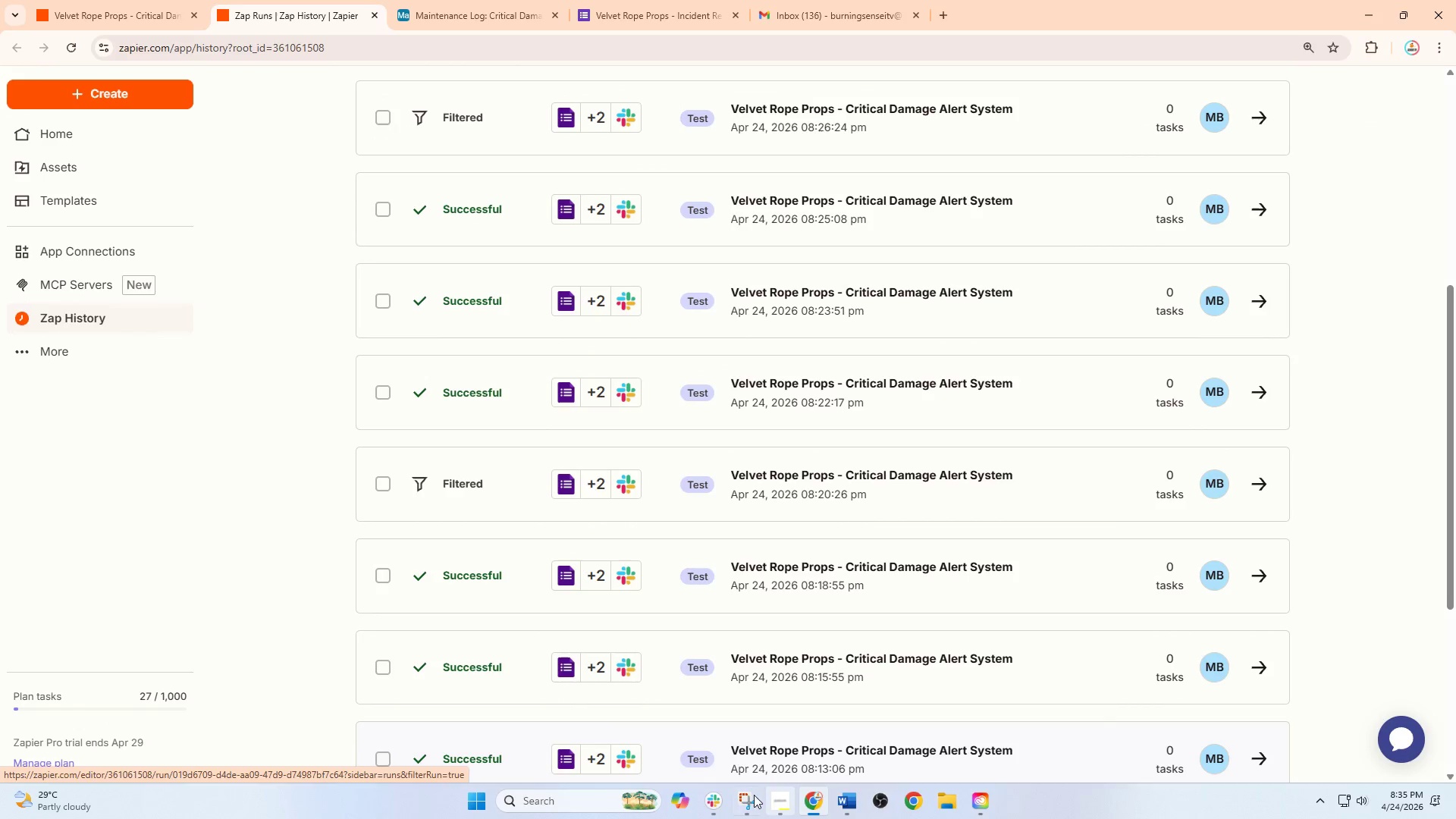 
left_click([741, 797])
 